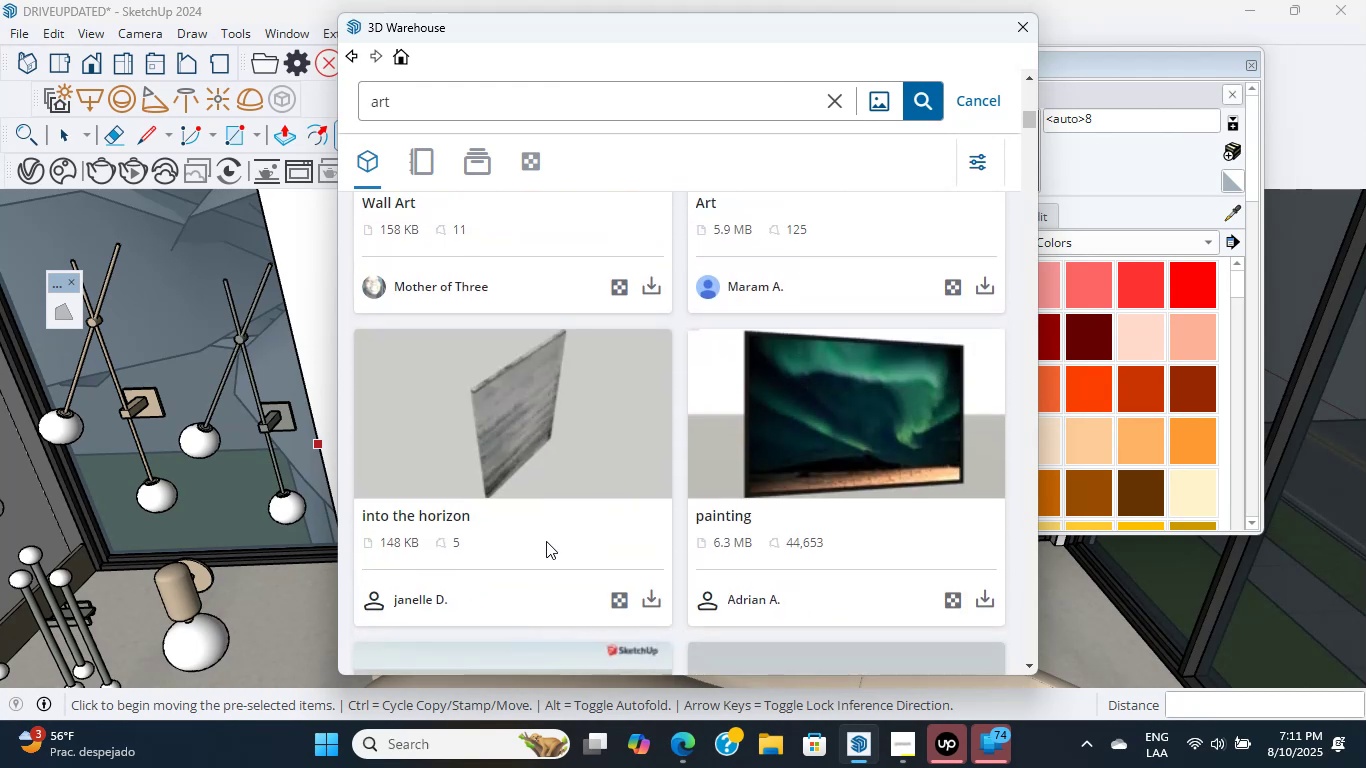 
scroll: coordinate [546, 541], scroll_direction: up, amount: 5.0
 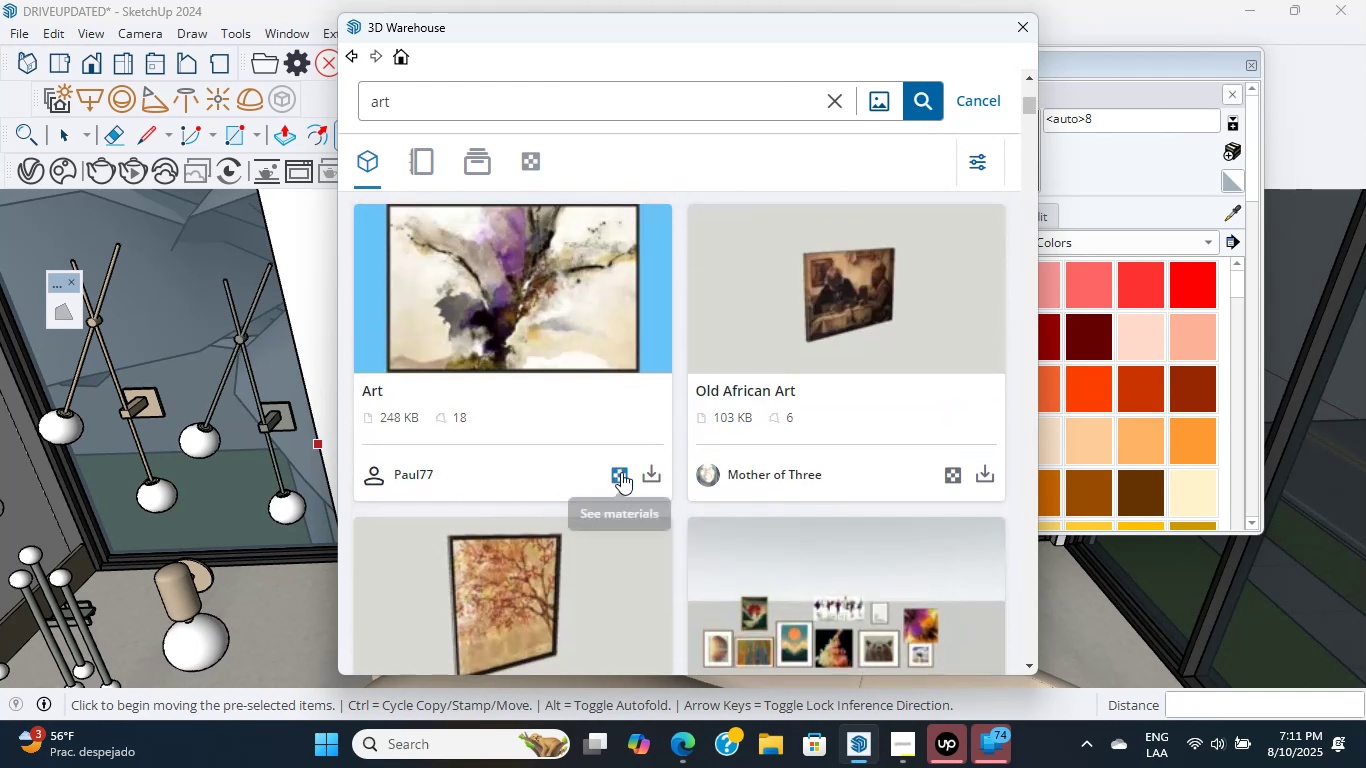 
left_click([655, 477])
 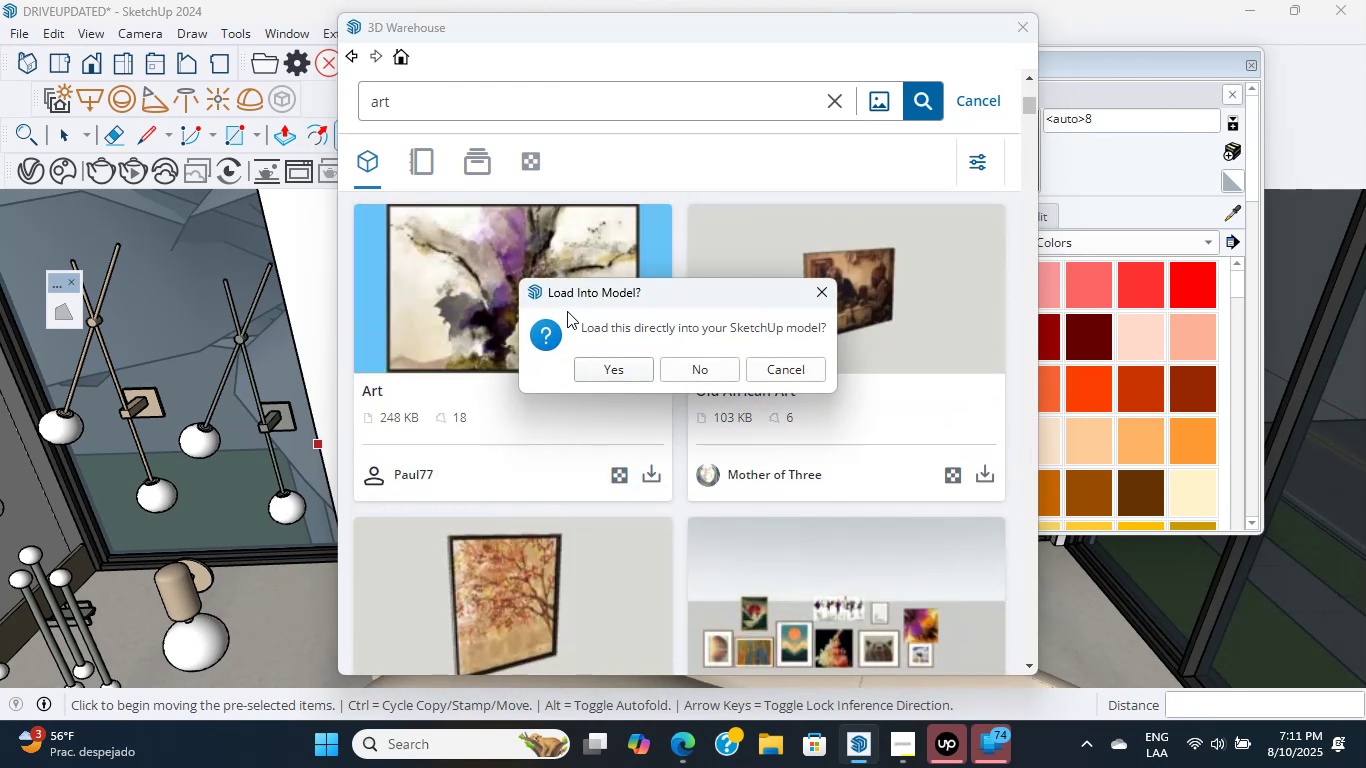 
left_click([598, 373])
 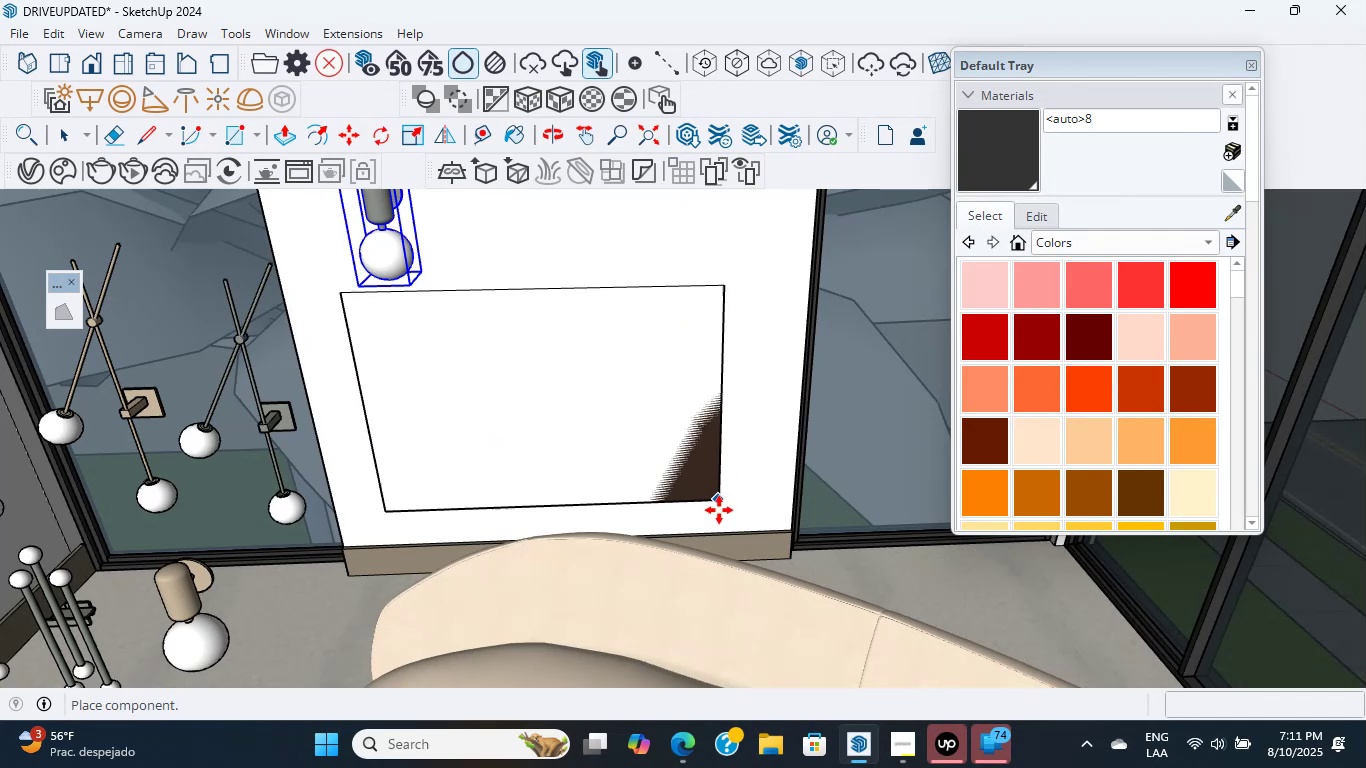 
left_click([736, 417])
 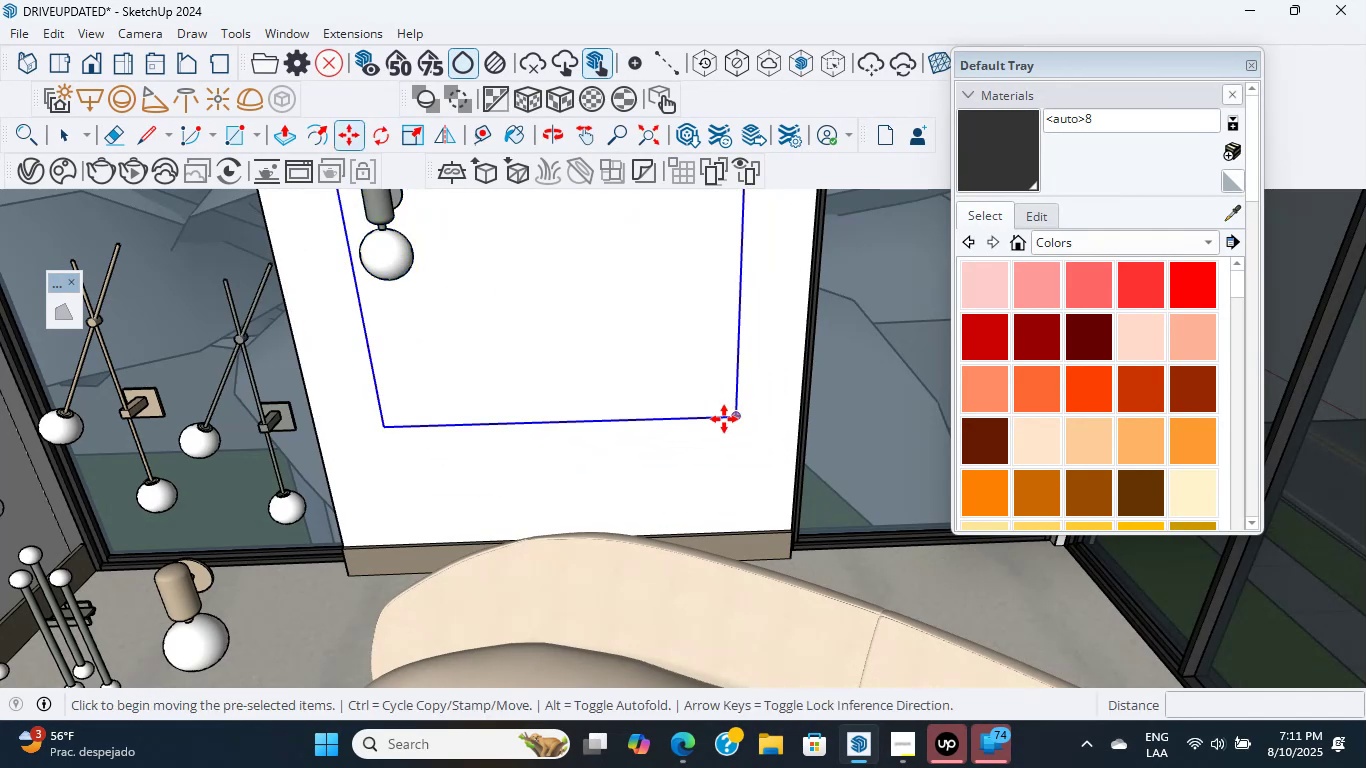 
scroll: coordinate [720, 421], scroll_direction: up, amount: 6.0
 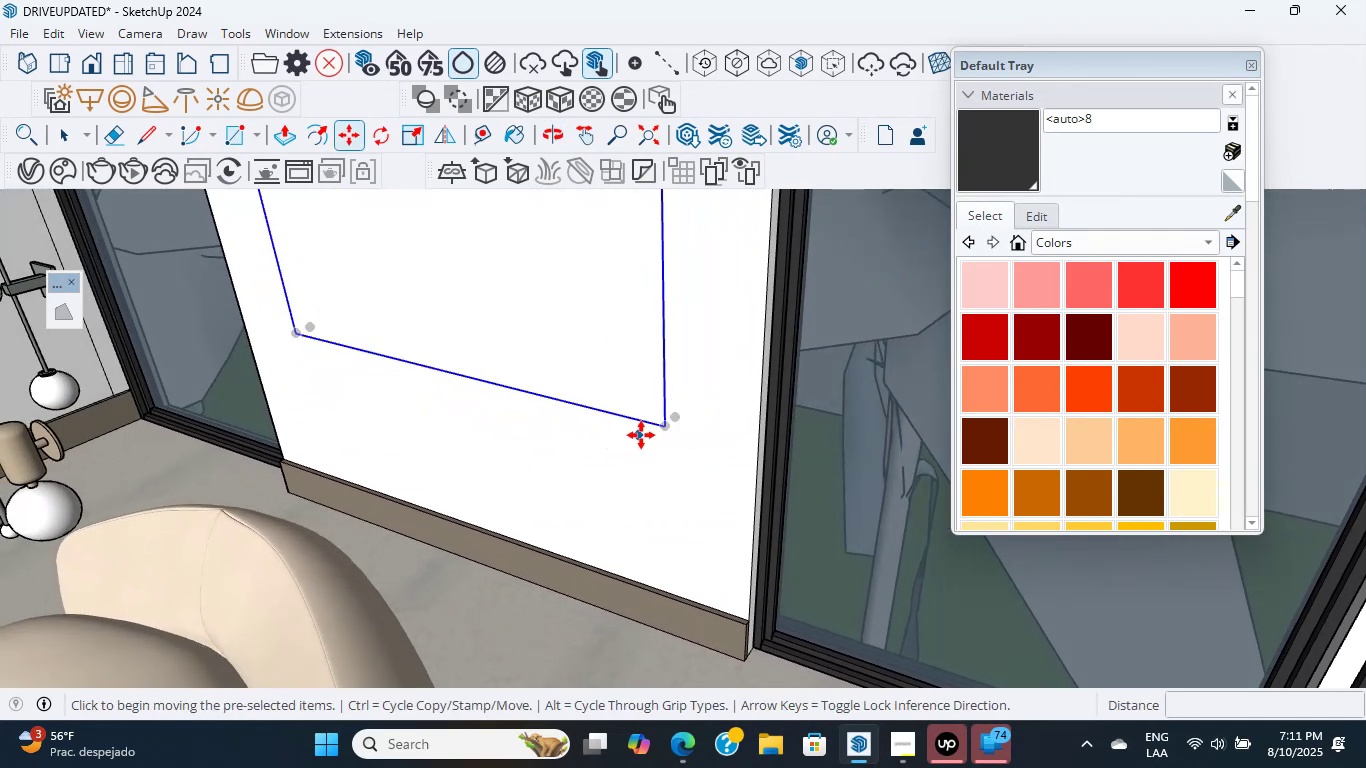 
left_click([667, 426])
 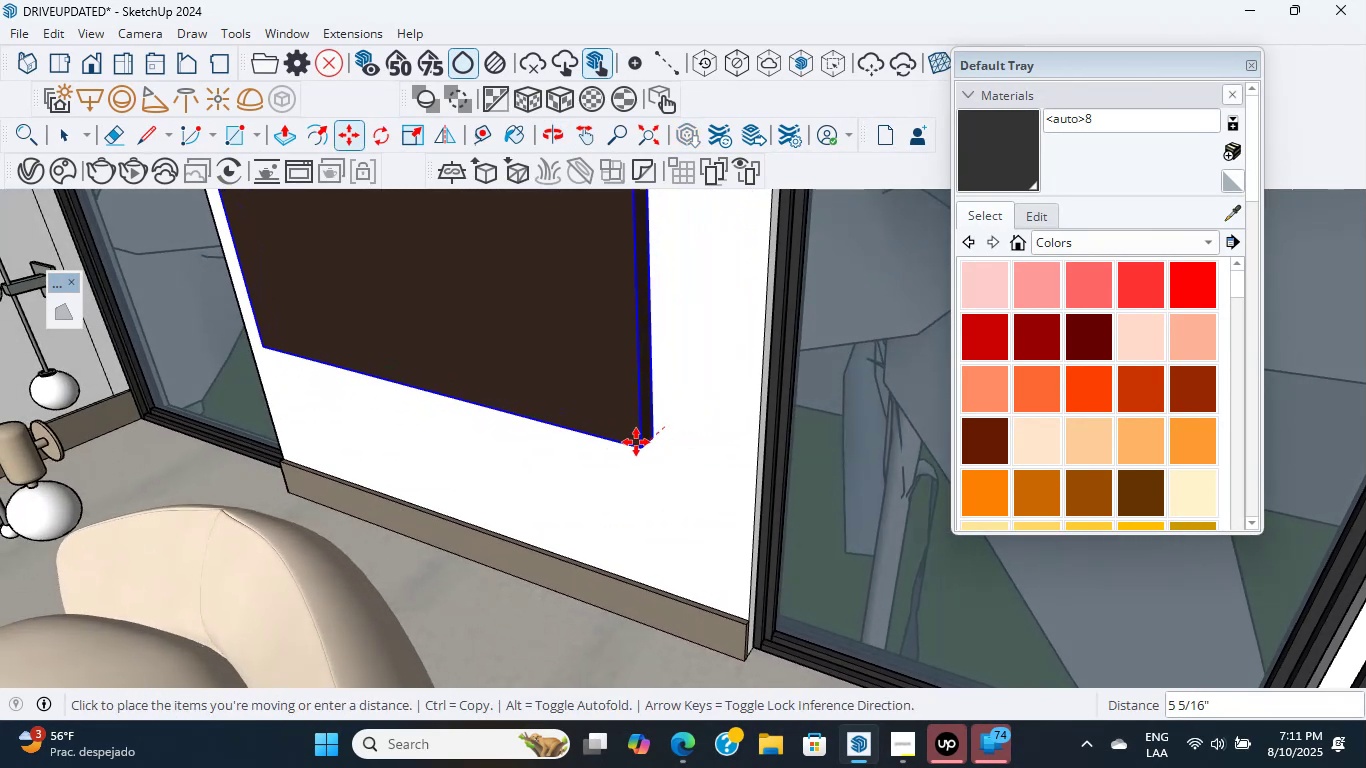 
left_click([632, 444])
 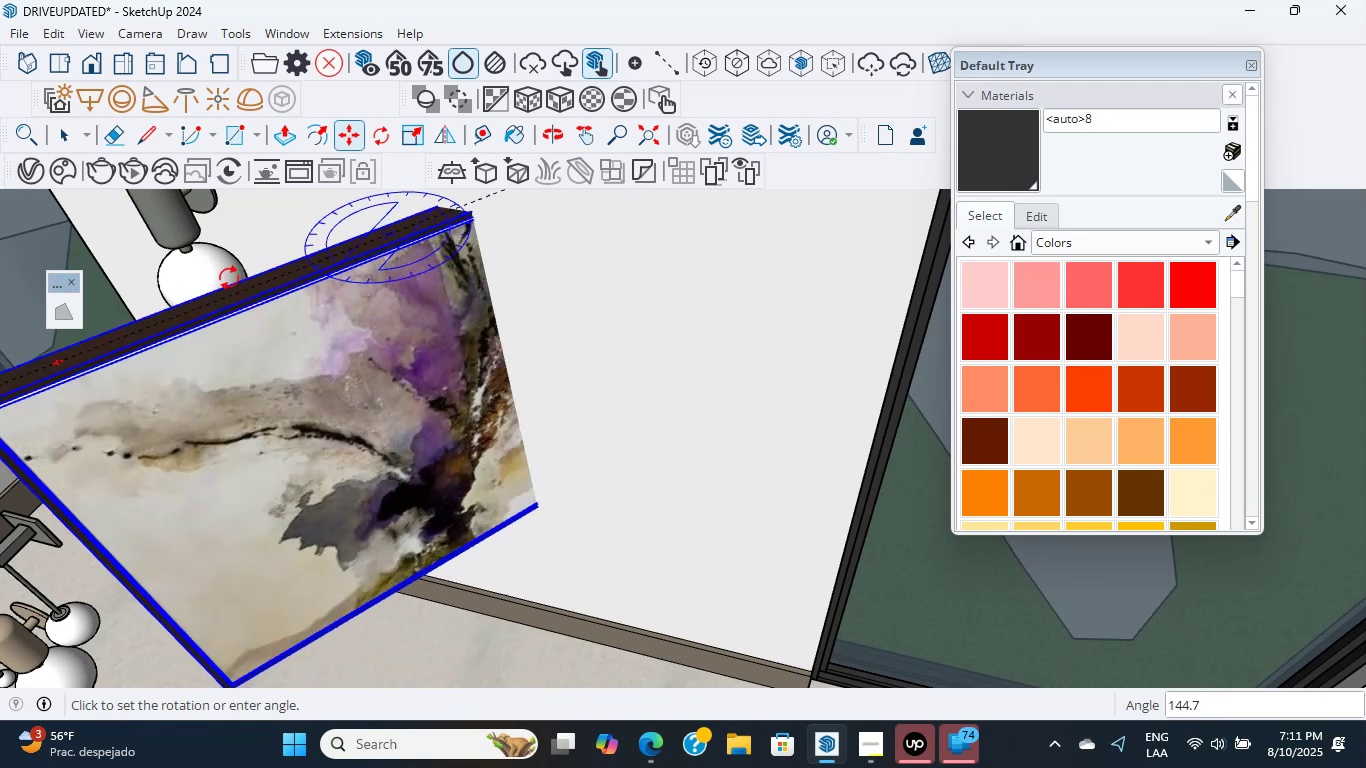 
wait(6.65)
 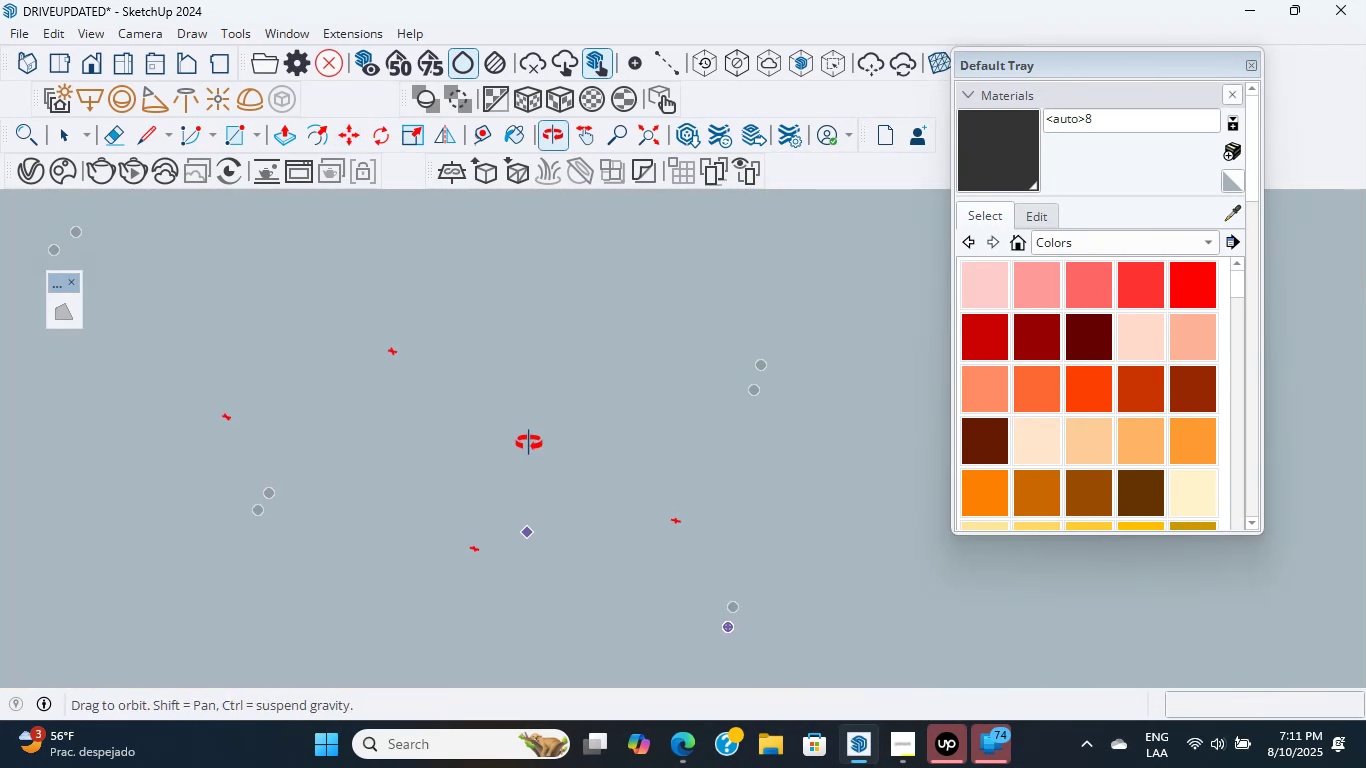 
left_click([246, 208])
 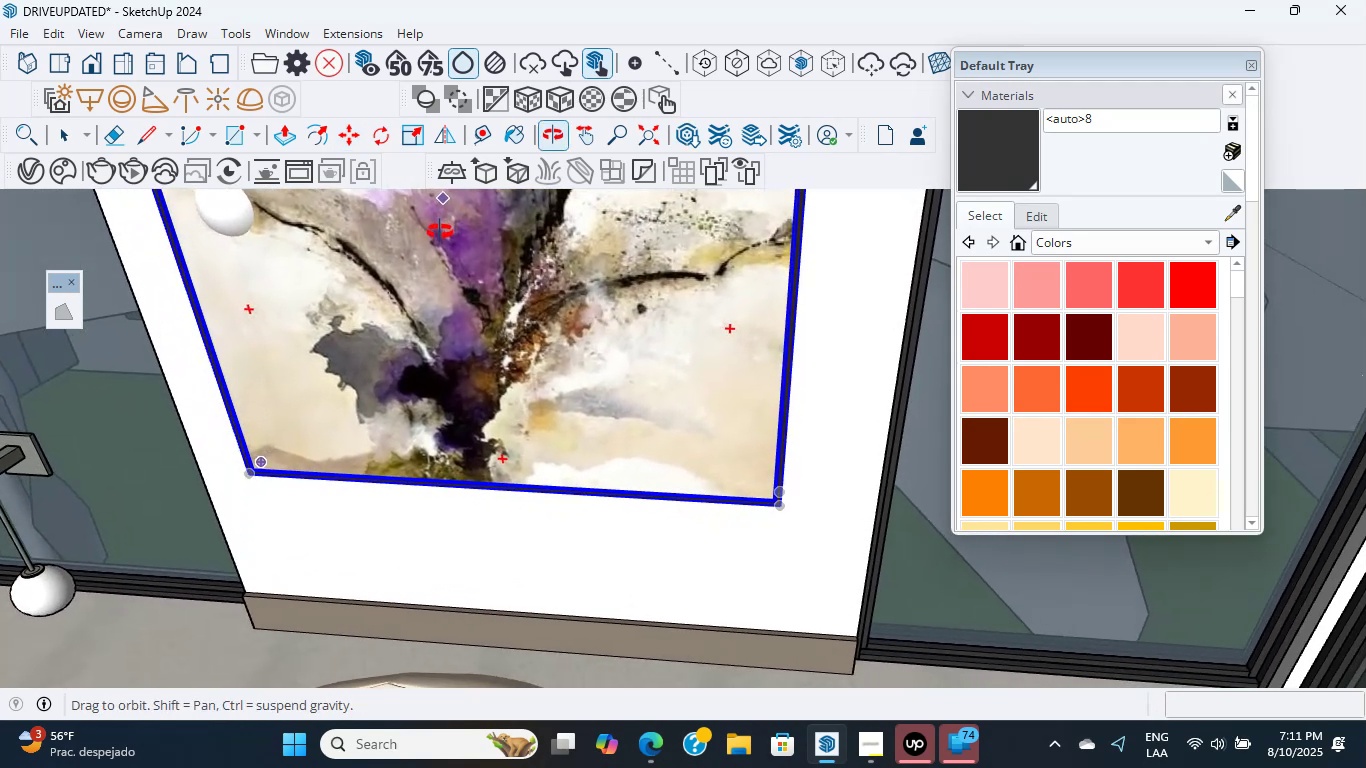 
middle_click([446, 242])
 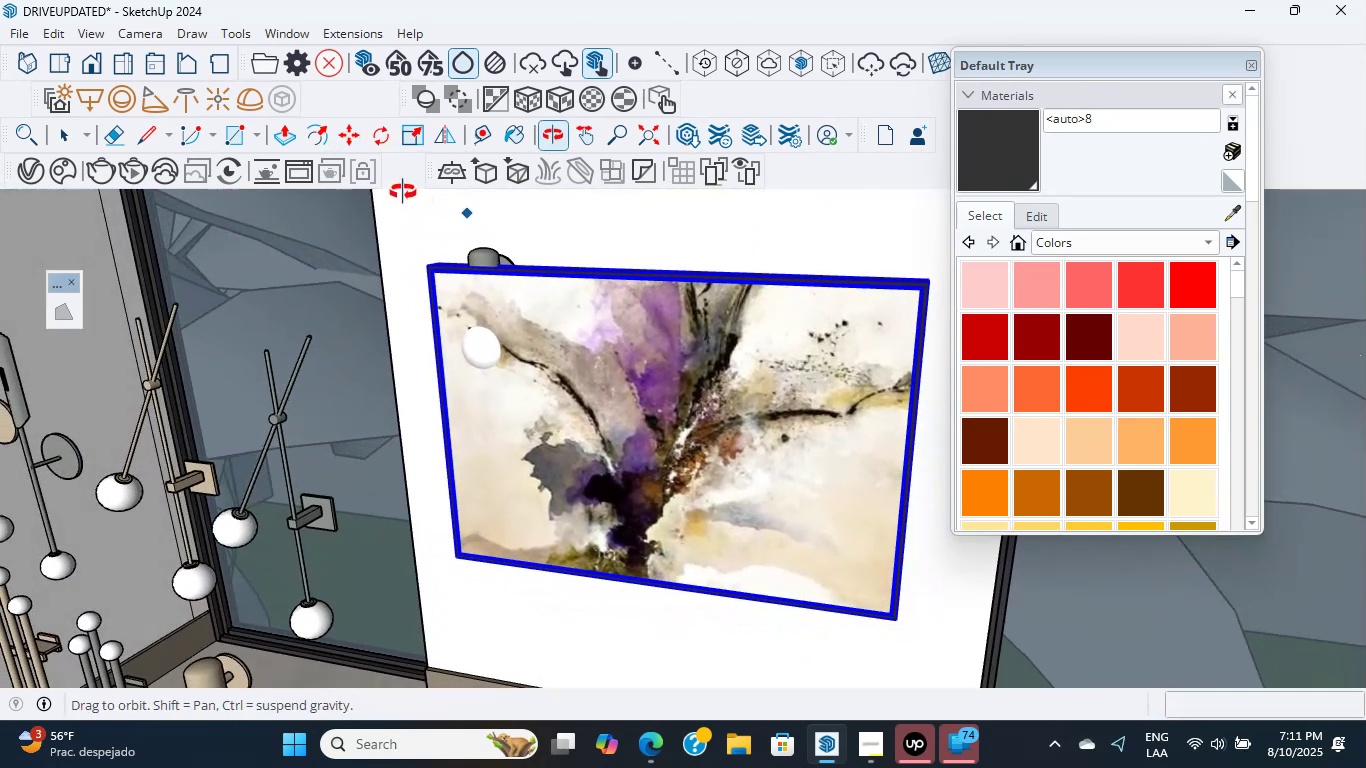 
scroll: coordinate [446, 242], scroll_direction: down, amount: 5.0
 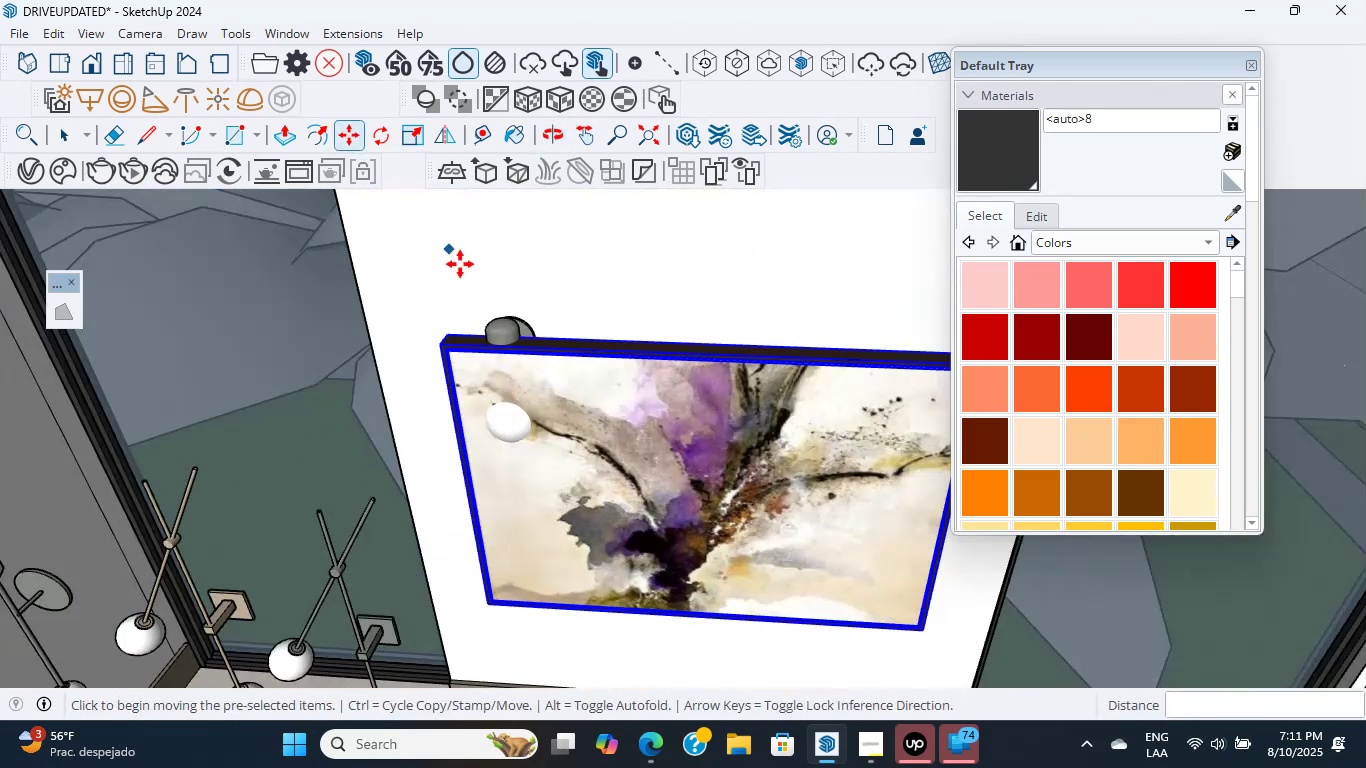 
mouse_move([492, 257])
 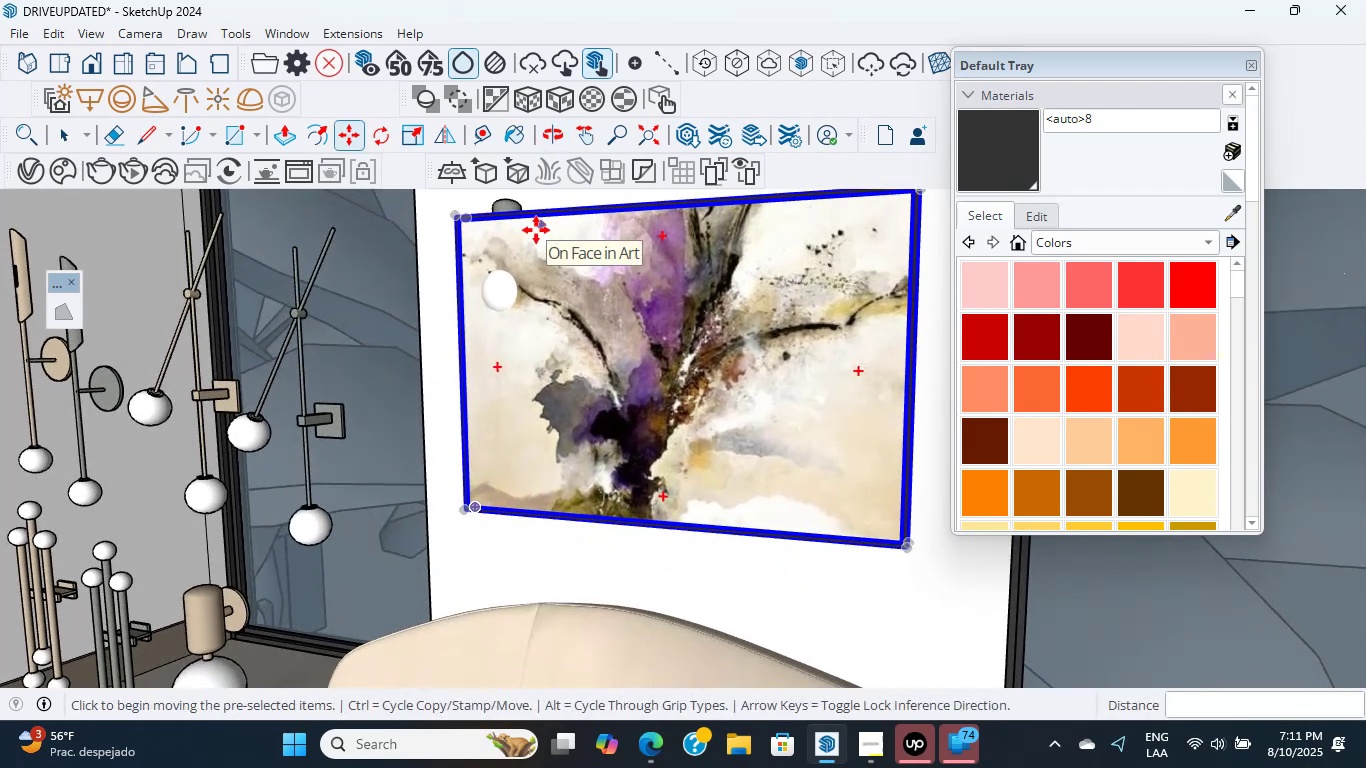 
scroll: coordinate [544, 240], scroll_direction: up, amount: 1.0
 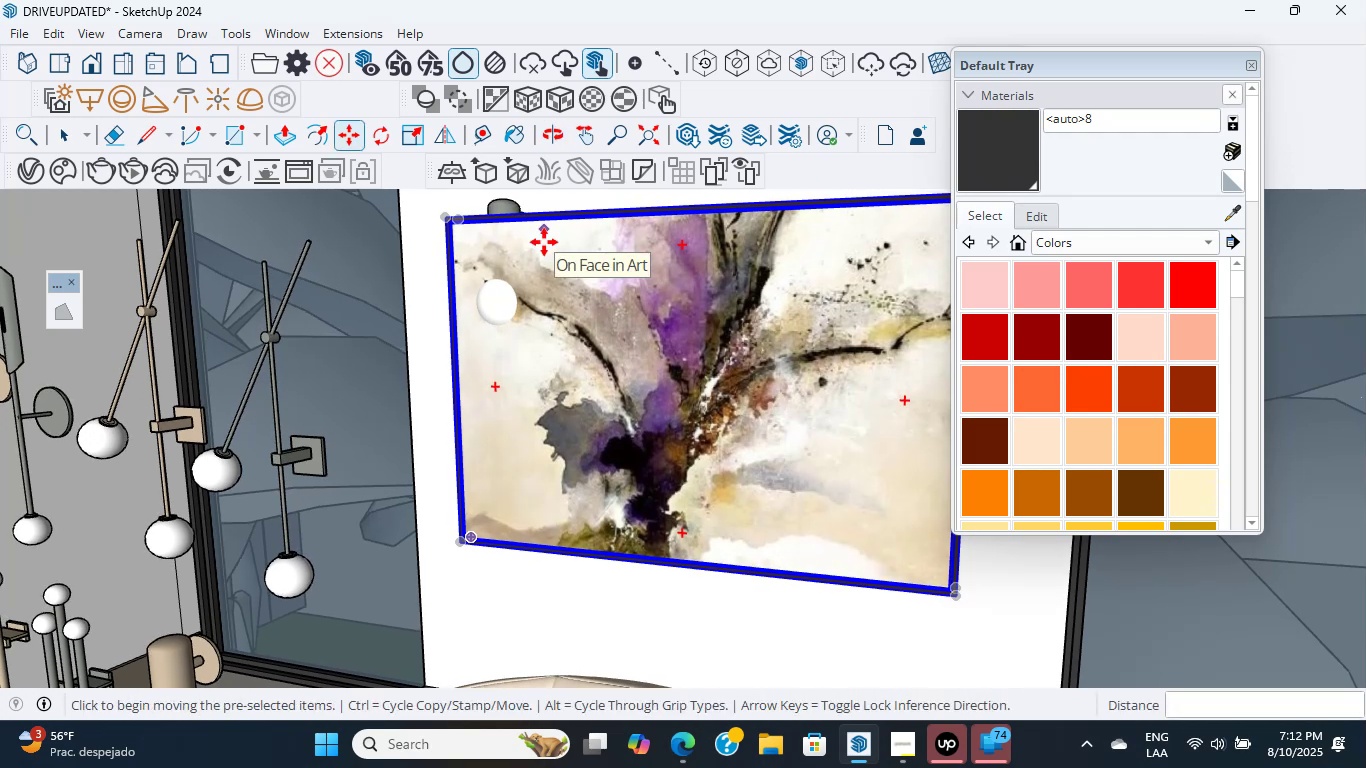 
wait(16.73)
 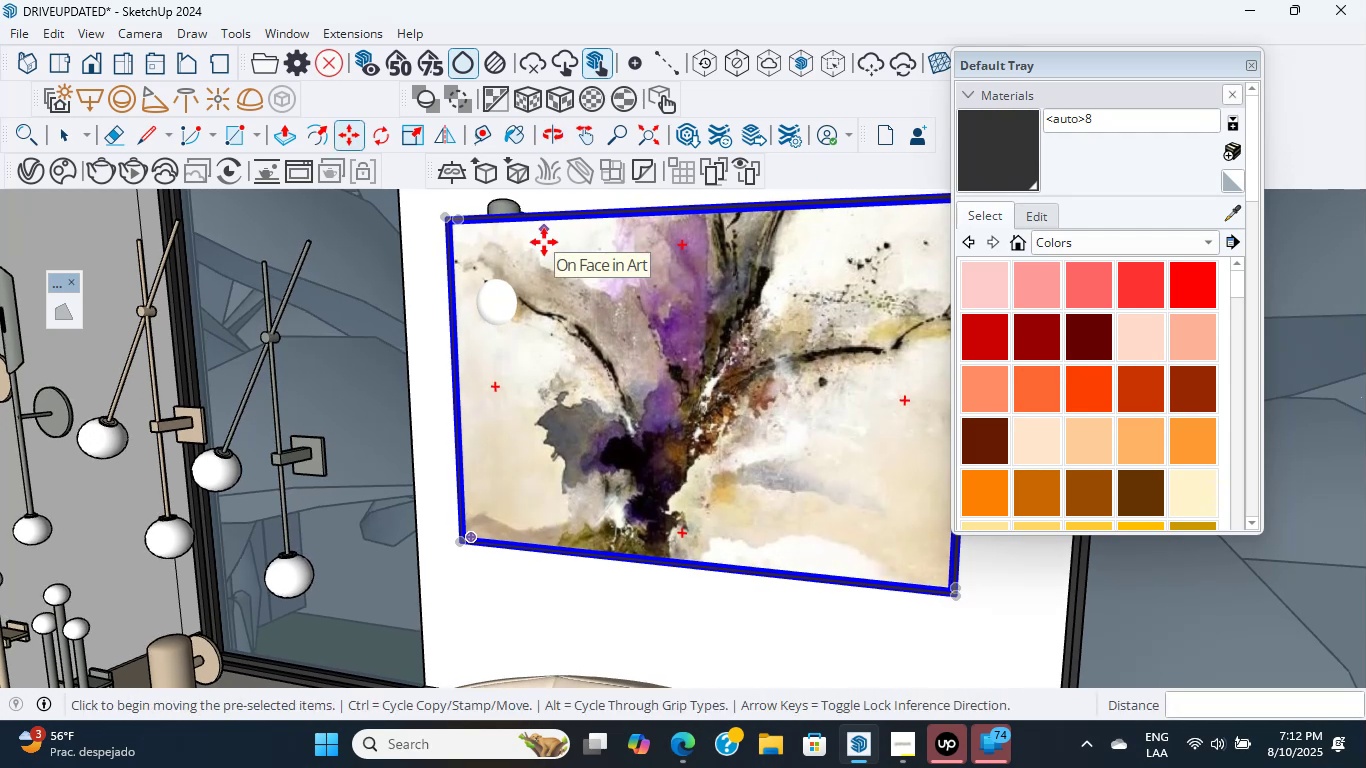 
hold_key(key=ShiftLeft, duration=0.56)
 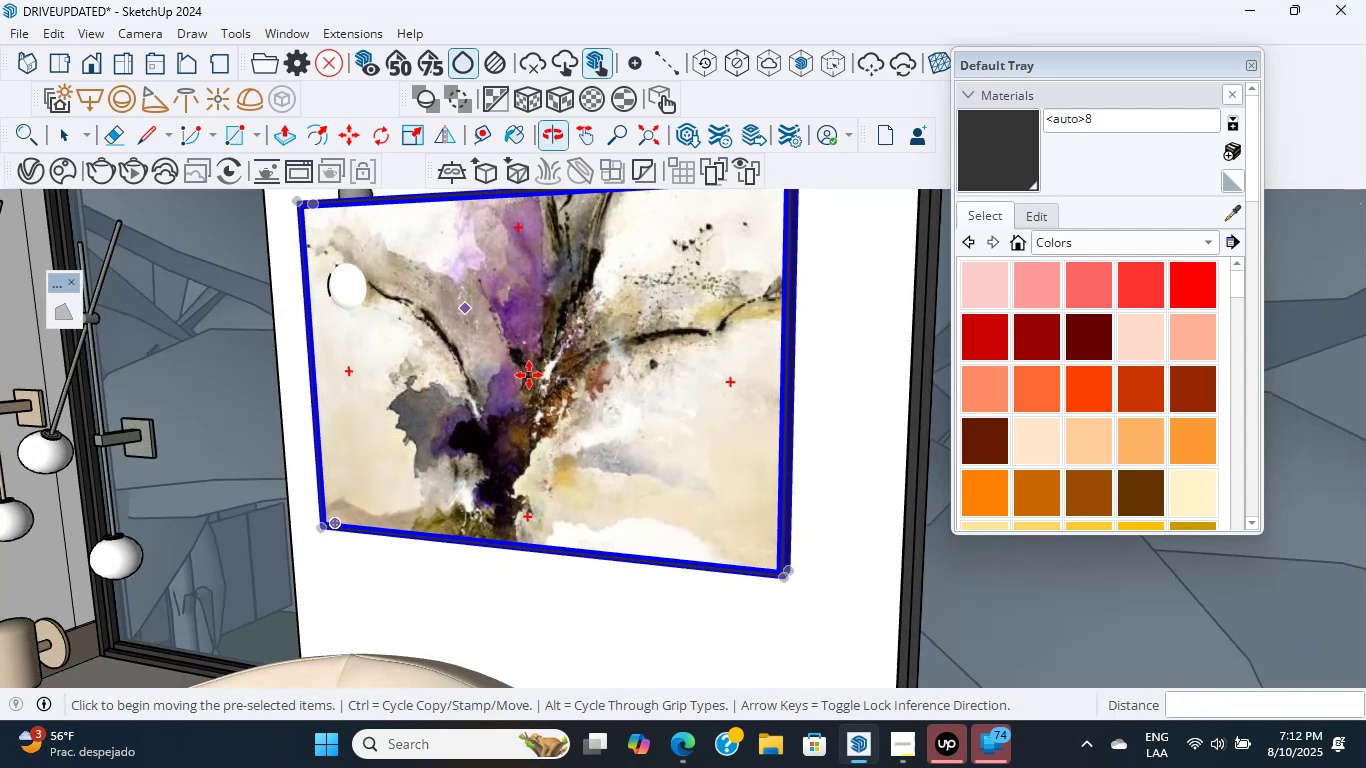 
scroll: coordinate [815, 599], scroll_direction: up, amount: 8.0
 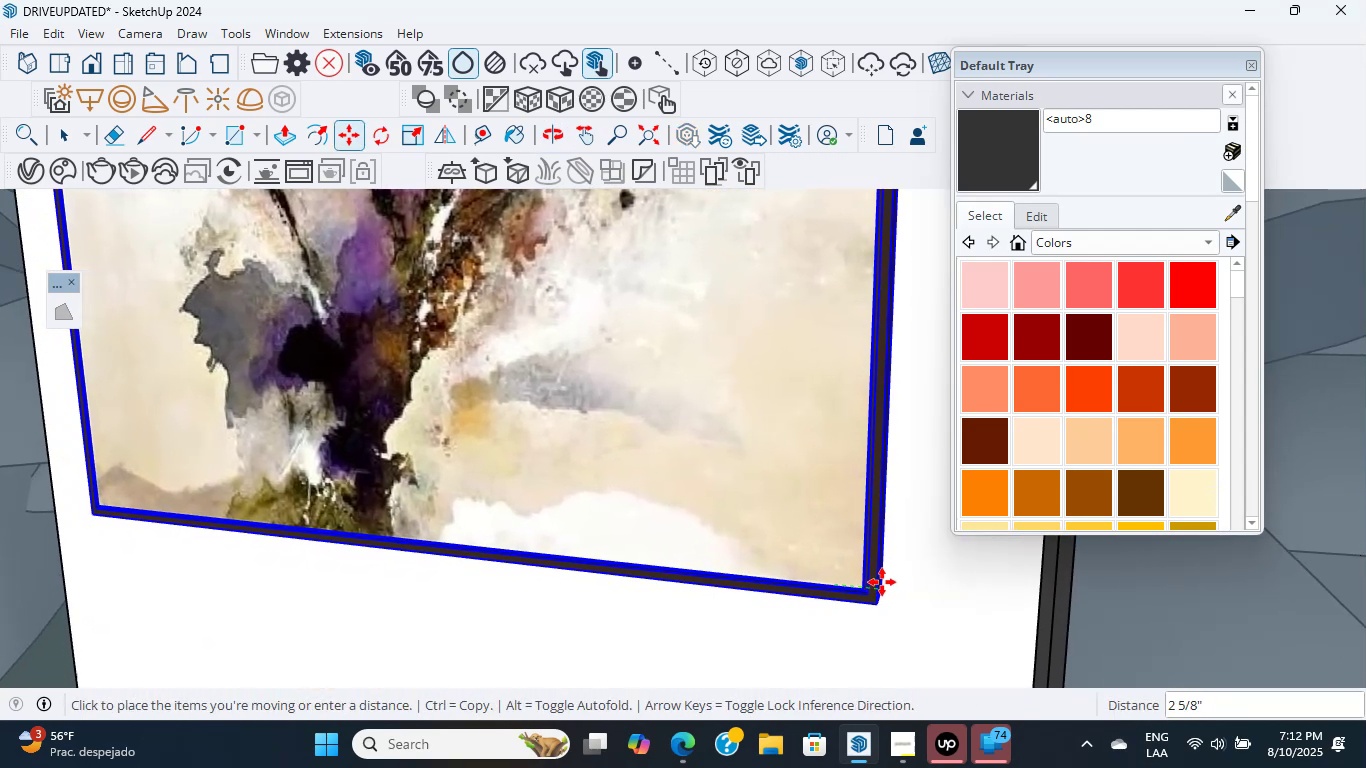 
left_click([891, 582])
 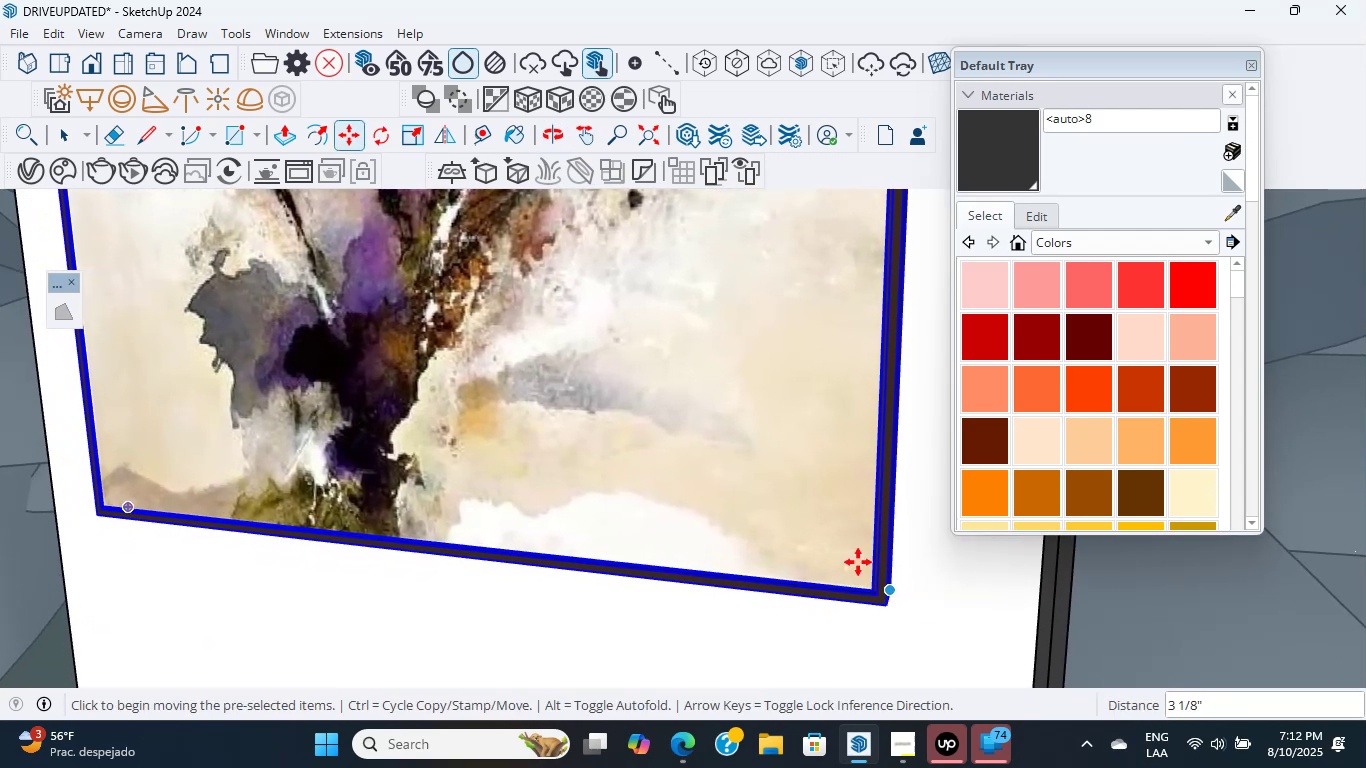 
hold_key(key=ShiftLeft, duration=0.53)
scroll: coordinate [495, 365], scroll_direction: down, amount: 9.0
 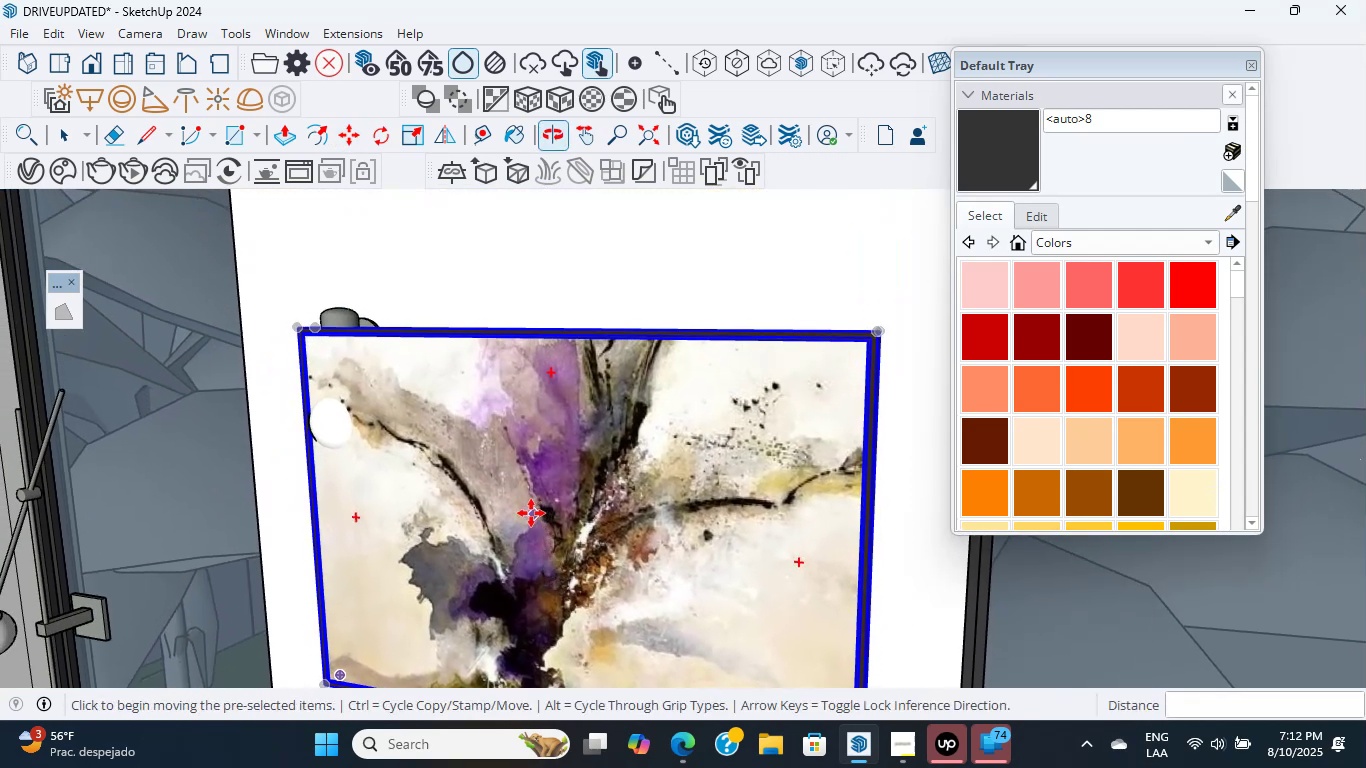 
hold_key(key=ShiftLeft, duration=0.51)
 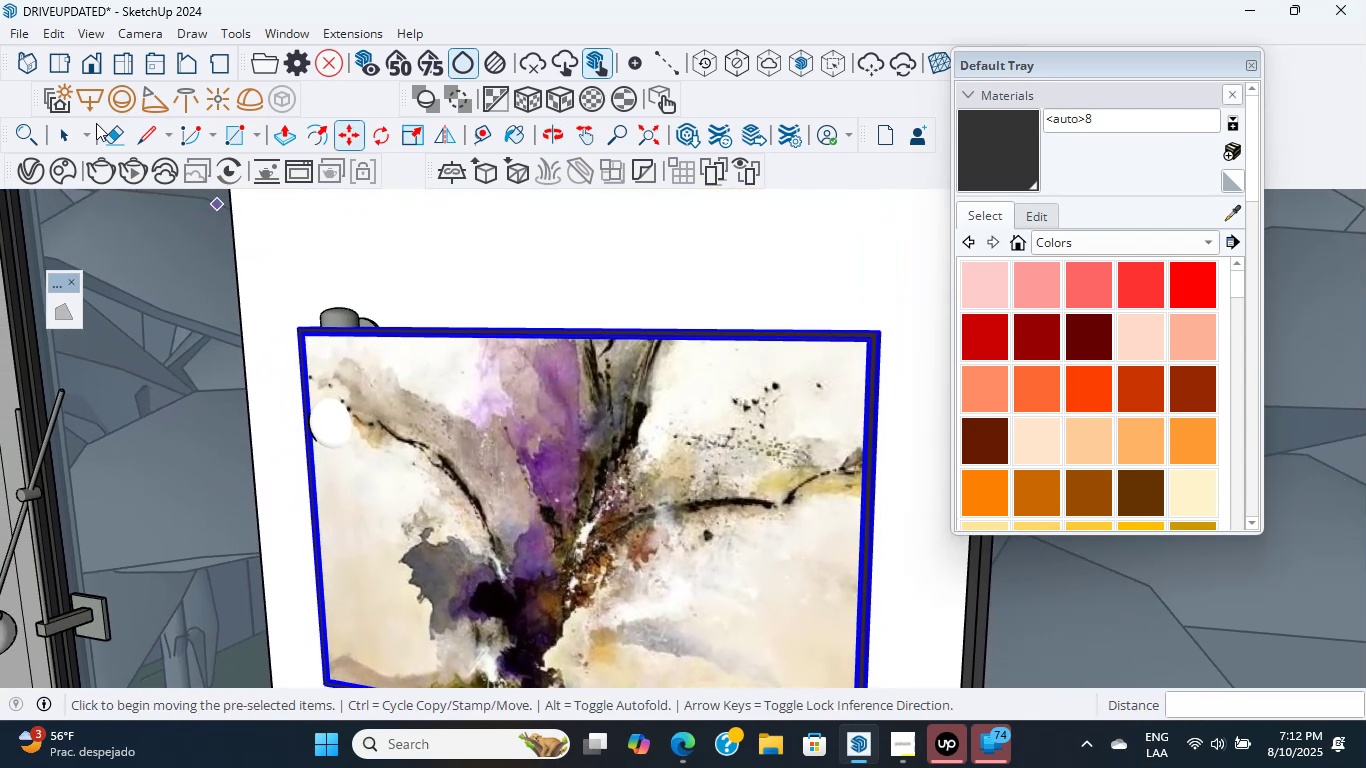 
left_click([44, 133])
 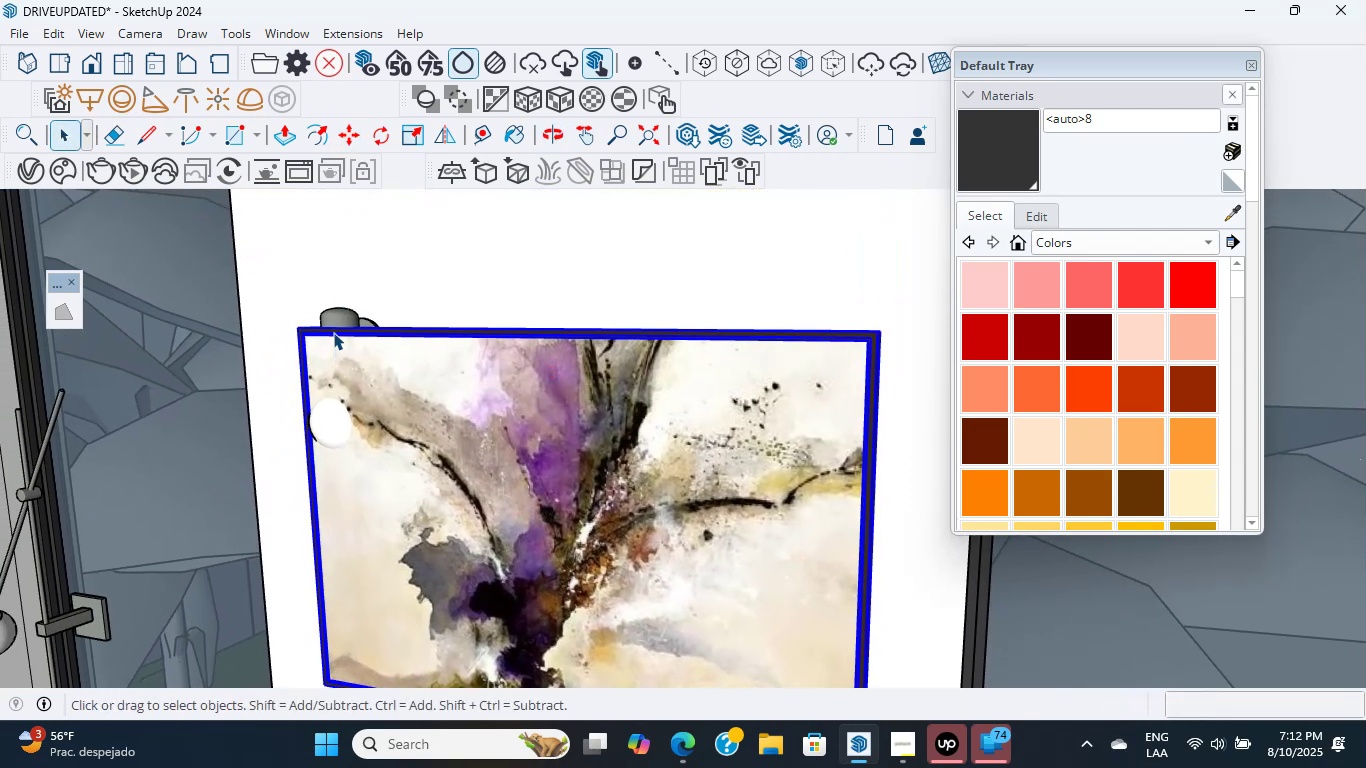 
left_click([336, 325])
 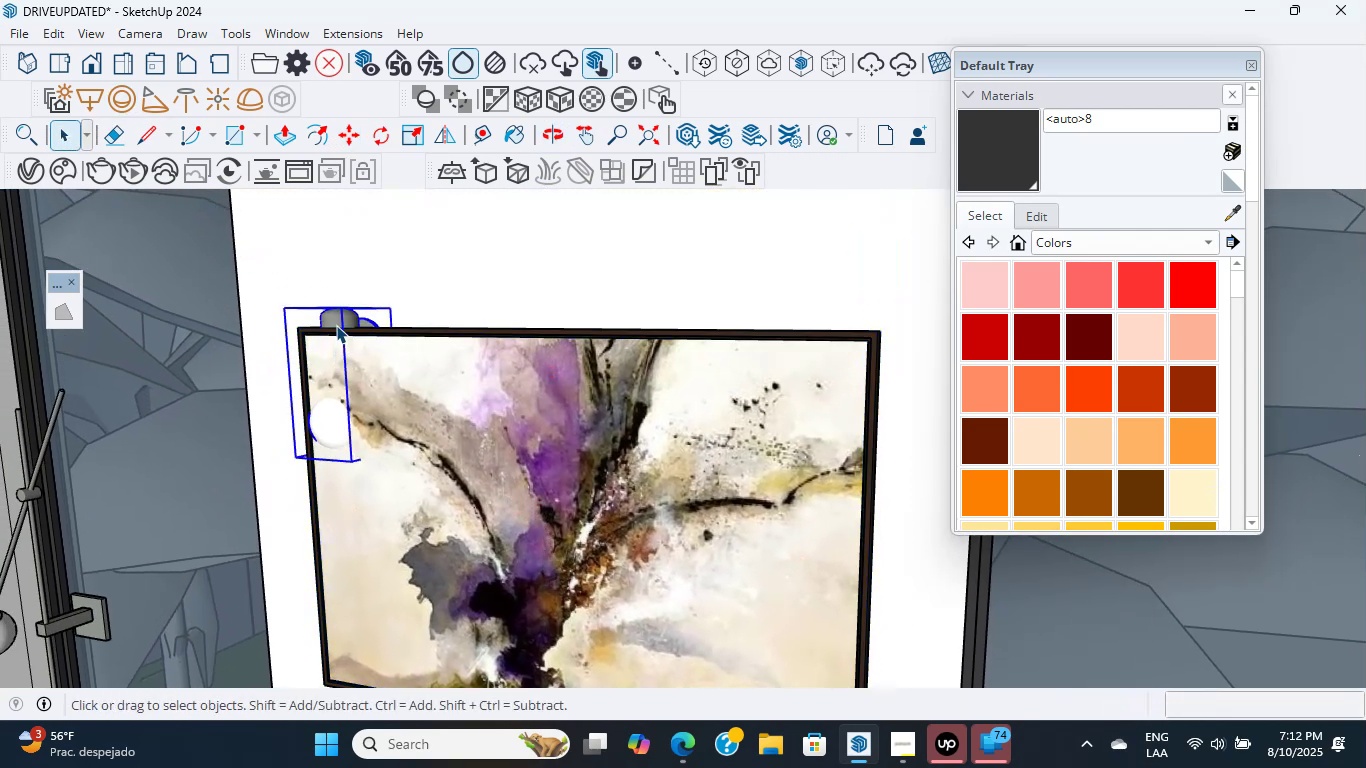 
key(Delete)
 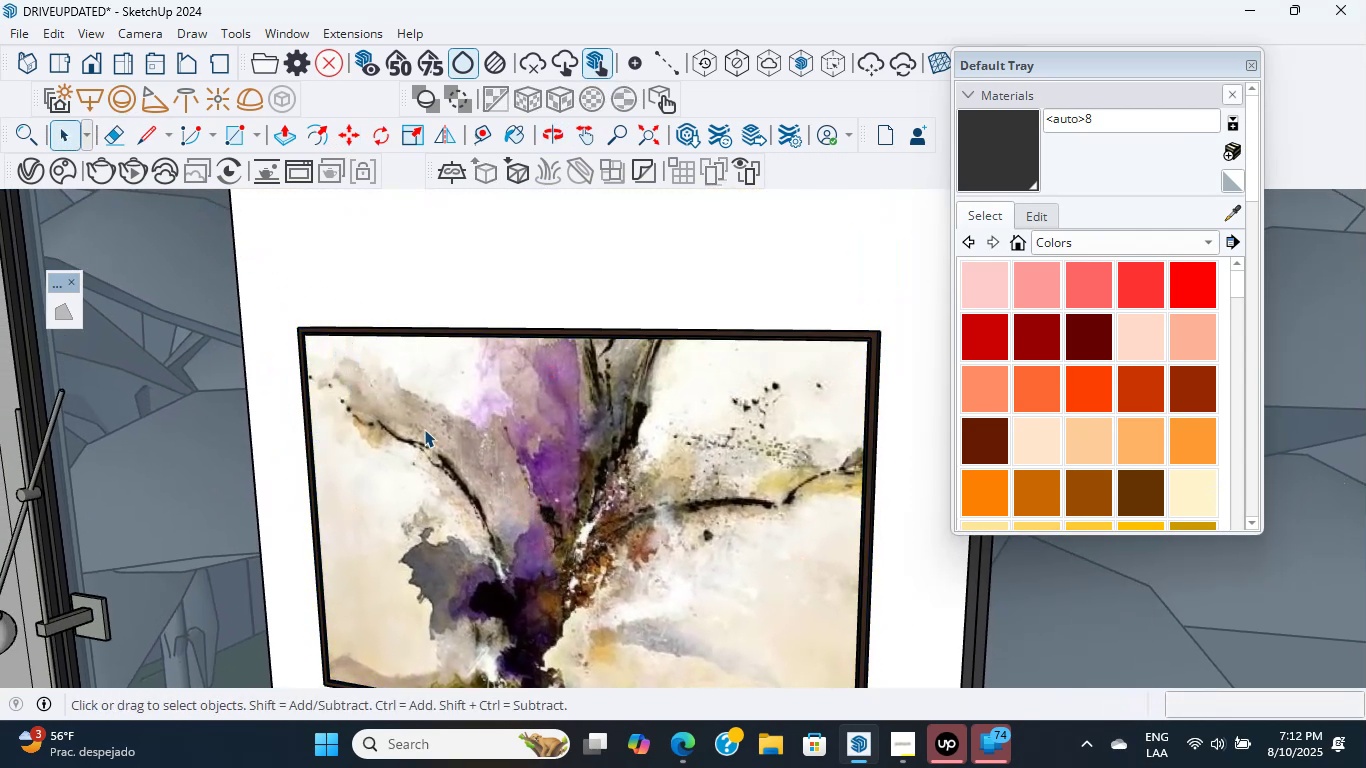 
left_click([433, 435])
 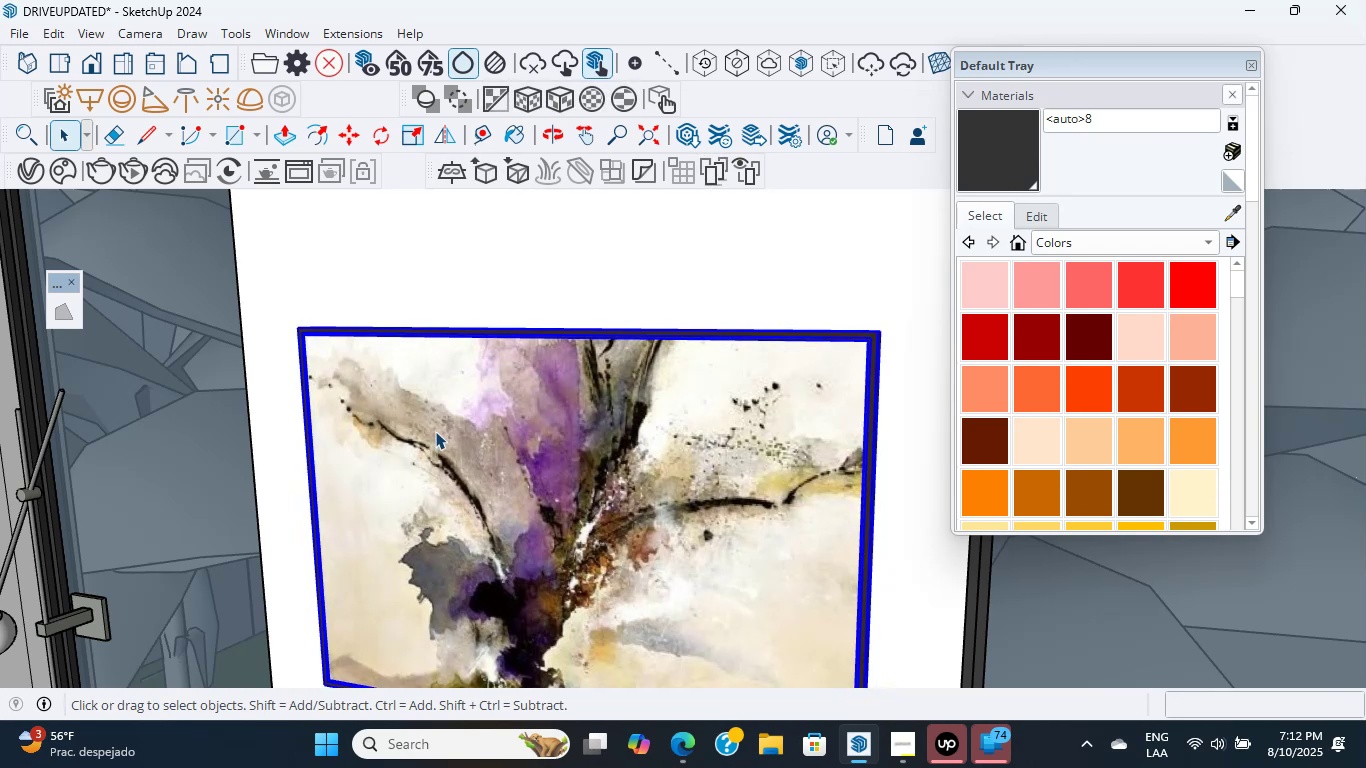 
scroll: coordinate [447, 439], scroll_direction: down, amount: 8.0
 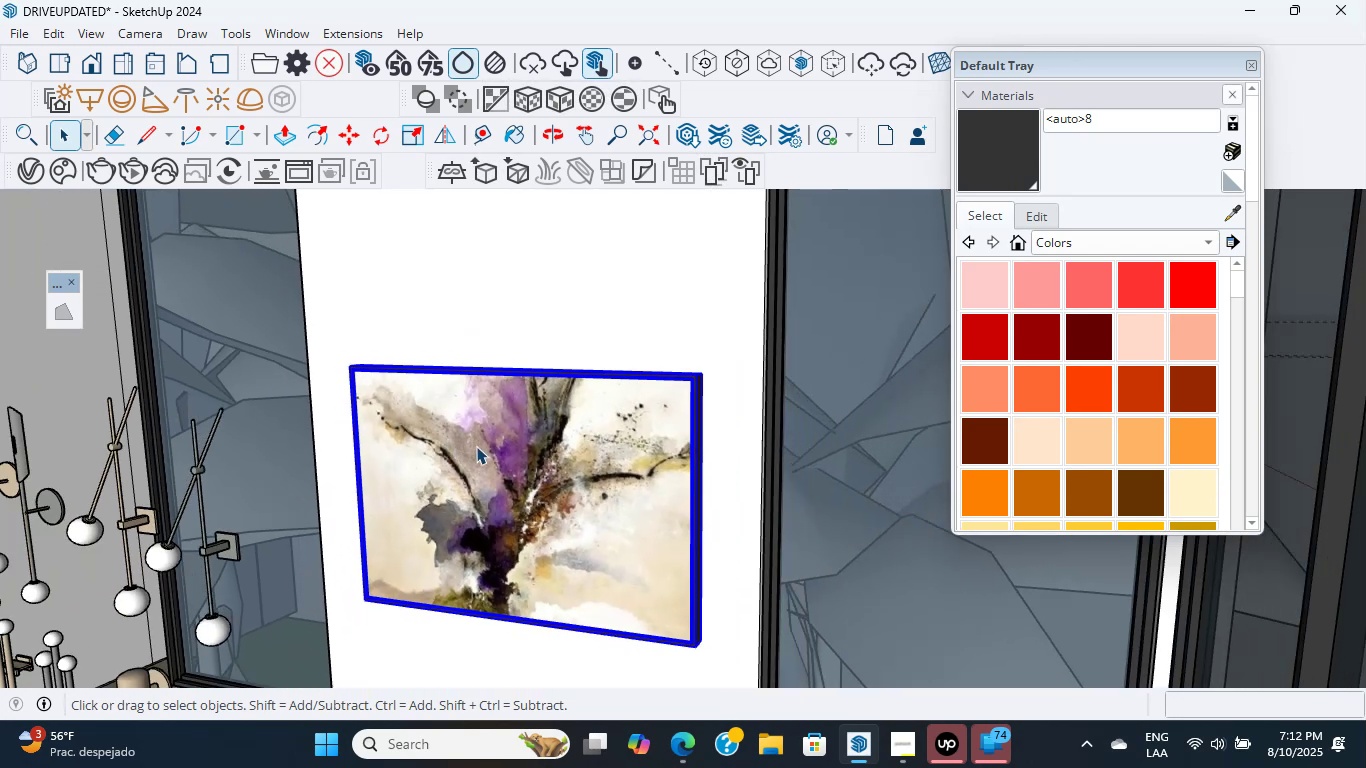 
hold_key(key=ShiftLeft, duration=0.69)
 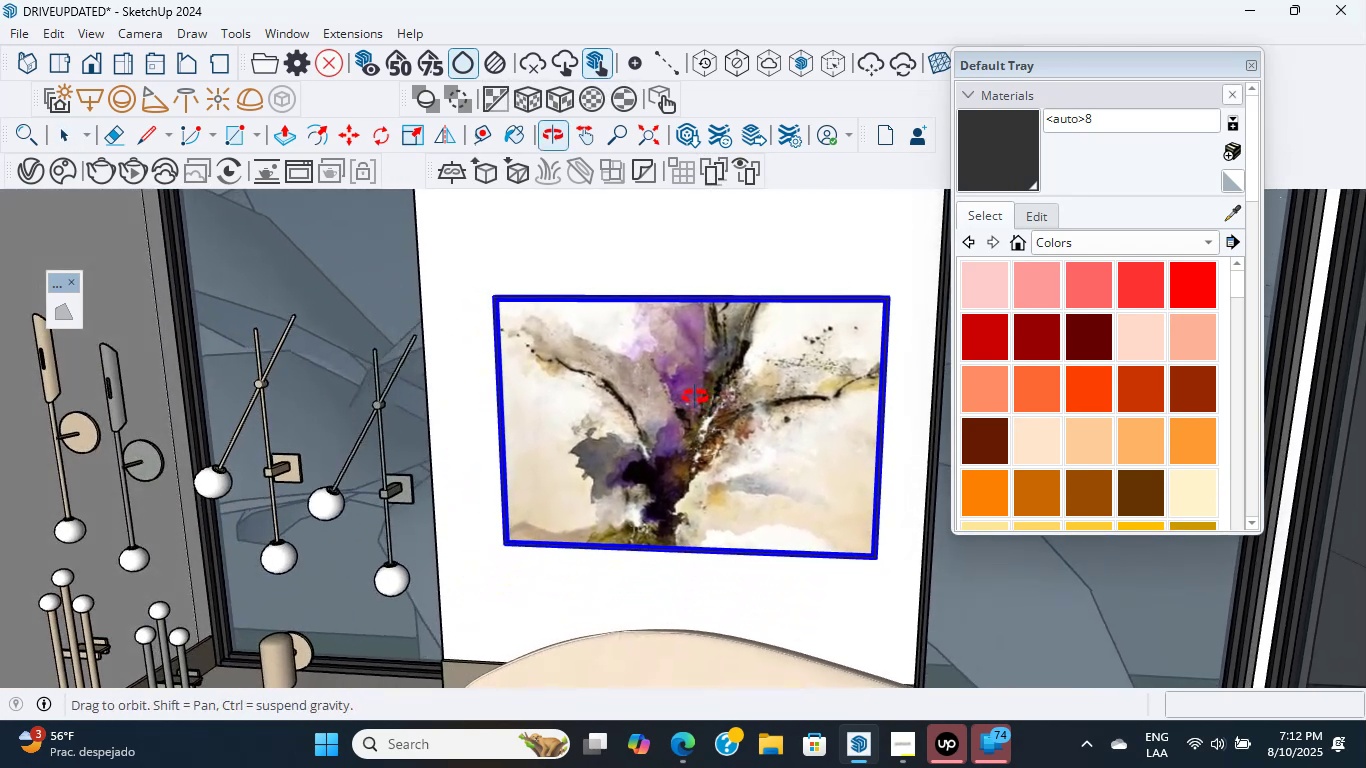 
hold_key(key=ShiftLeft, duration=0.64)
scroll: coordinate [695, 393], scroll_direction: down, amount: 3.0
 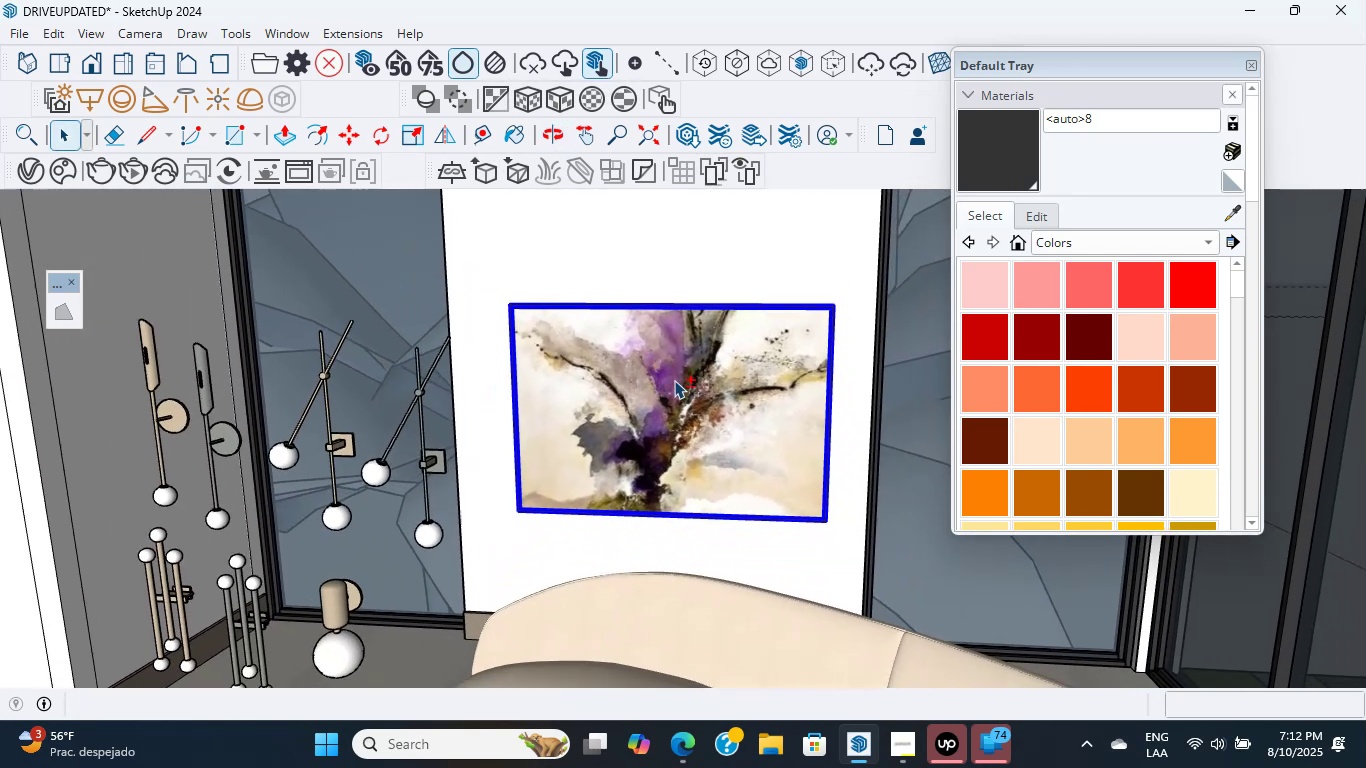 
scroll: coordinate [746, 388], scroll_direction: up, amount: 2.0
 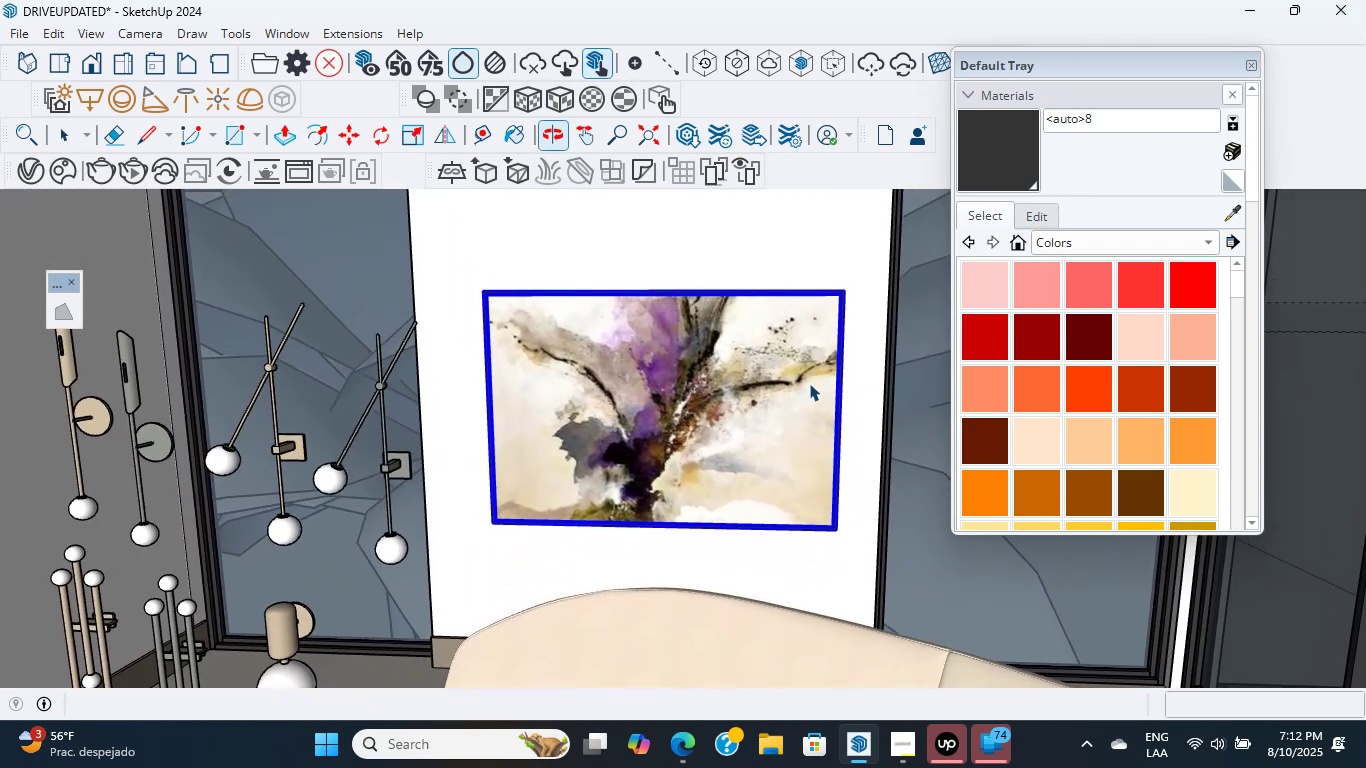 
key(M)
 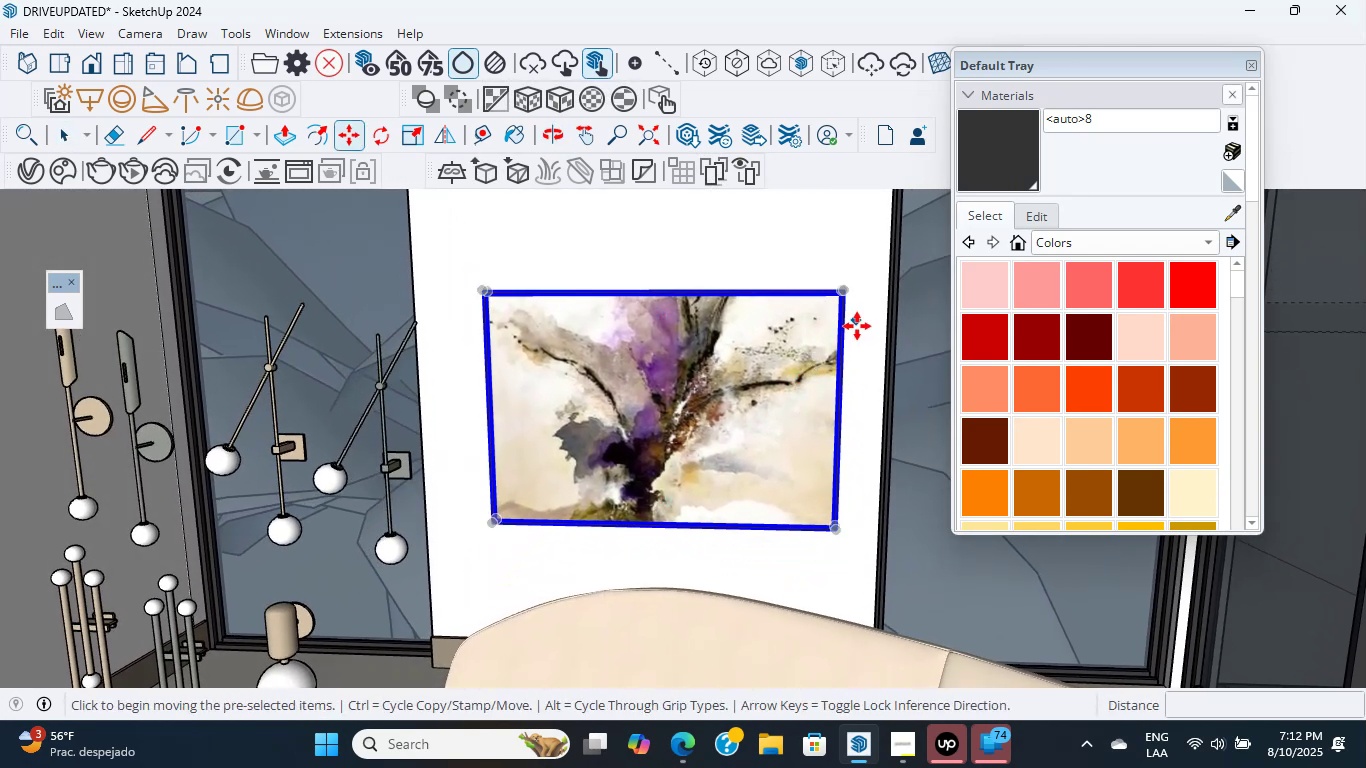 
left_click([860, 349])
 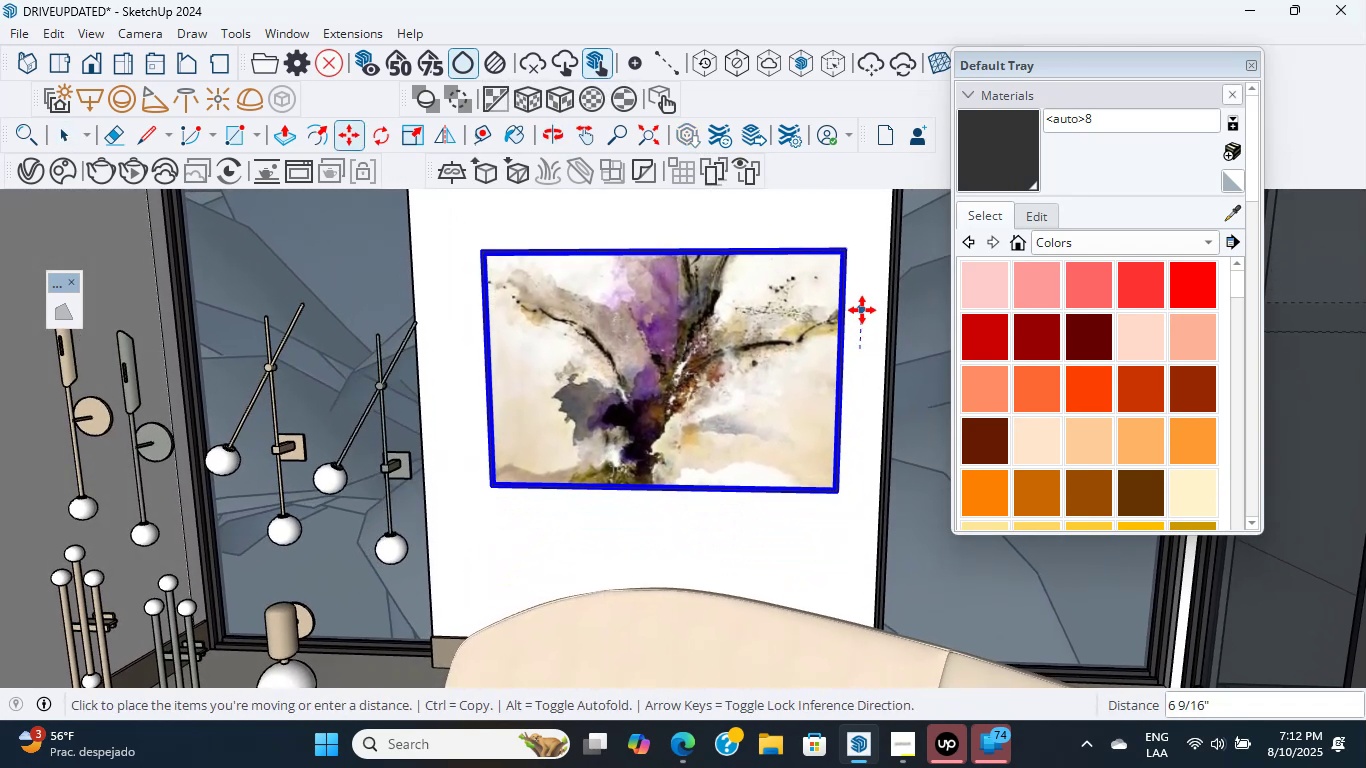 
left_click([862, 309])
 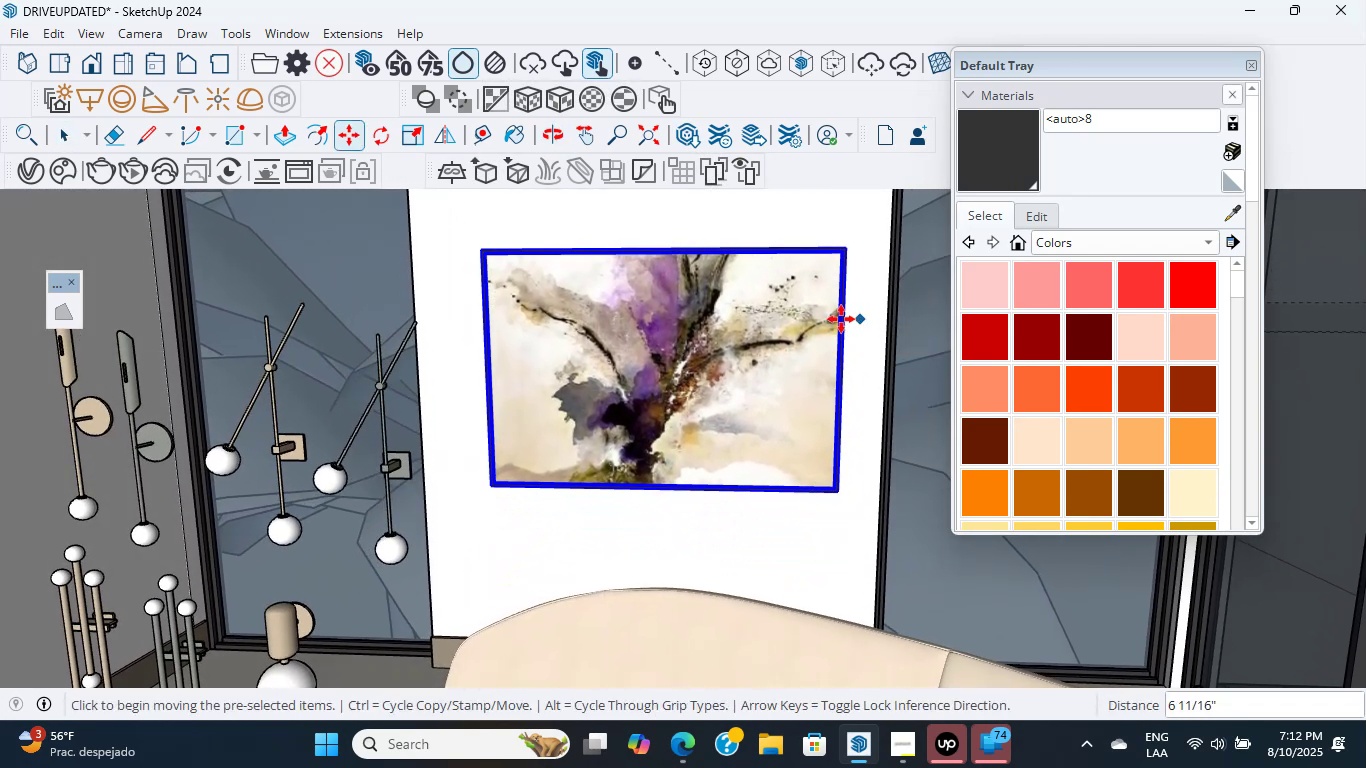 
scroll: coordinate [725, 217], scroll_direction: up, amount: 1.0
 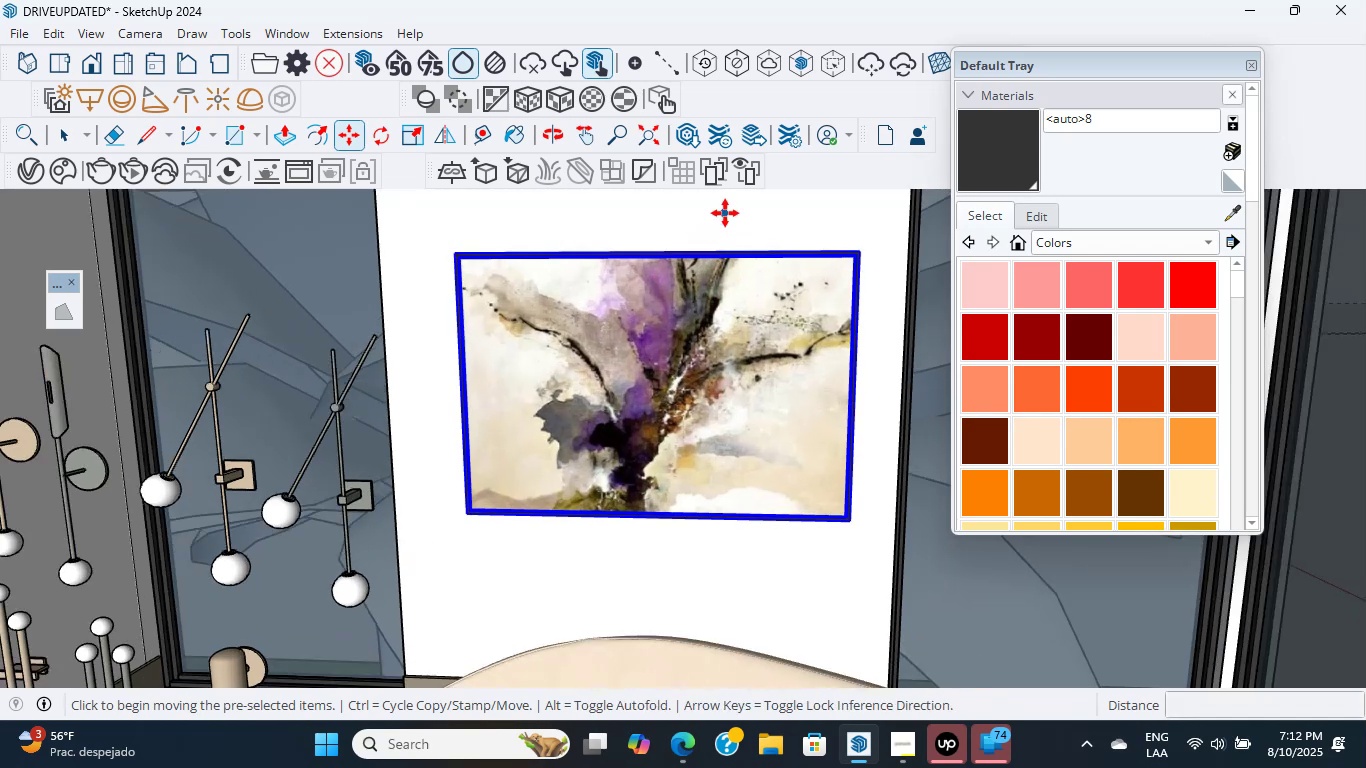 
left_click([725, 213])
 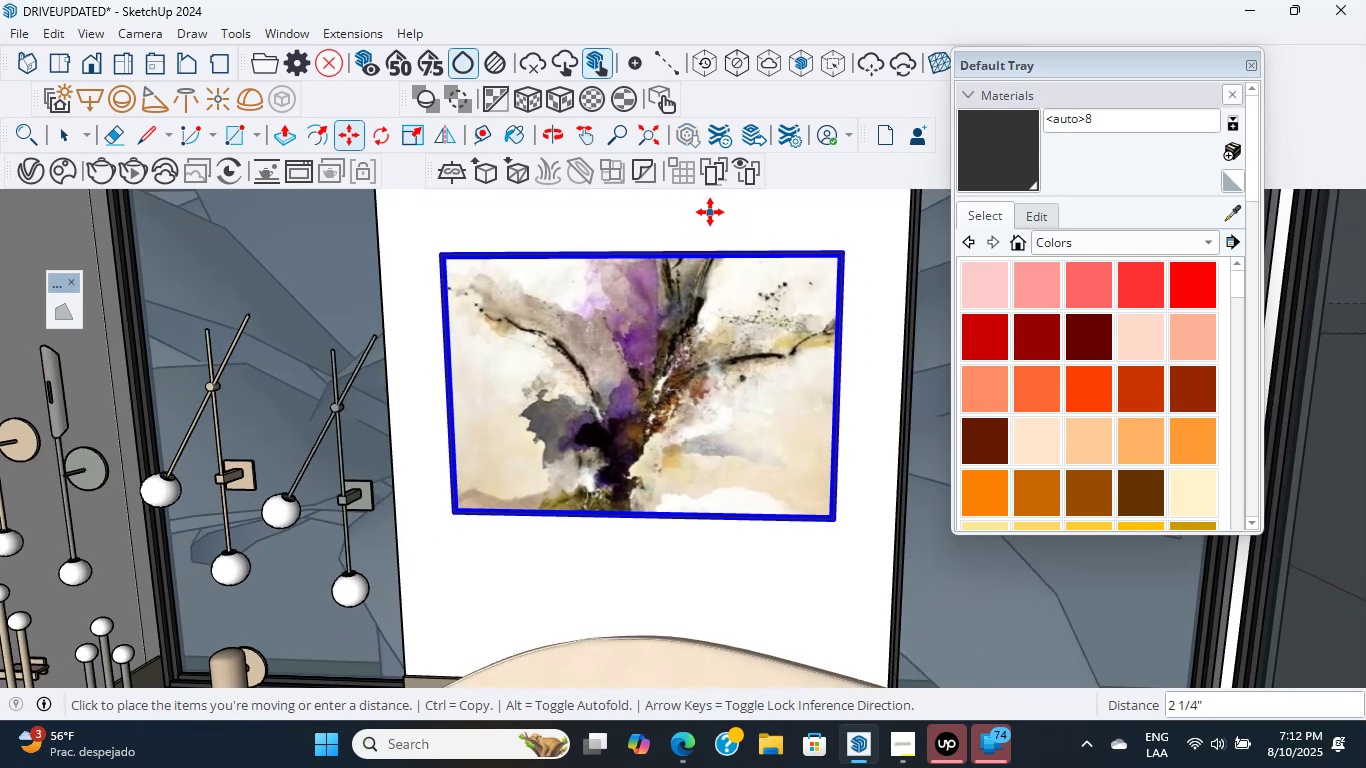 
left_click([710, 212])
 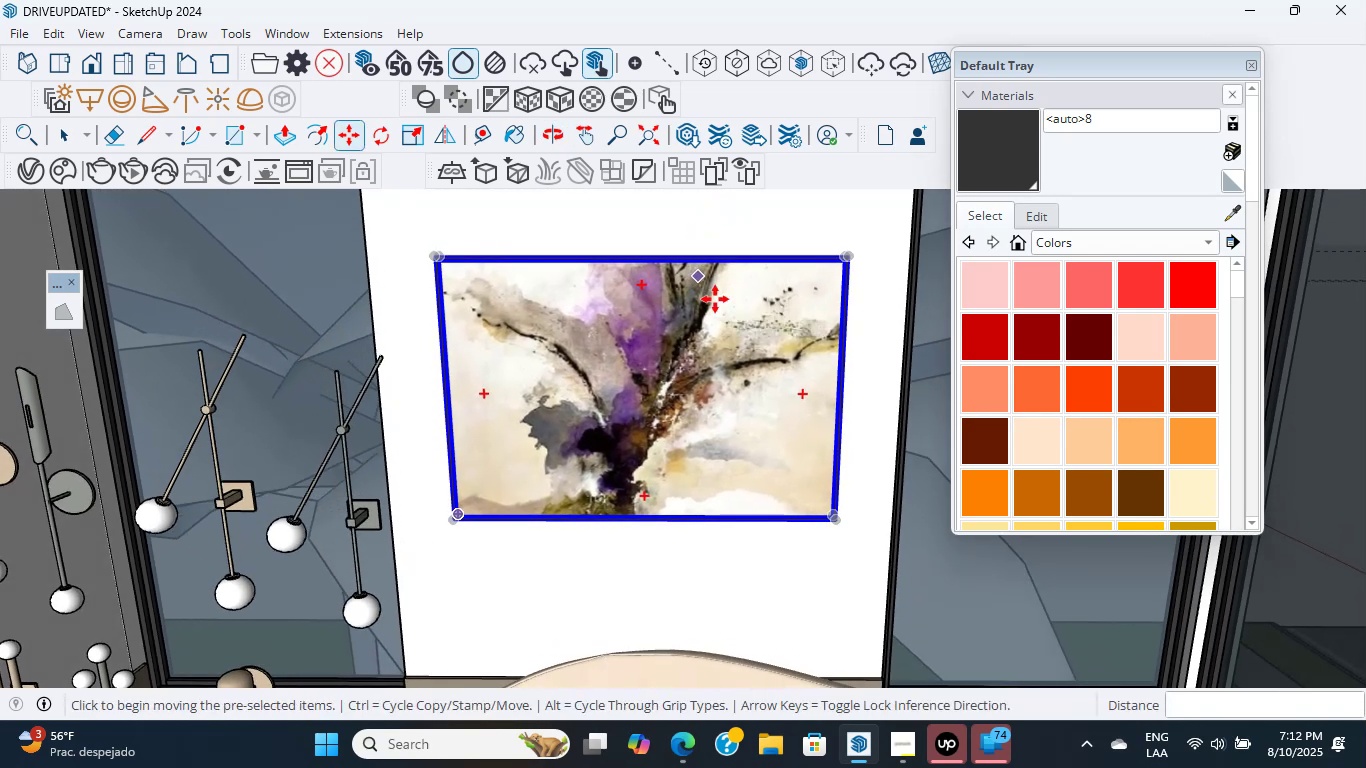 
wait(11.94)
 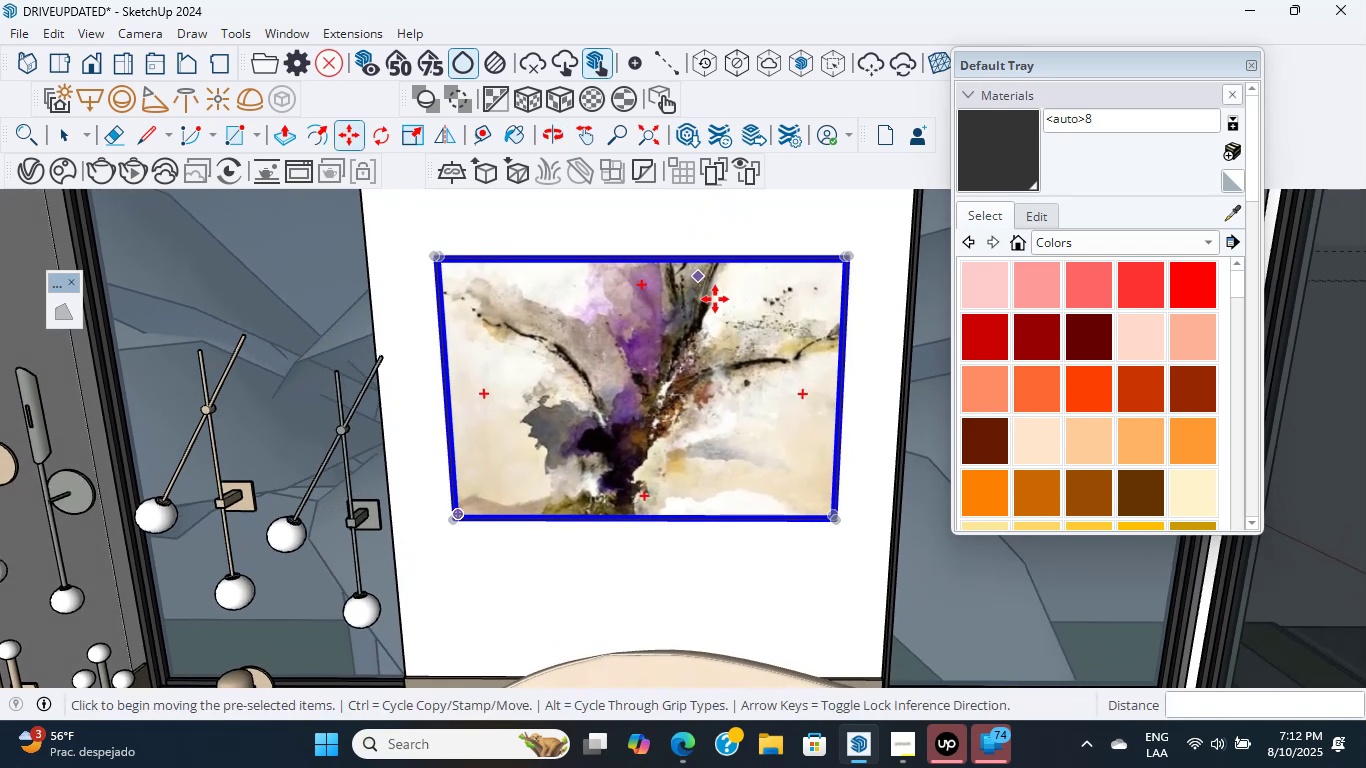 
key(Control+S)
 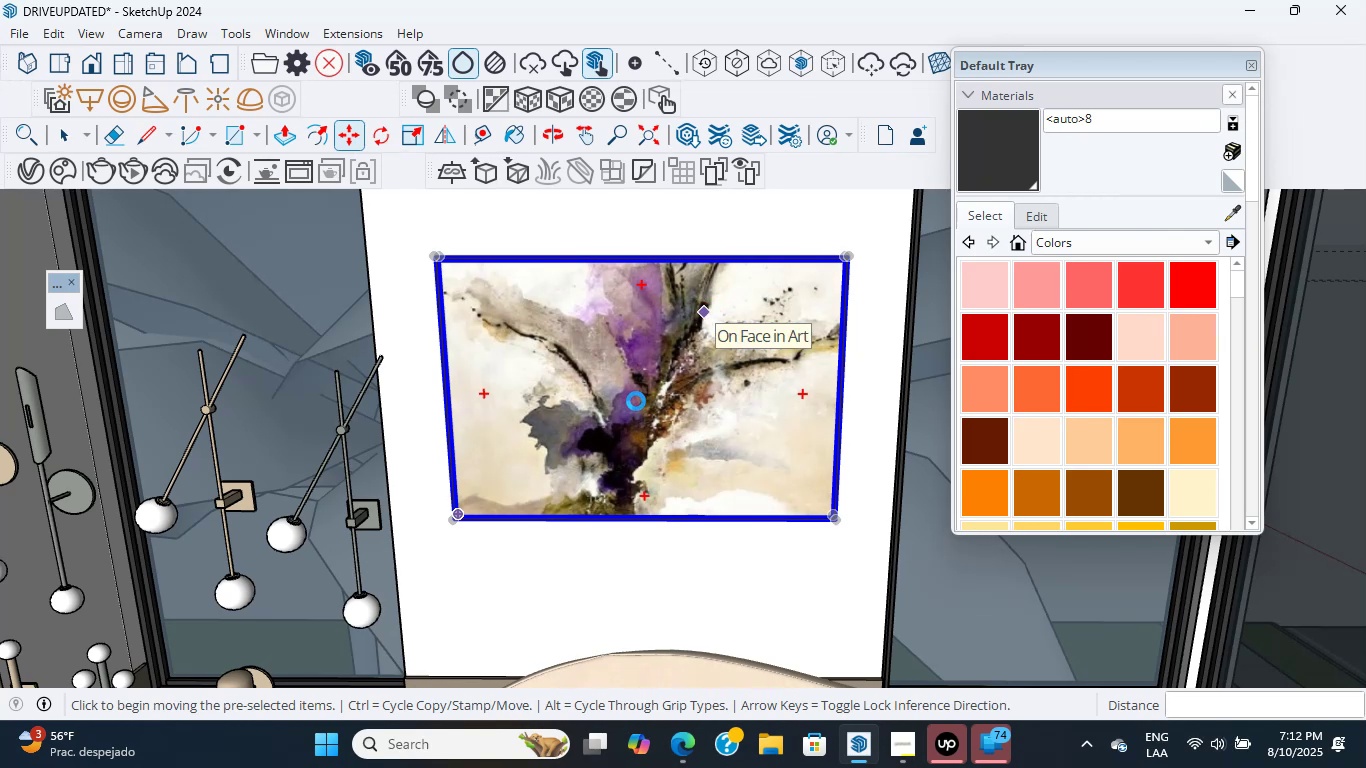 
wait(5.9)
 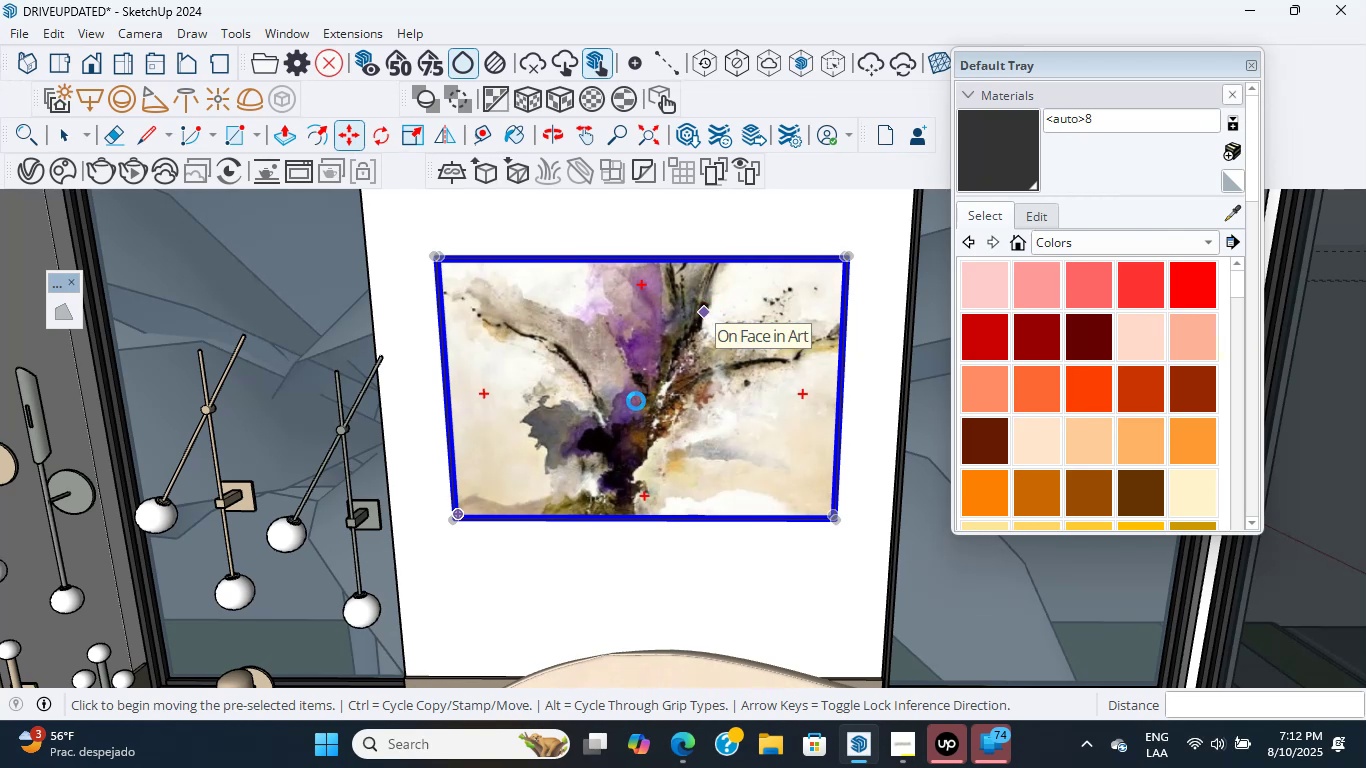 
scroll: coordinate [595, 496], scroll_direction: down, amount: 15.0
 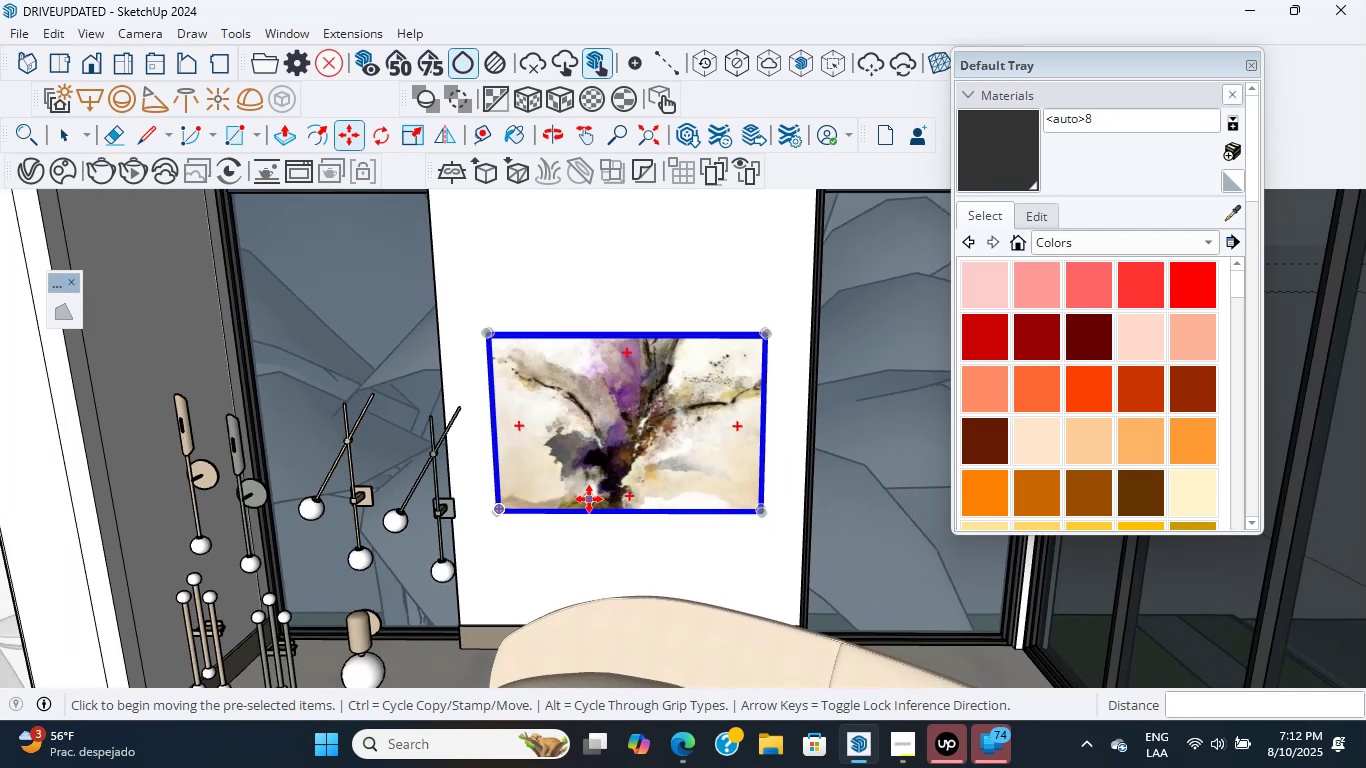 
hold_key(key=ShiftLeft, duration=0.79)
 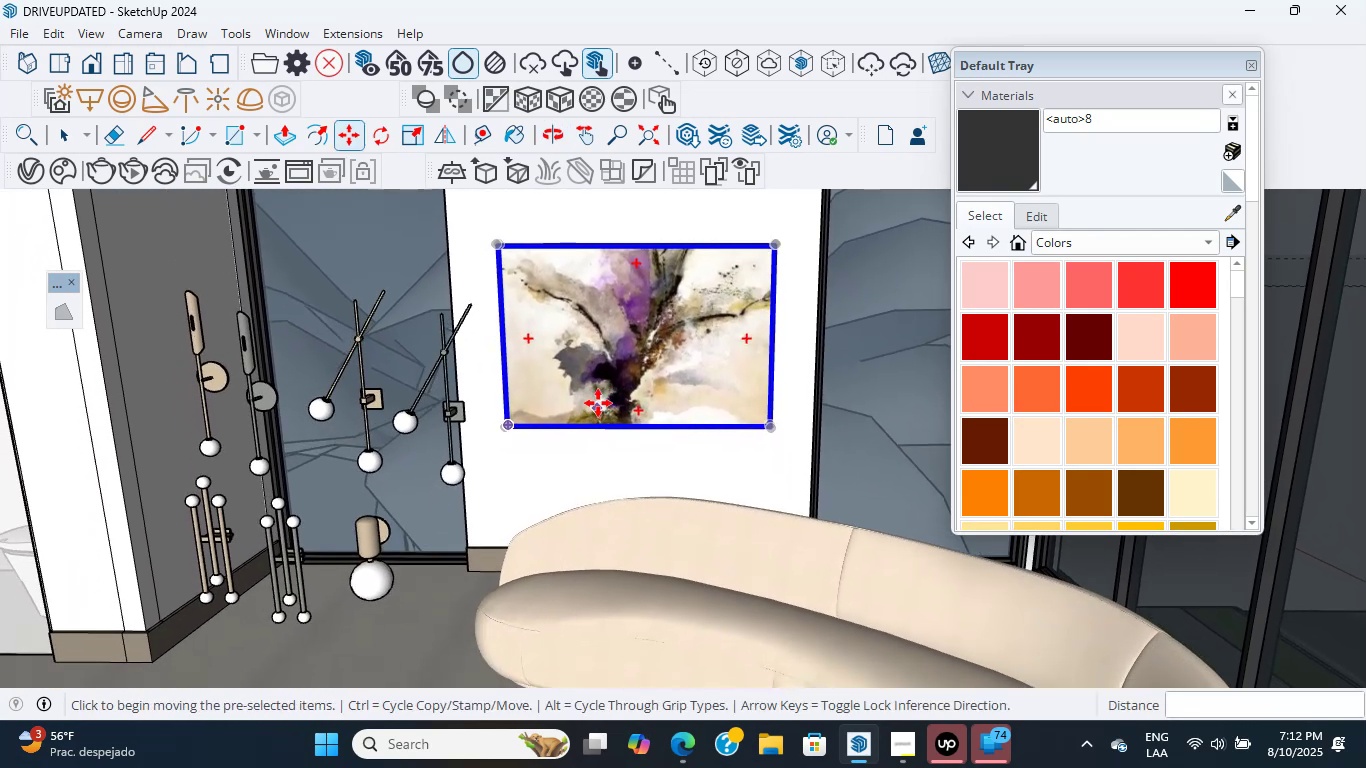 
hold_key(key=ShiftLeft, duration=0.5)
 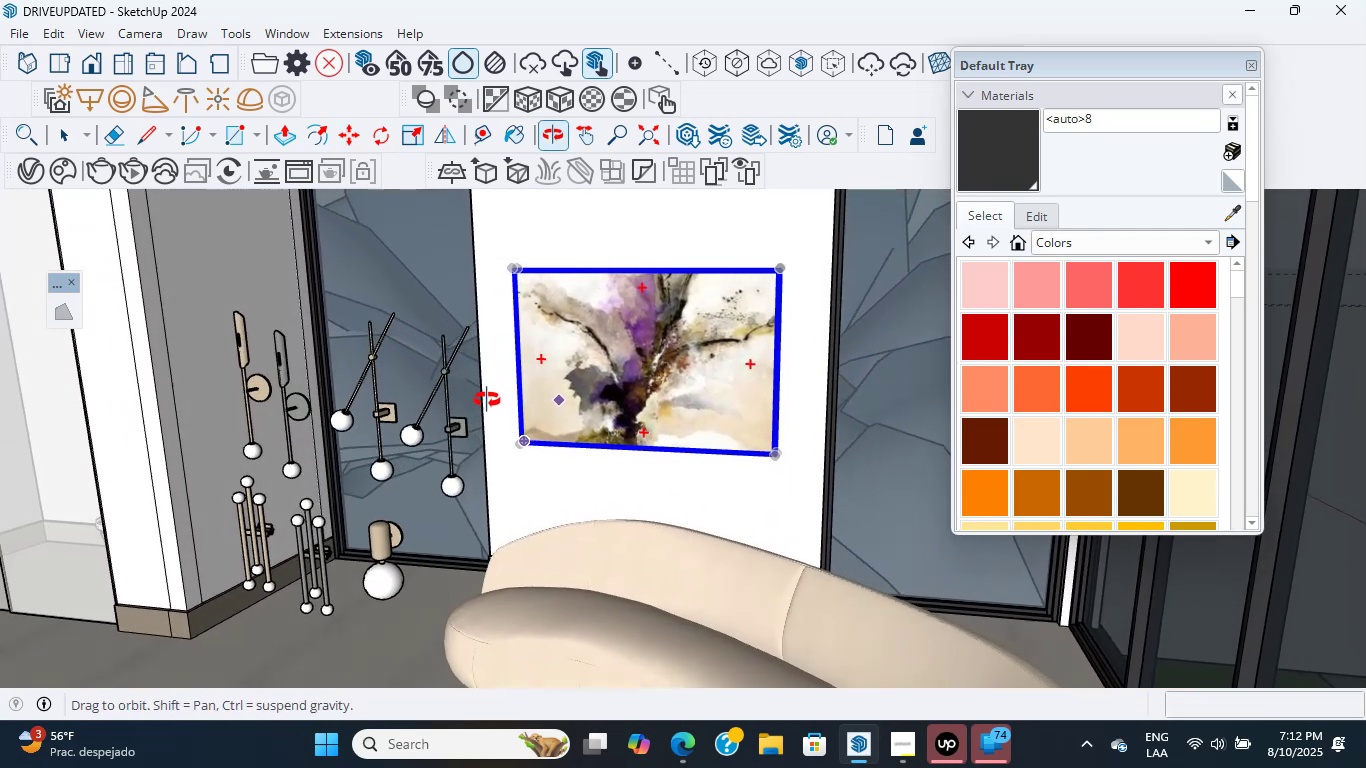 
hold_key(key=ShiftLeft, duration=0.66)
 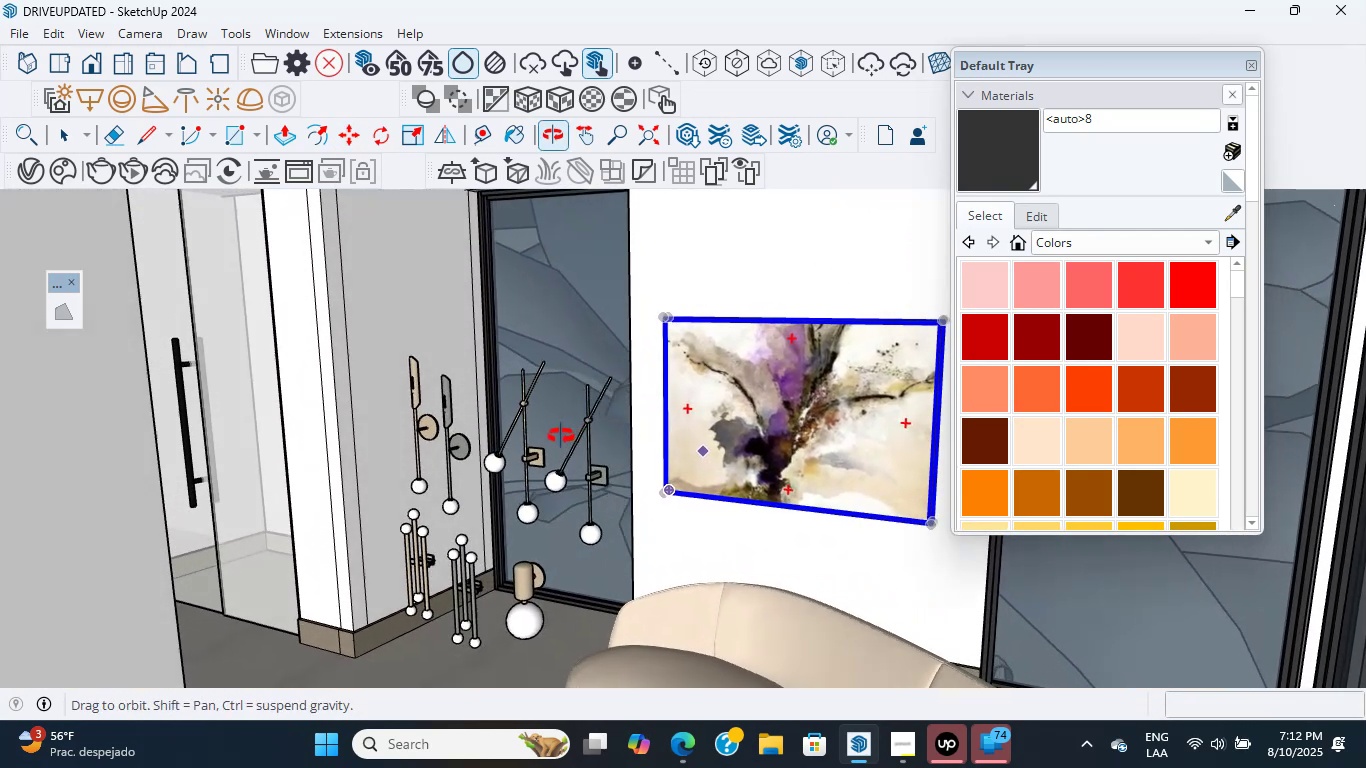 
hold_key(key=ShiftLeft, duration=0.45)
 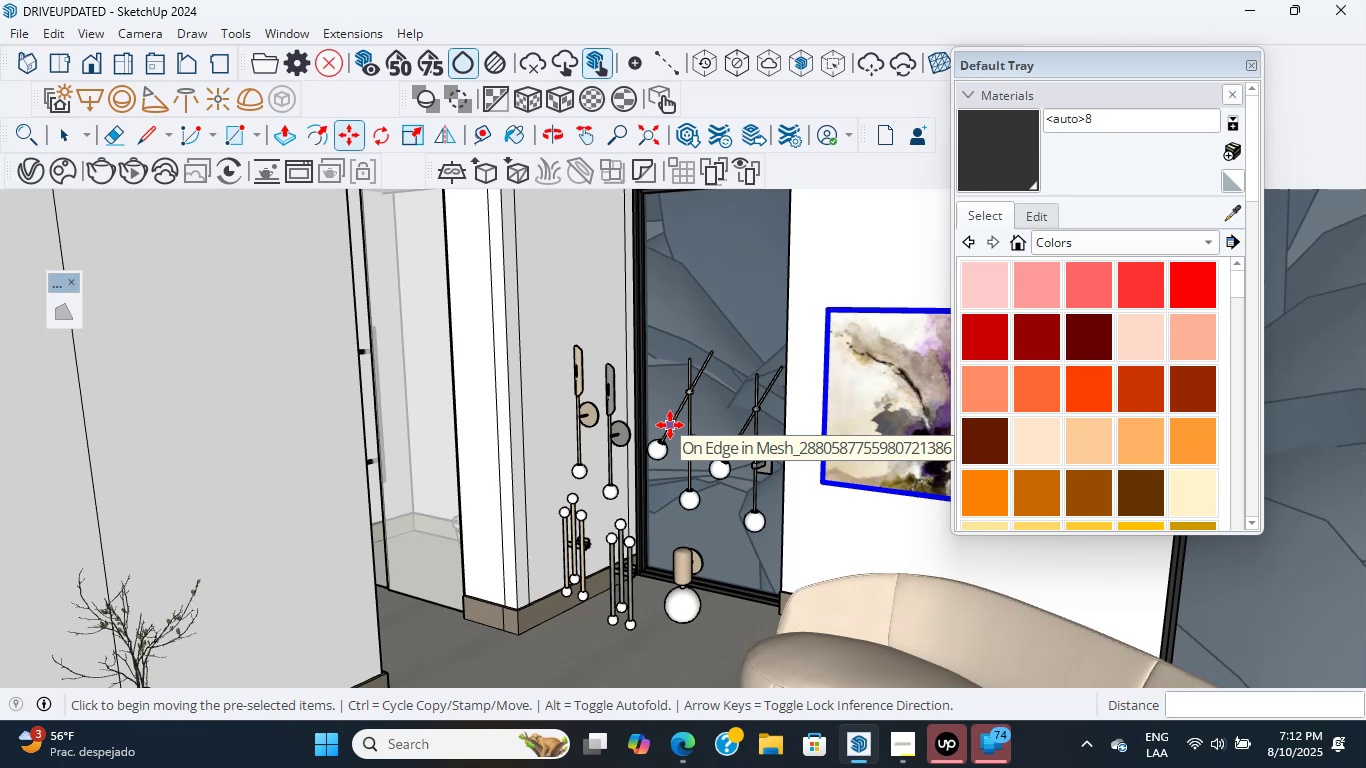 
scroll: coordinate [344, 390], scroll_direction: up, amount: 4.0
 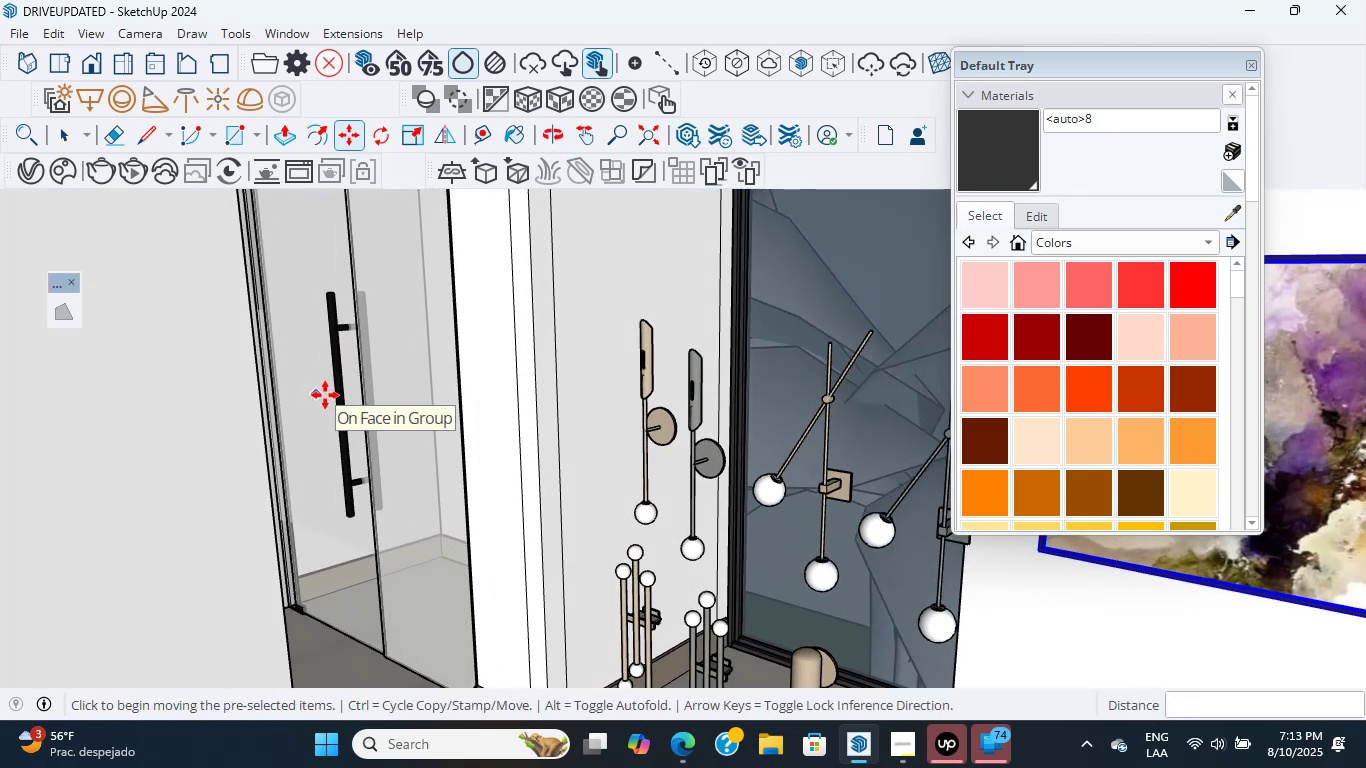 
mouse_move([286, 375])
 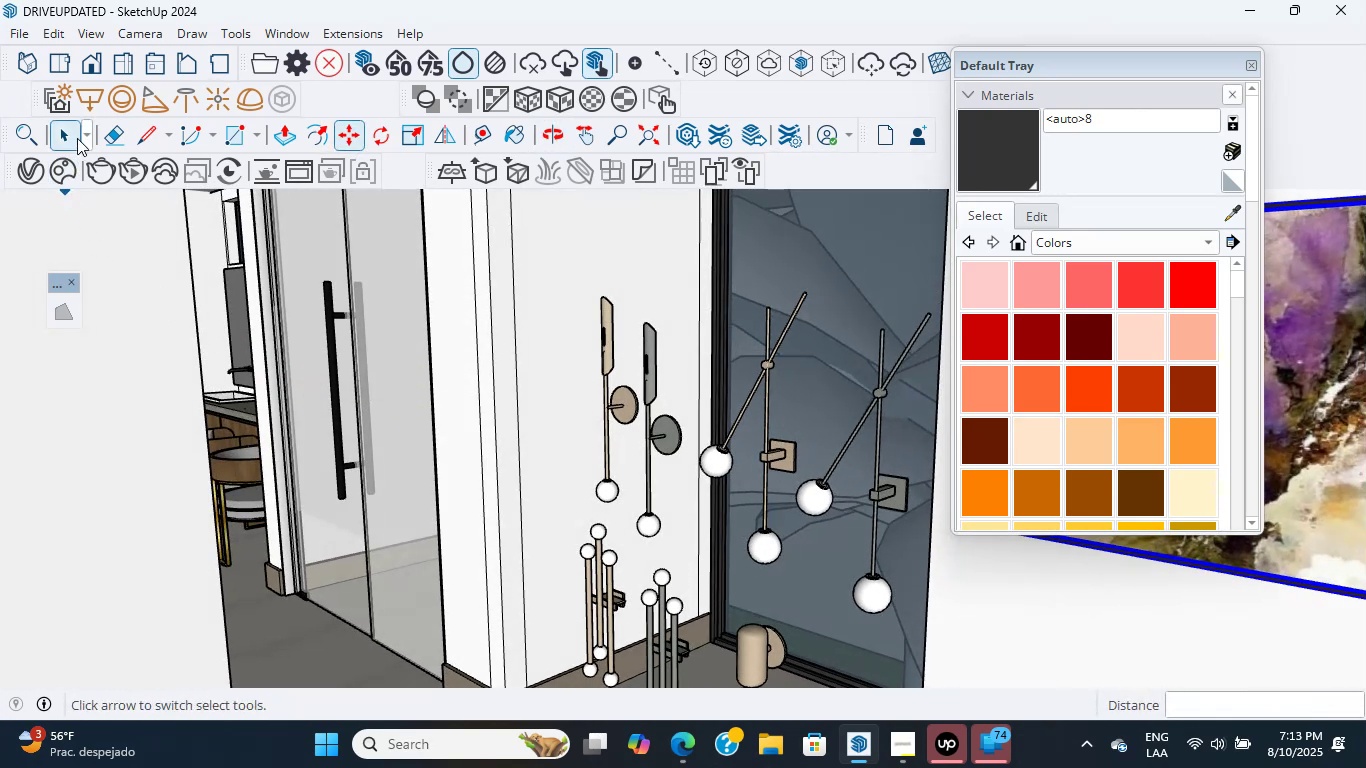 
left_click([74, 126])
 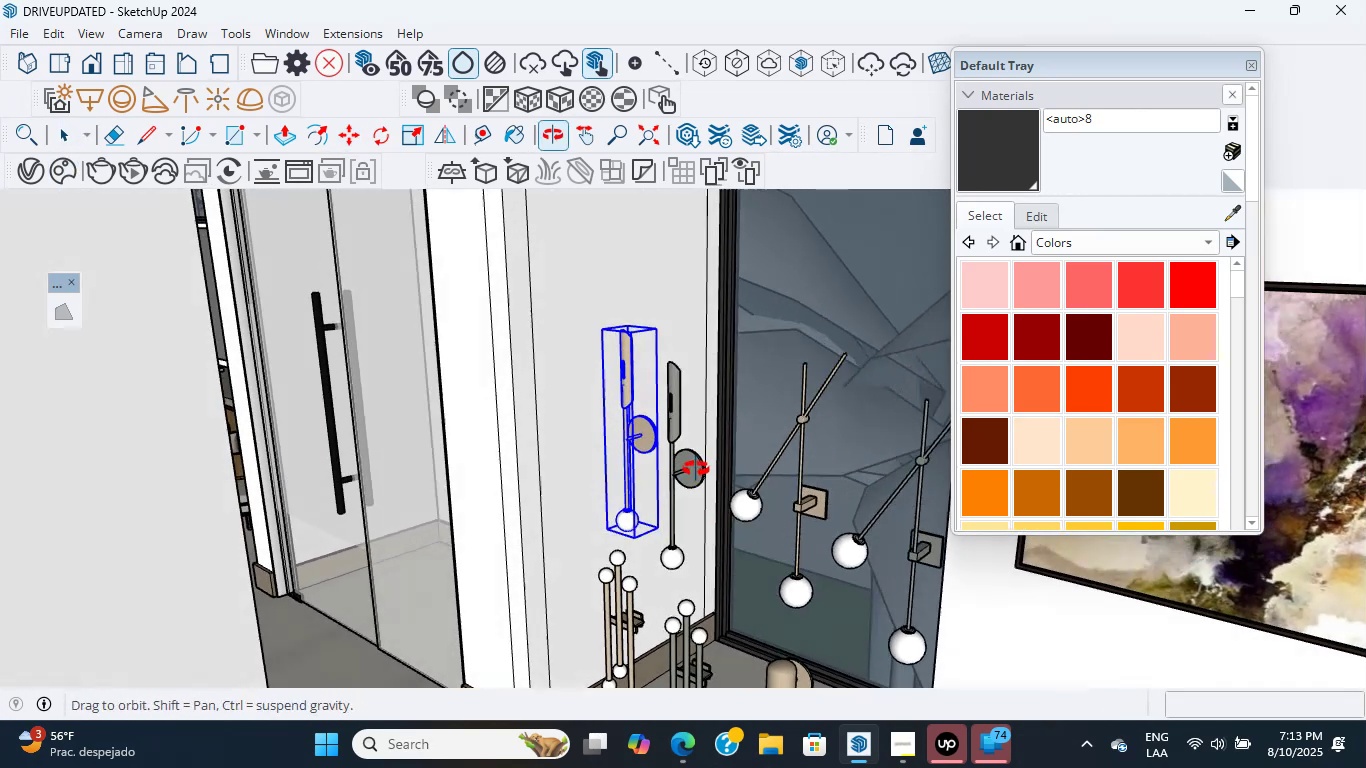 
key(Delete)
 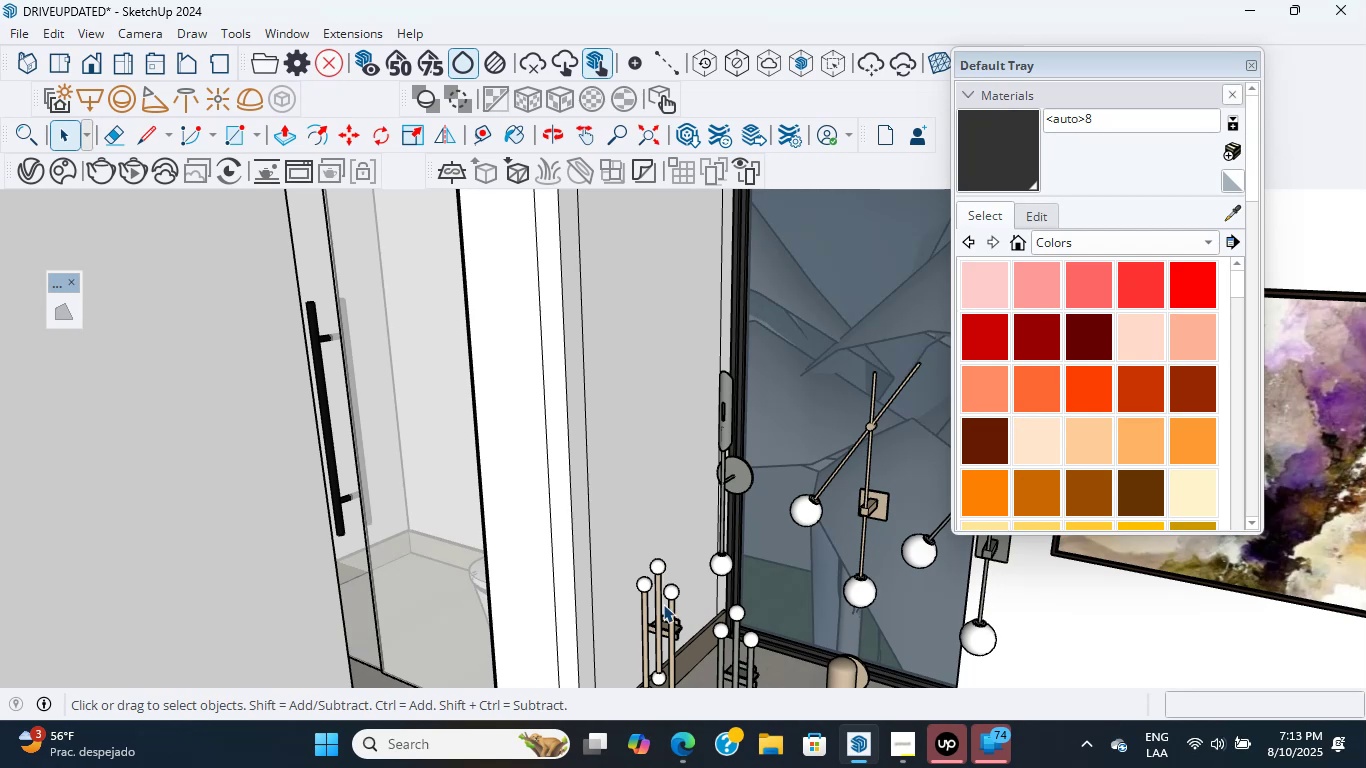 
left_click([665, 615])
 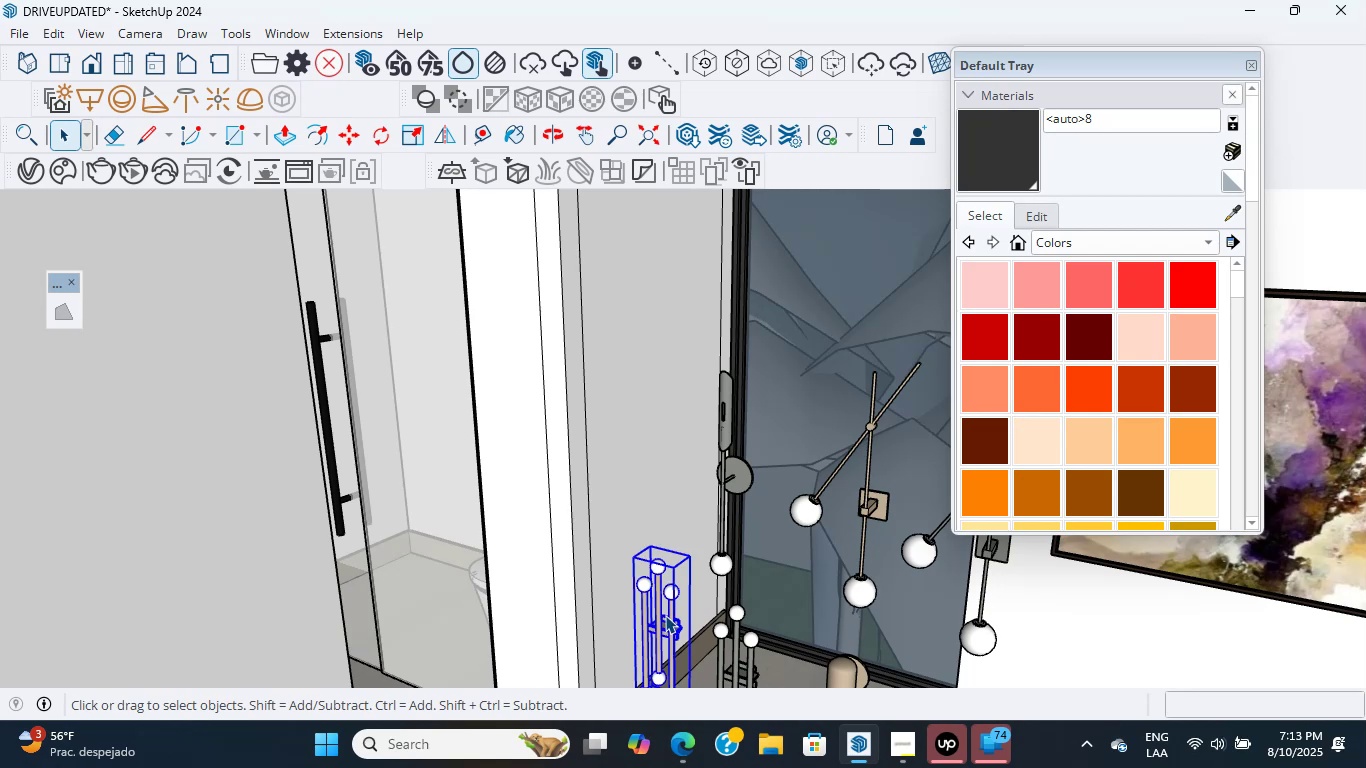 
key(Delete)
 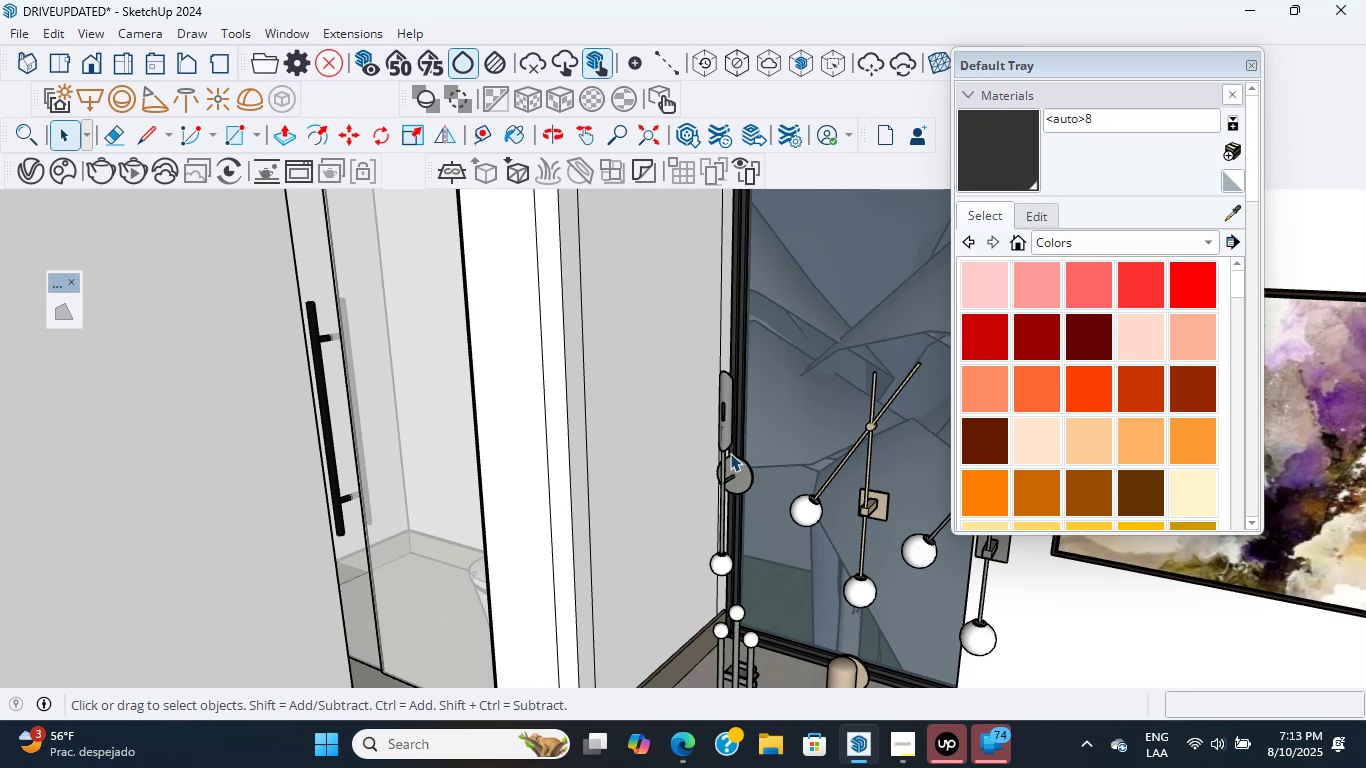 
scroll: coordinate [734, 469], scroll_direction: down, amount: 3.0
 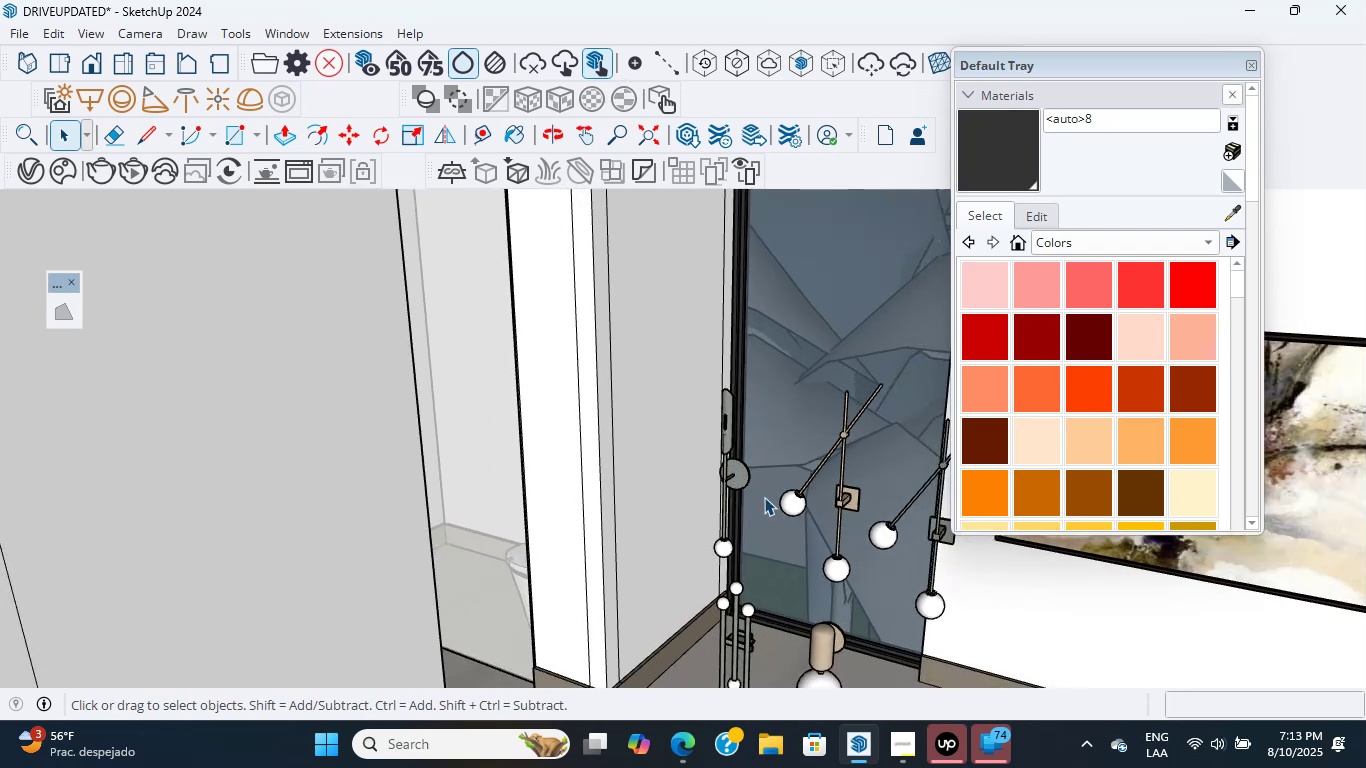 
hold_key(key=ShiftLeft, duration=0.58)
 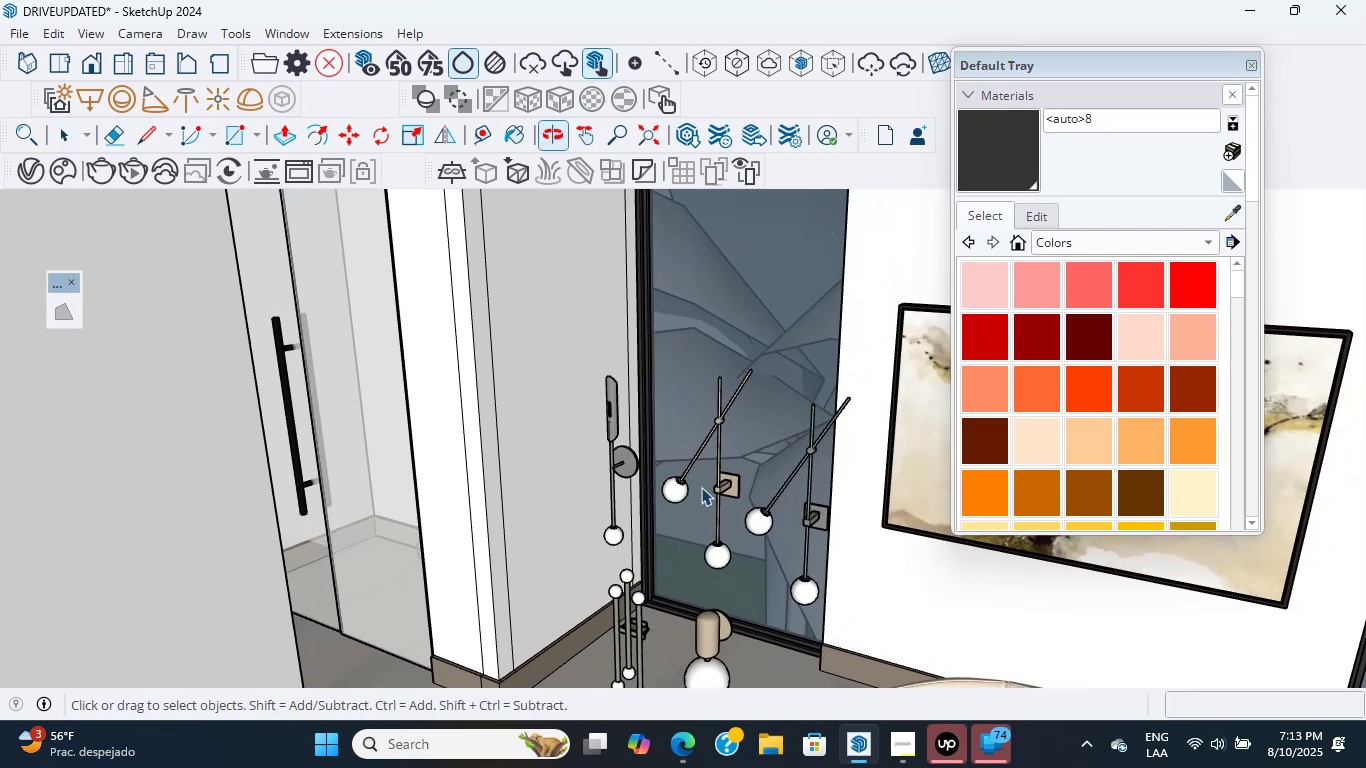 
scroll: coordinate [791, 506], scroll_direction: up, amount: 2.0
 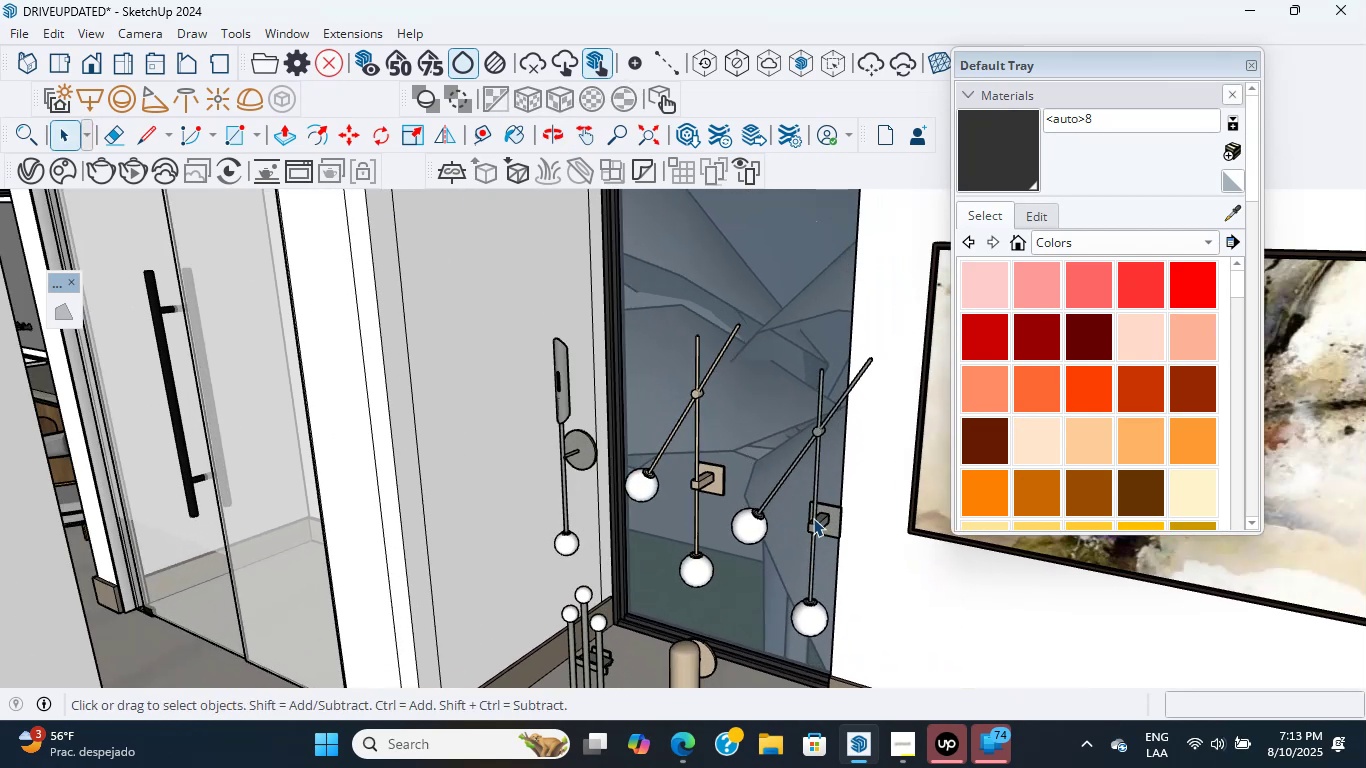 
left_click([818, 523])
 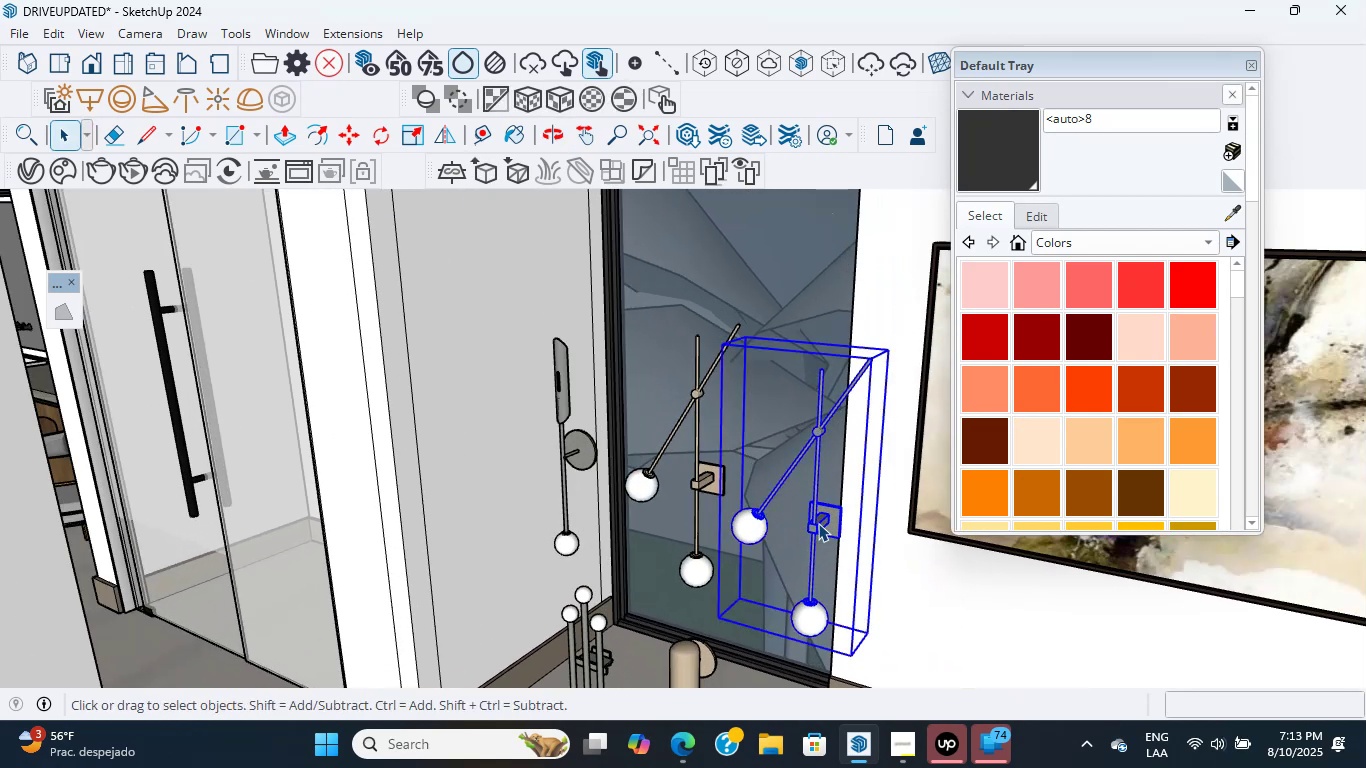 
key(M)
 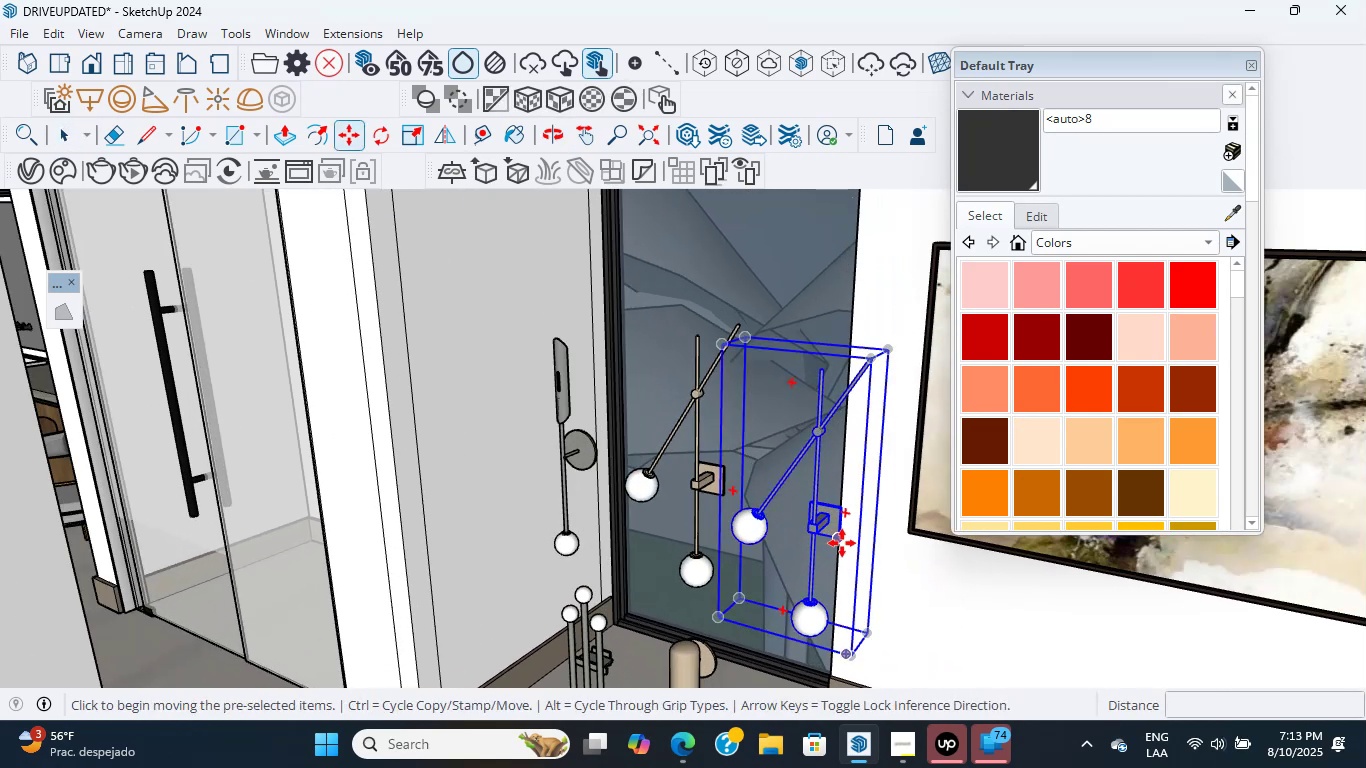 
left_click([842, 543])
 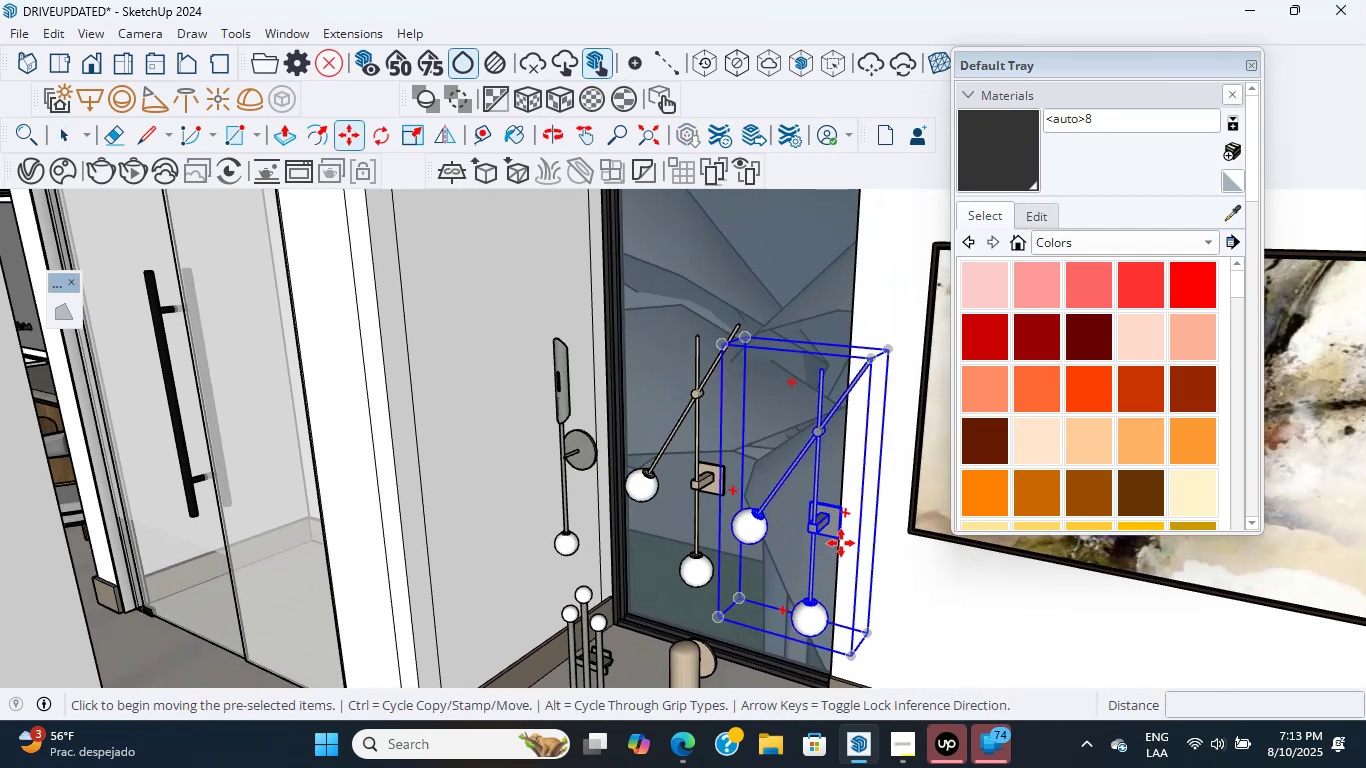 
hold_key(key=ShiftLeft, duration=1.24)
scroll: coordinate [714, 609], scroll_direction: down, amount: 7.0
 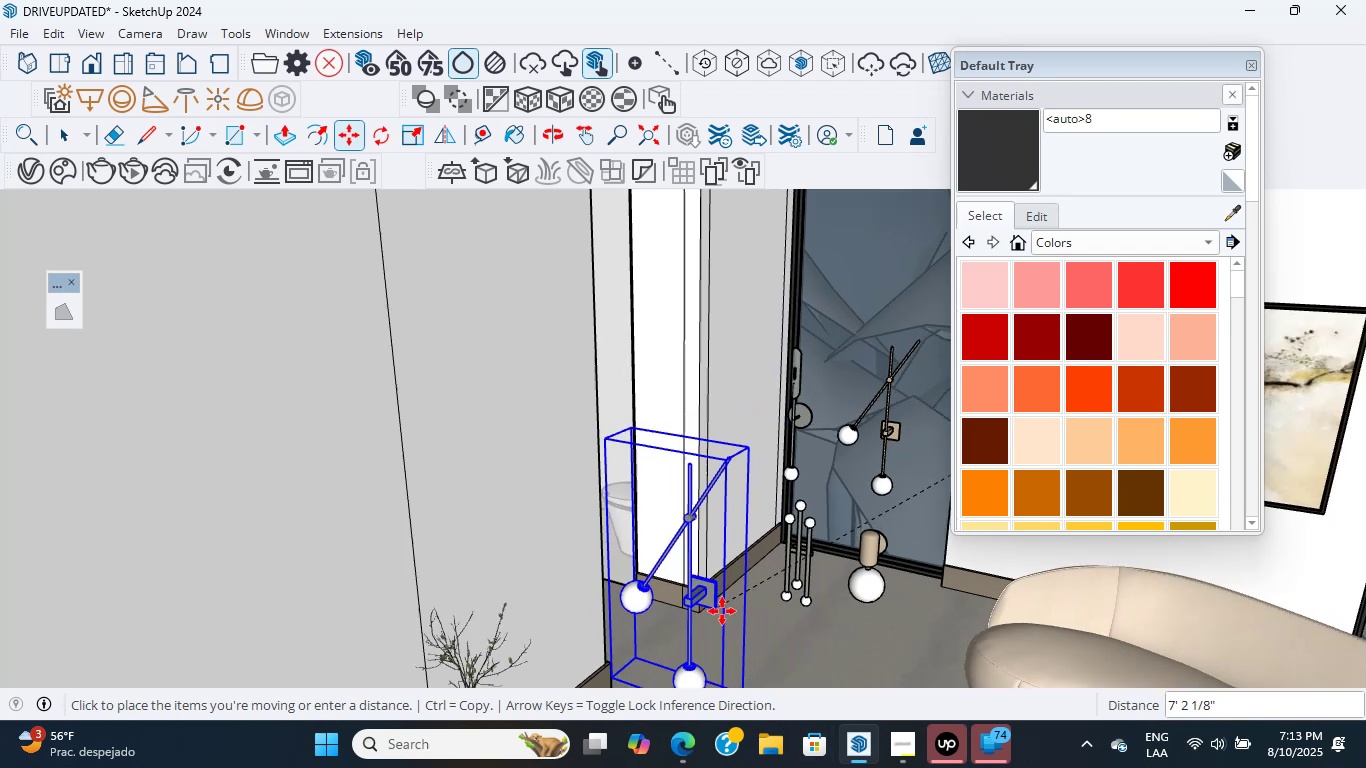 
key(Escape)
 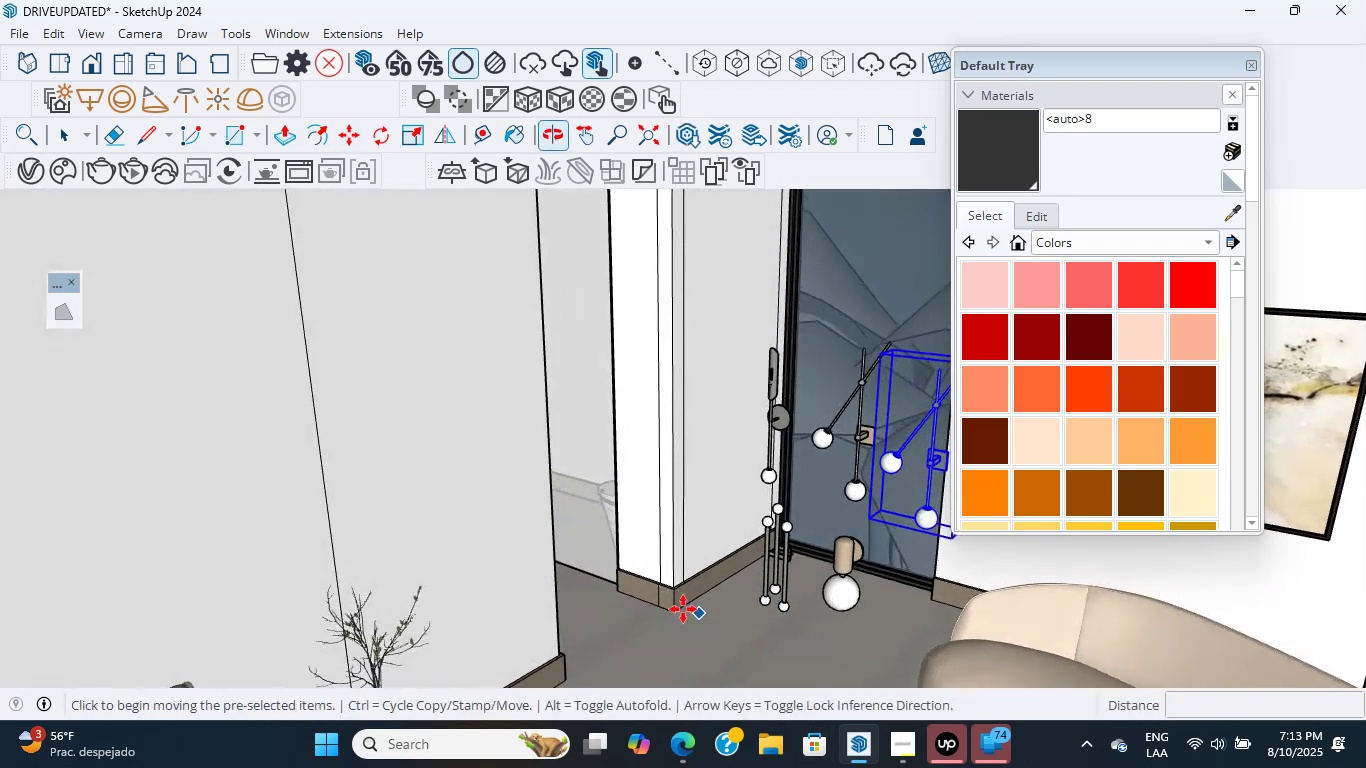 
scroll: coordinate [676, 532], scroll_direction: down, amount: 2.0
 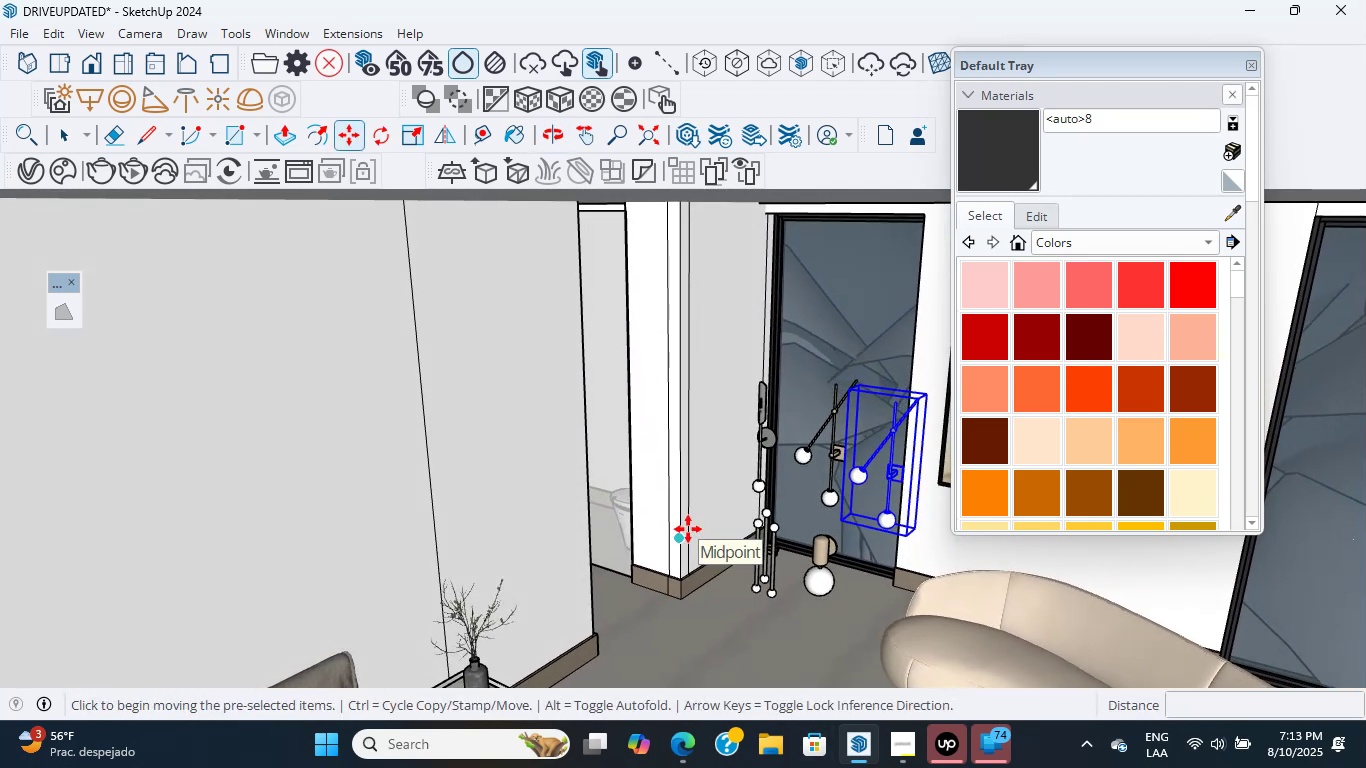 
middle_click([688, 529])
 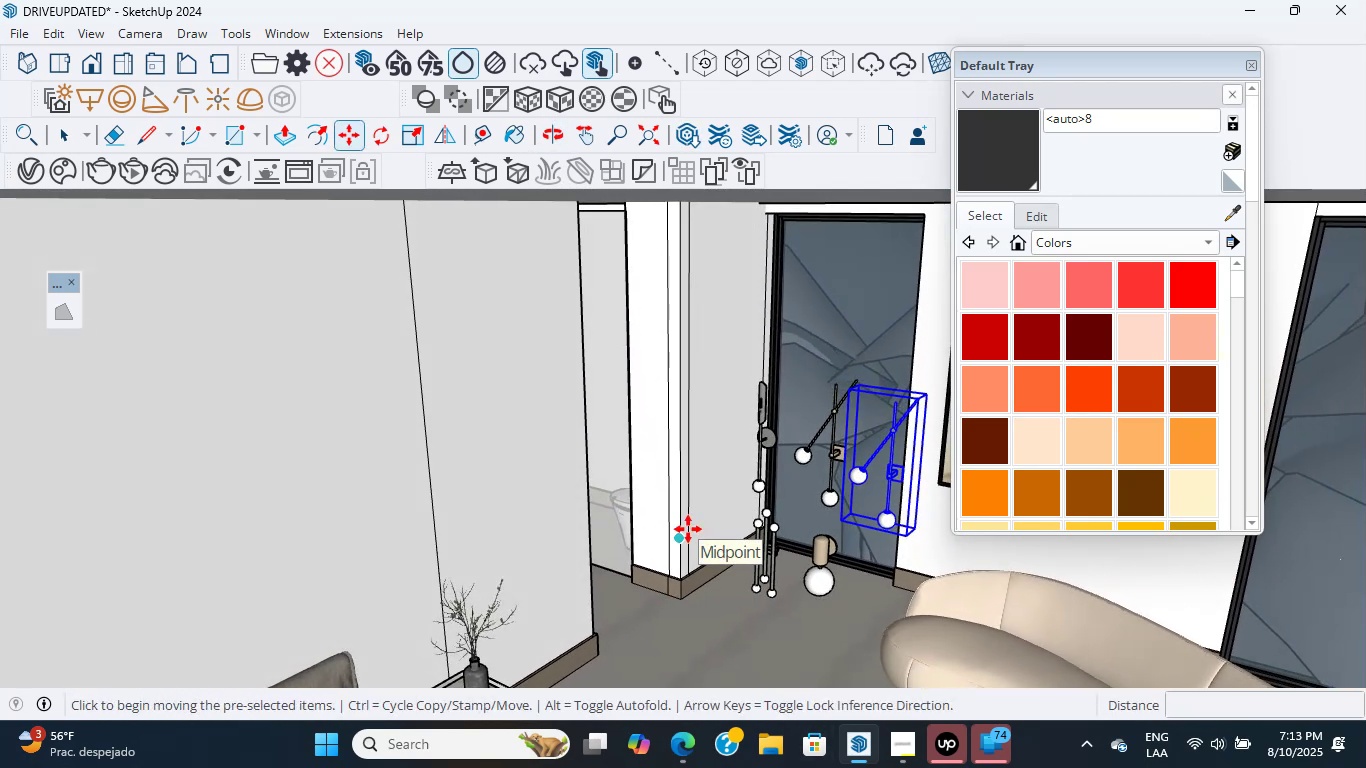 
middle_click([688, 529])
 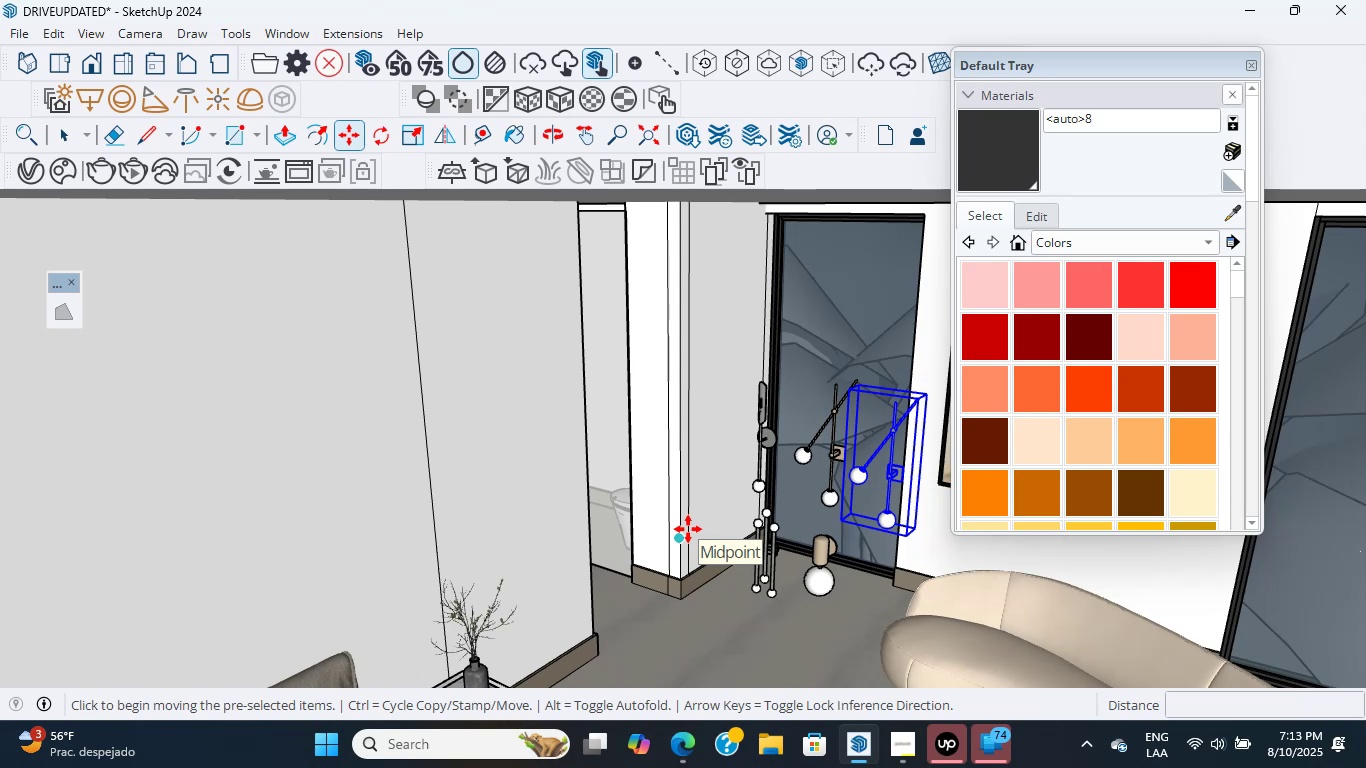 
scroll: coordinate [708, 446], scroll_direction: up, amount: 10.0
 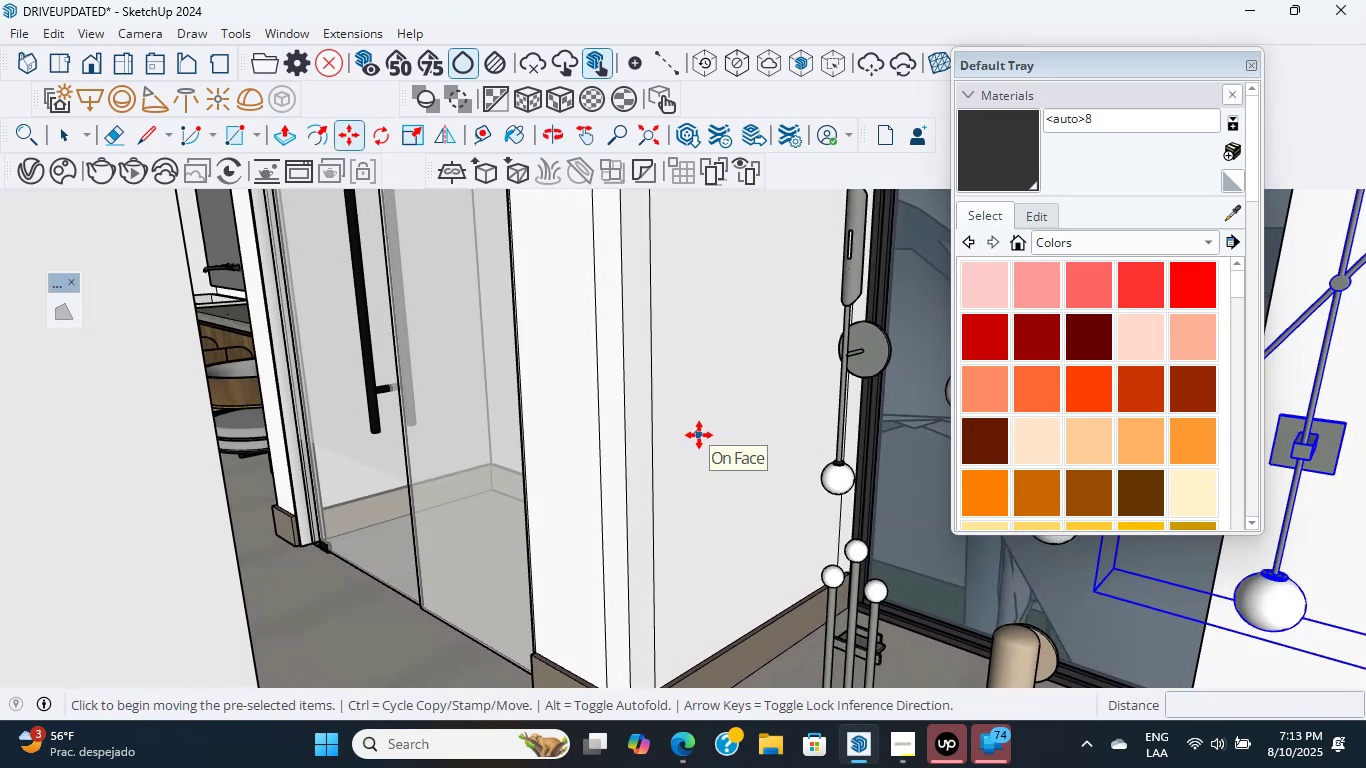 
wait(8.3)
 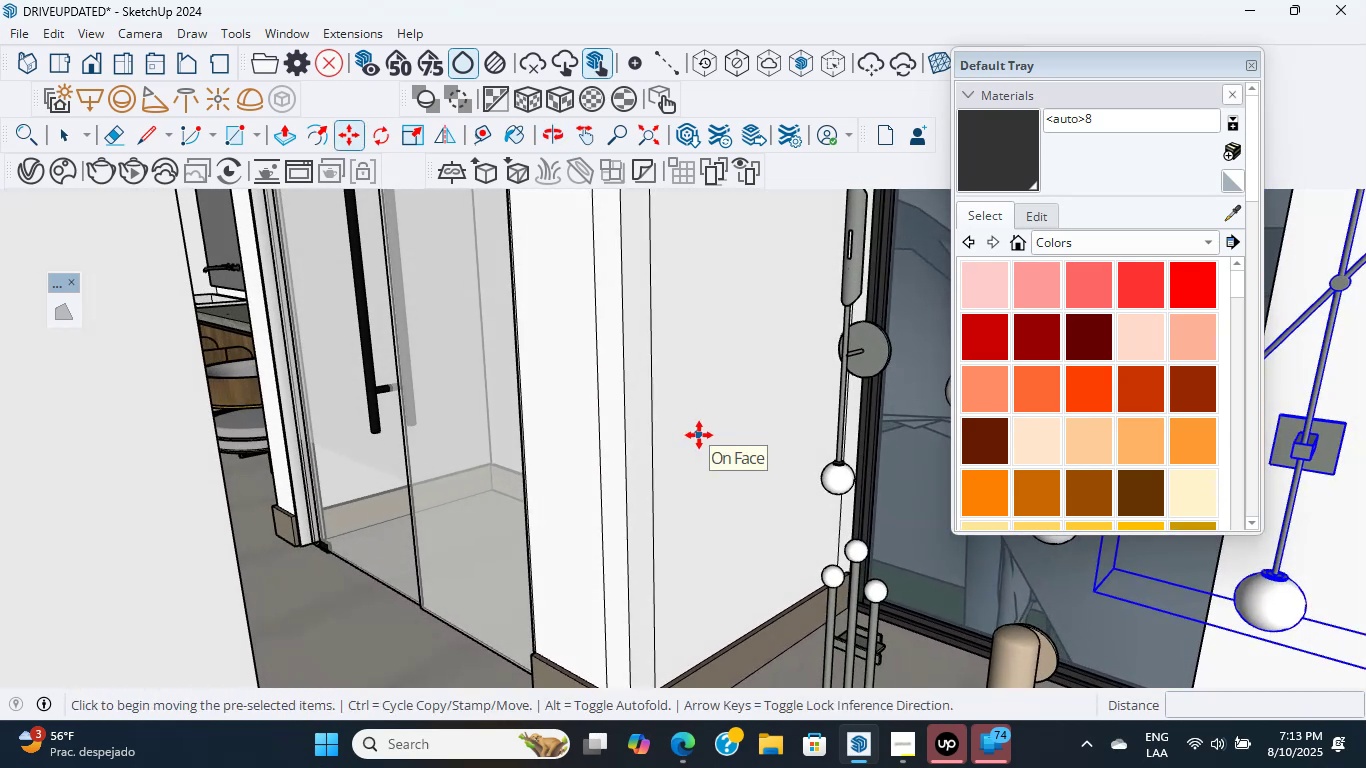 
scroll: coordinate [795, 424], scroll_direction: up, amount: 4.0
 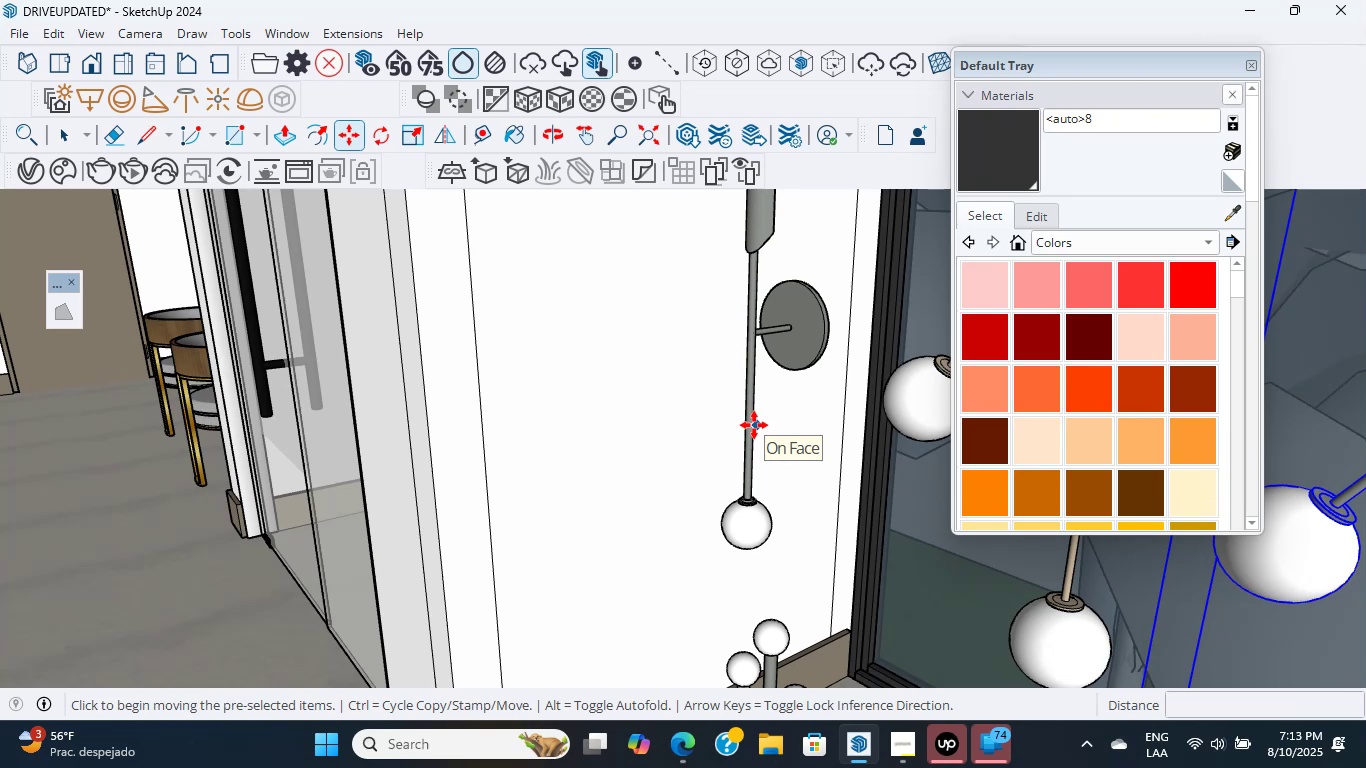 
wait(10.63)
 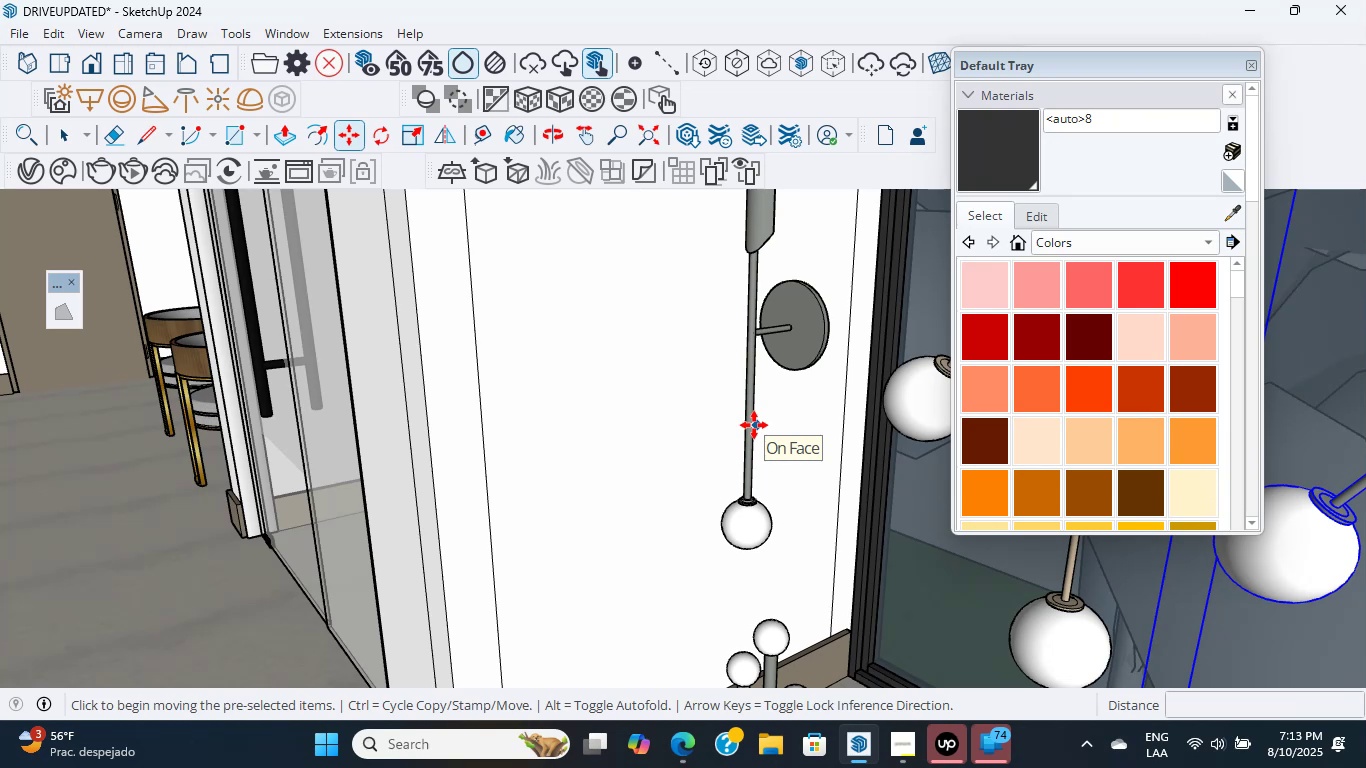 
scroll: coordinate [759, 417], scroll_direction: down, amount: 12.0
 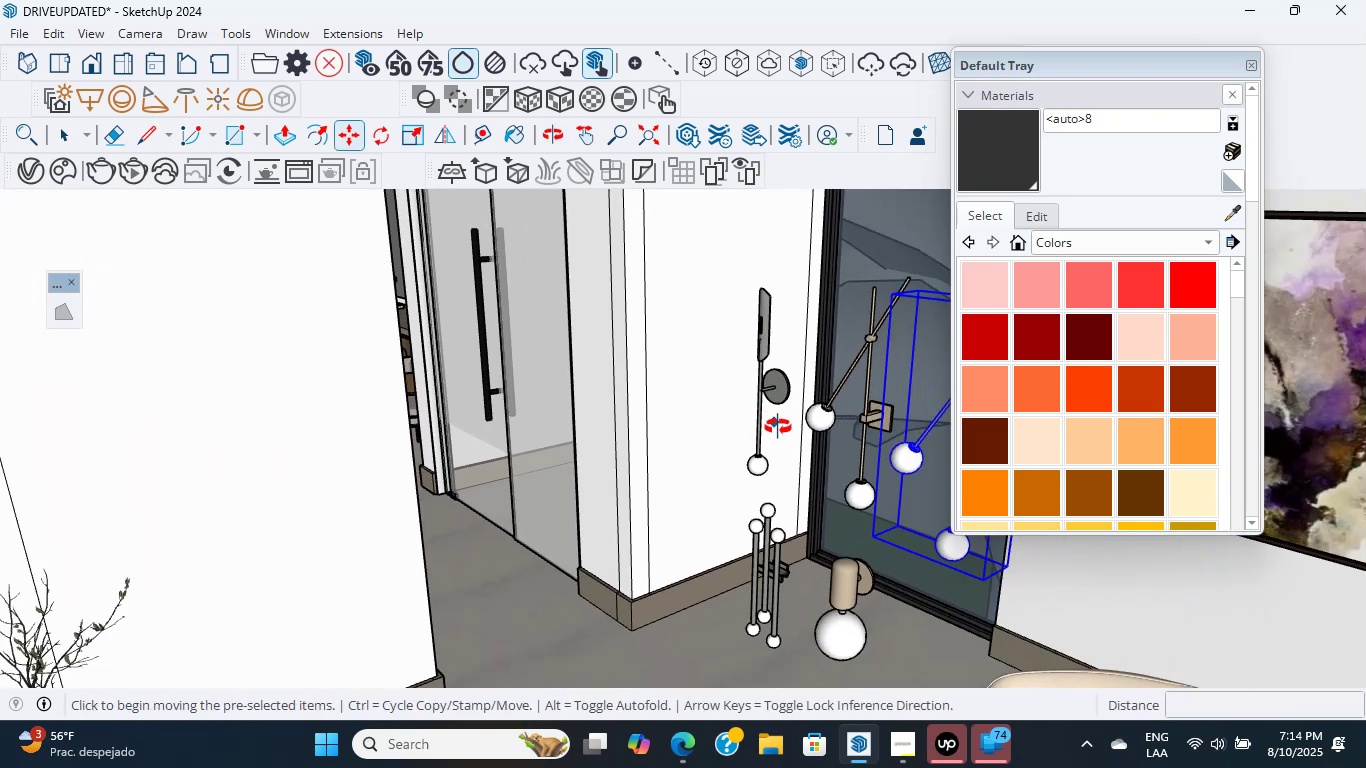 
mouse_move([684, 440])
 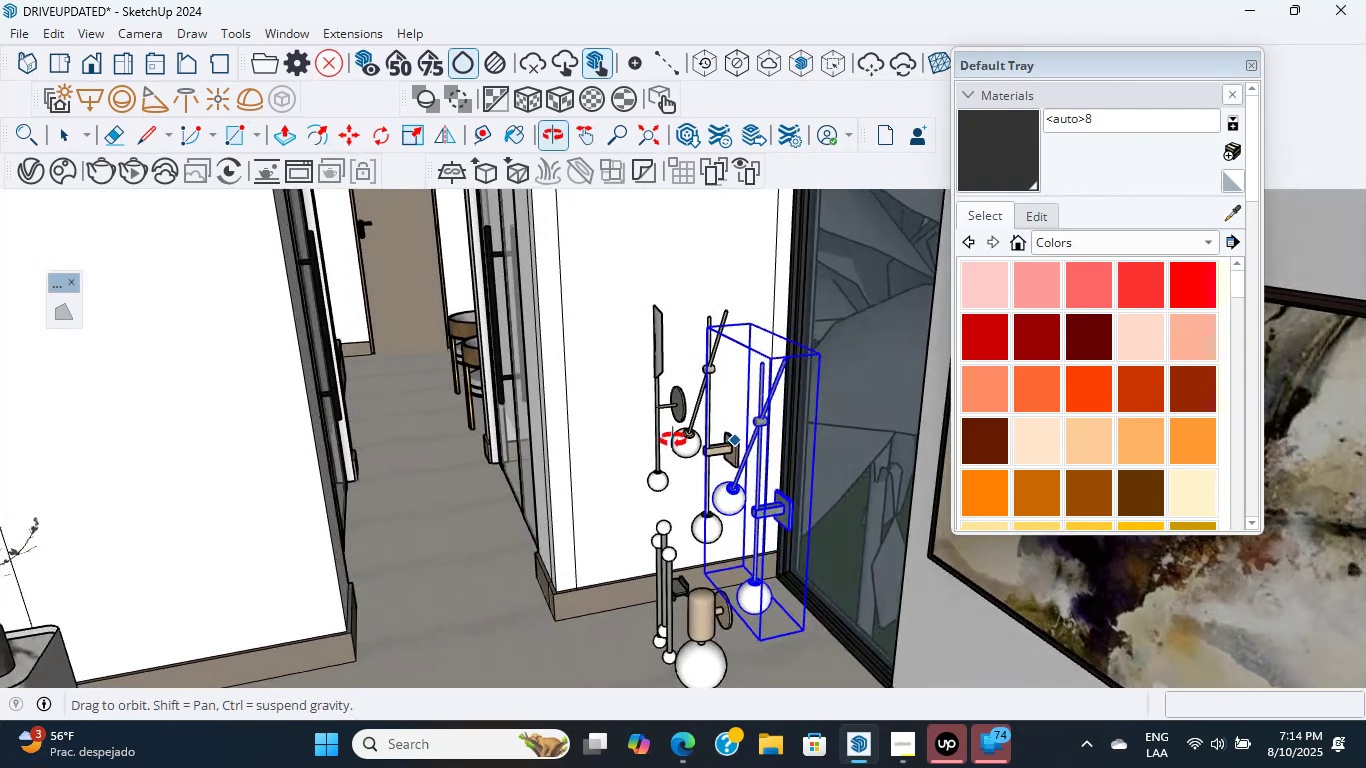 
scroll: coordinate [694, 458], scroll_direction: up, amount: 2.0
 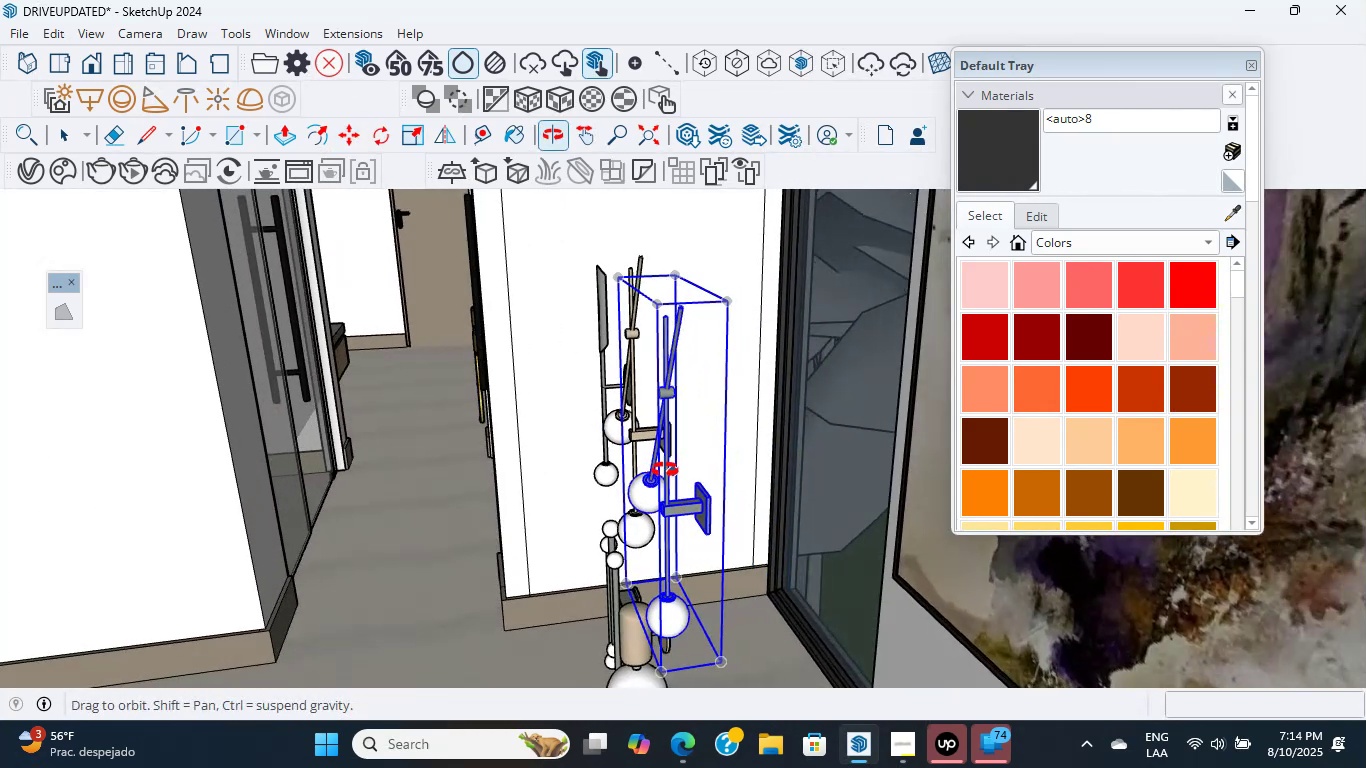 
scroll: coordinate [654, 470], scroll_direction: down, amount: 1.0
 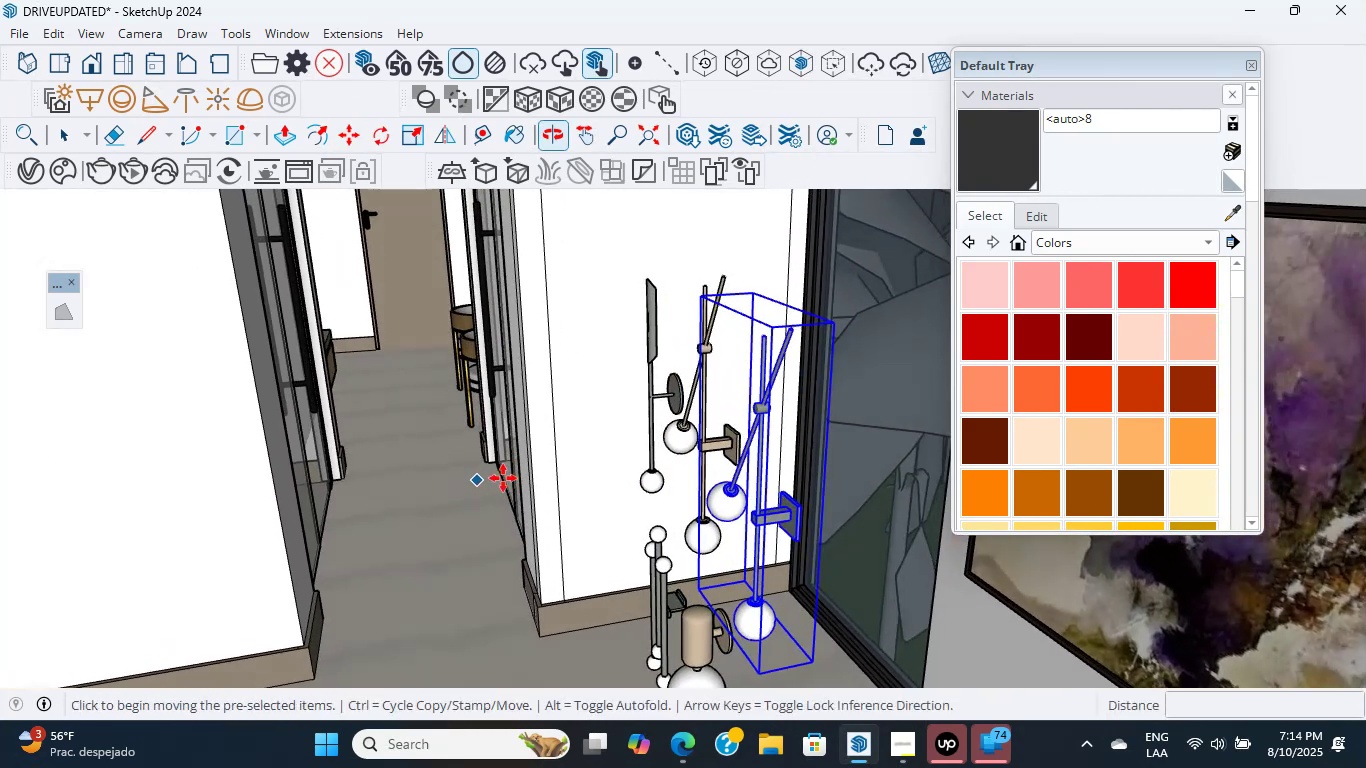 
scroll: coordinate [487, 471], scroll_direction: up, amount: 4.0
 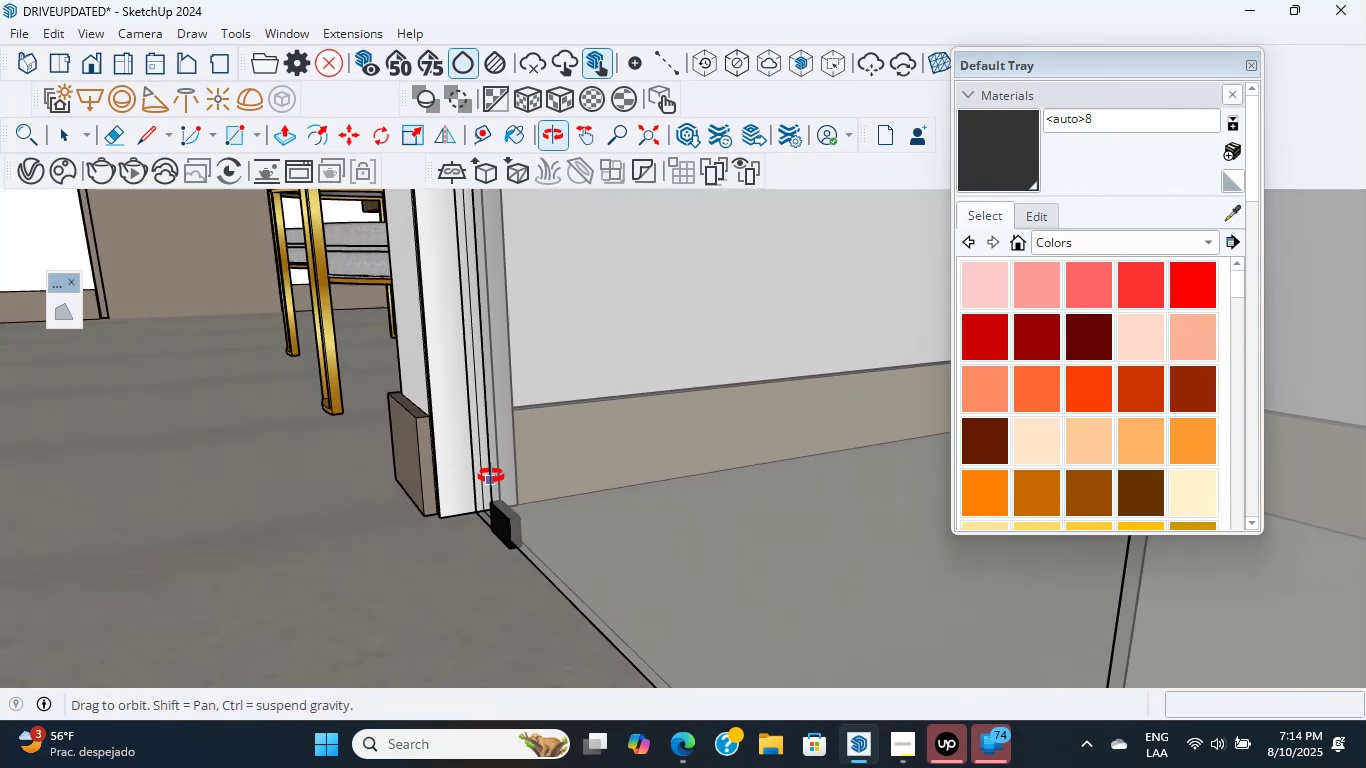 
scroll: coordinate [497, 484], scroll_direction: down, amount: 1.0
 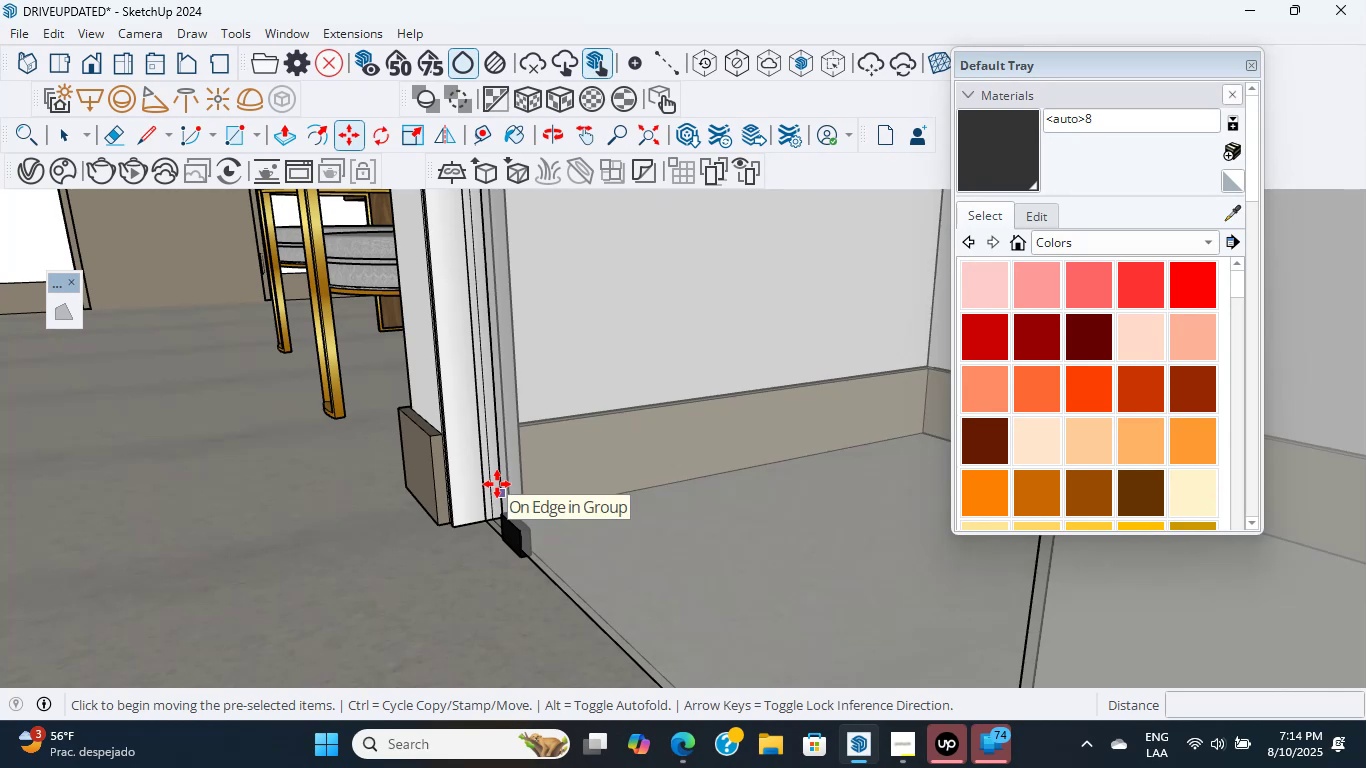 
scroll: coordinate [497, 481], scroll_direction: up, amount: 1.0
 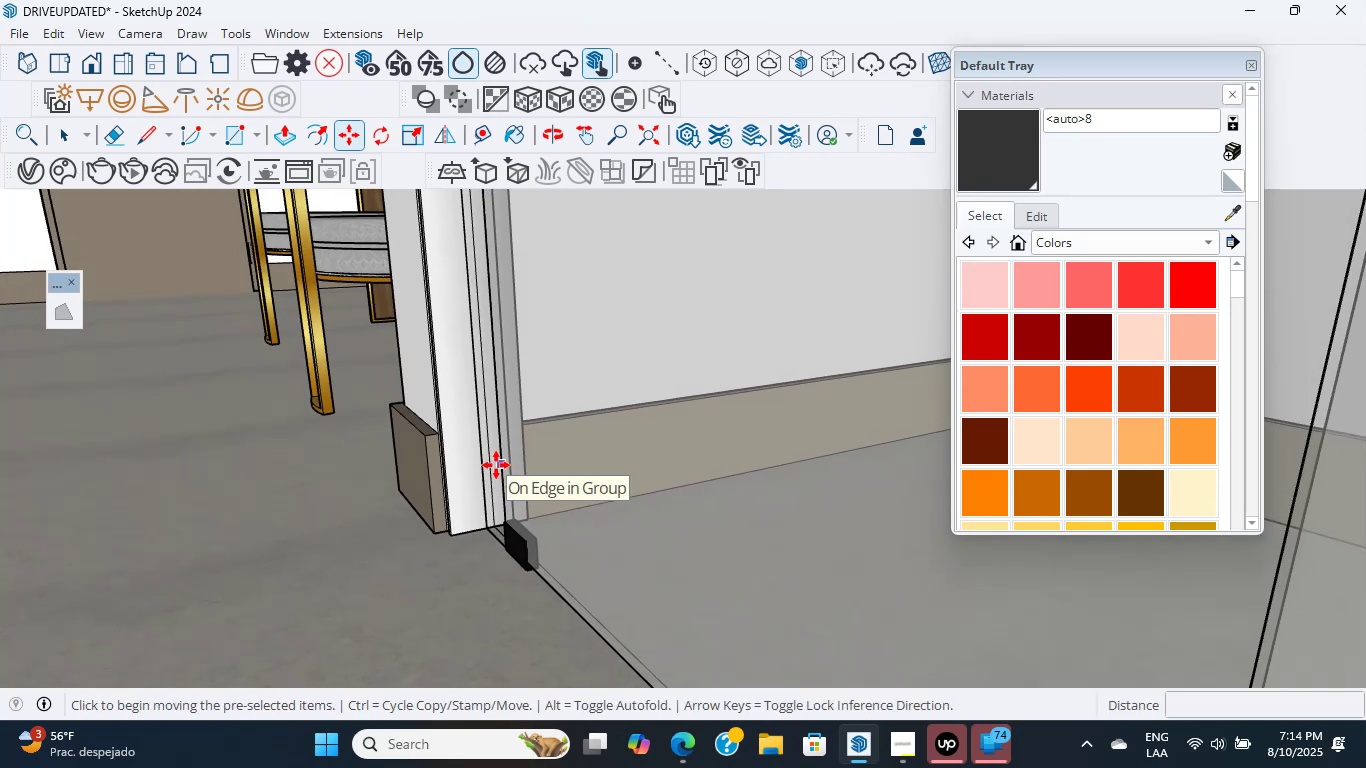 
scroll: coordinate [480, 443], scroll_direction: down, amount: 26.0
 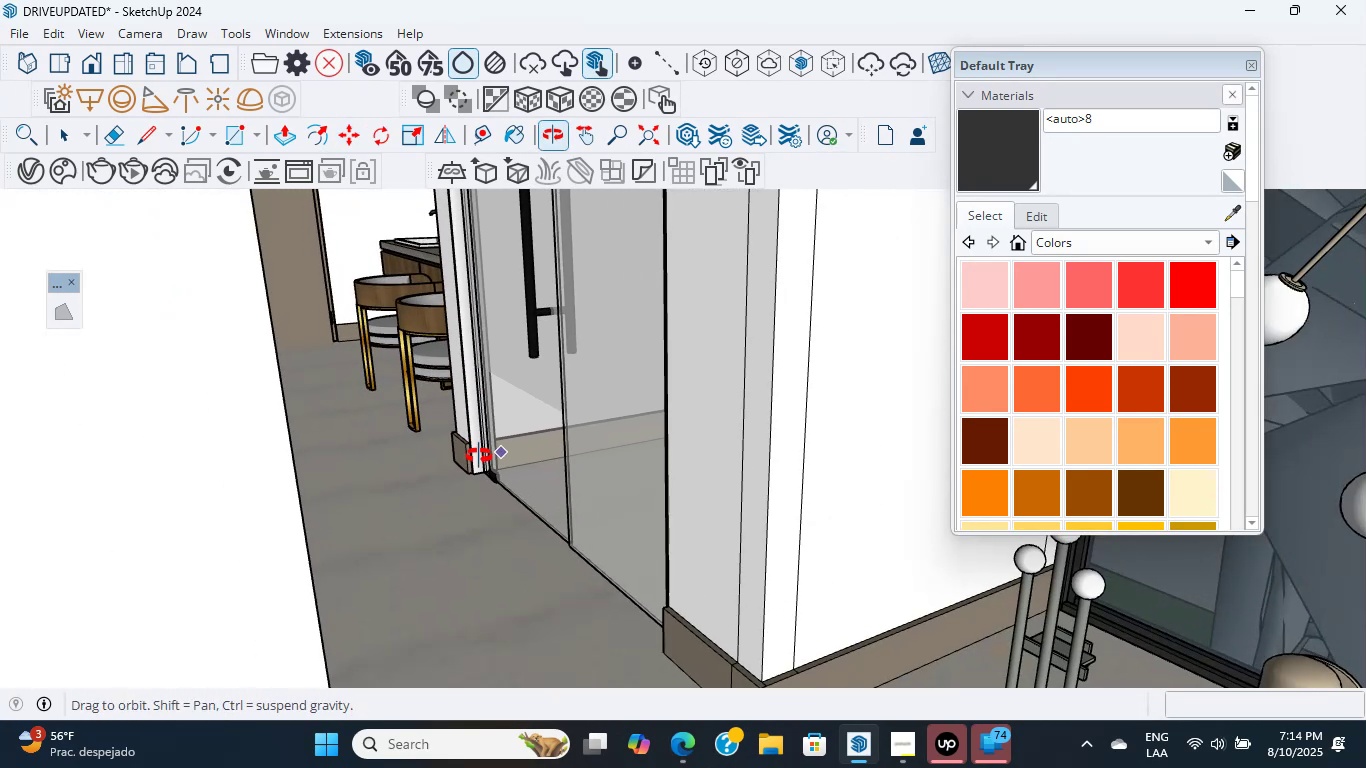 
middle_click([481, 443])
 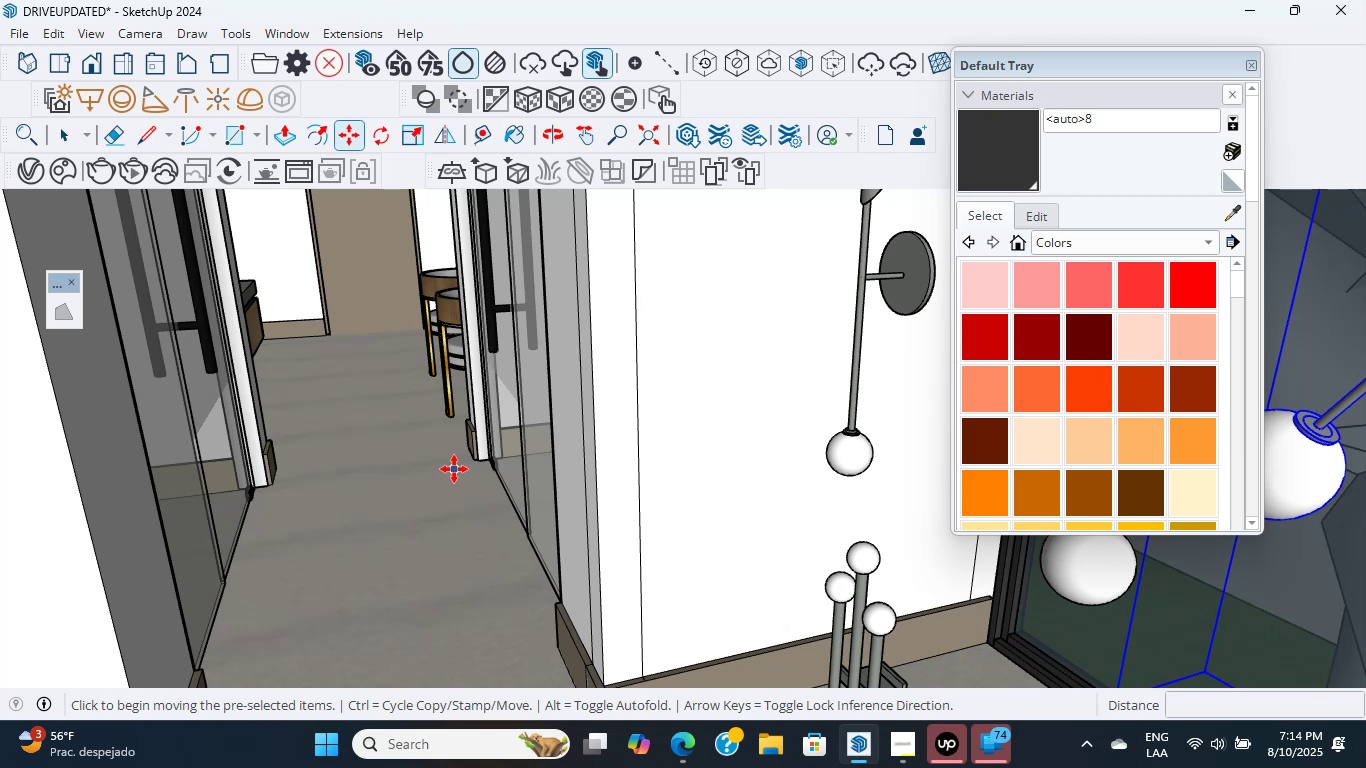 
wait(30.84)
 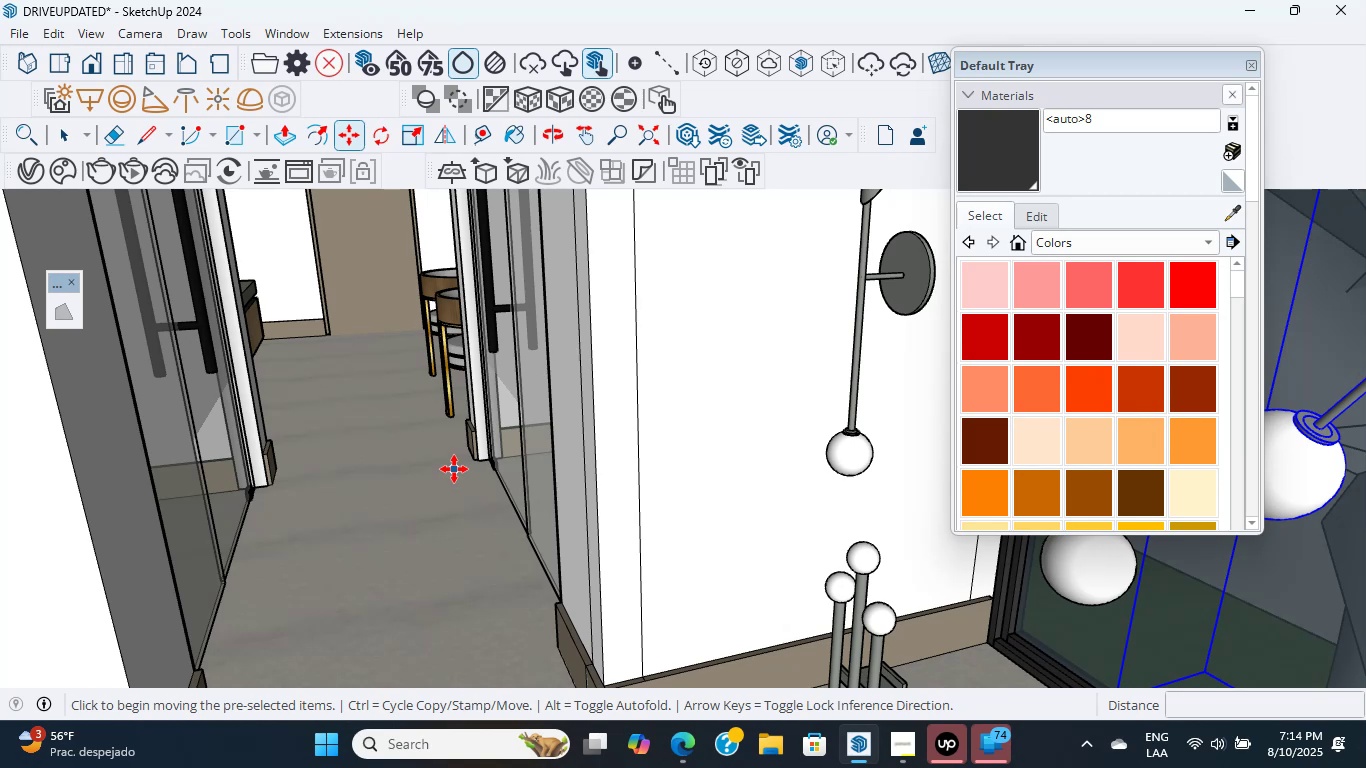 
hold_key(key=ShiftLeft, duration=1.49)
scroll: coordinate [624, 554], scroll_direction: down, amount: 7.0
 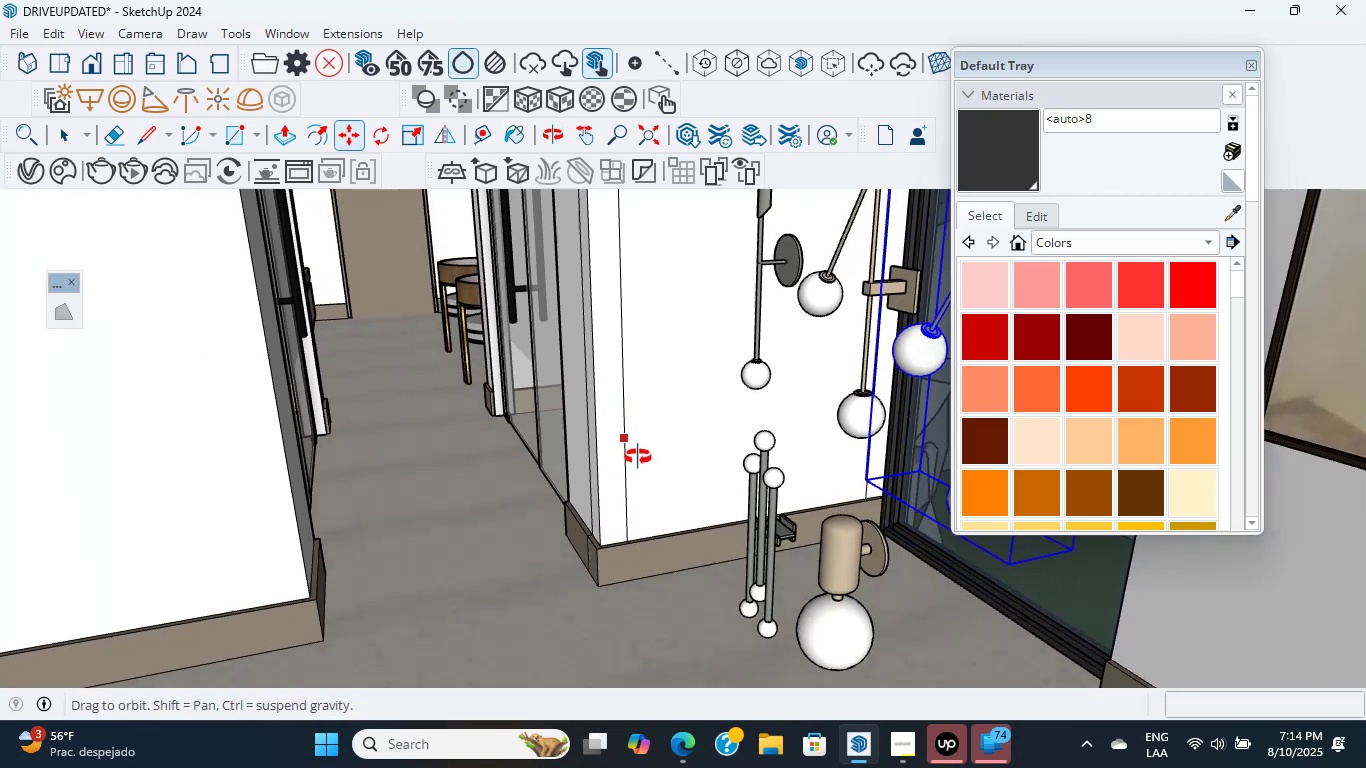 
hold_key(key=ShiftLeft, duration=1.03)
scroll: coordinate [655, 481], scroll_direction: down, amount: 4.0
 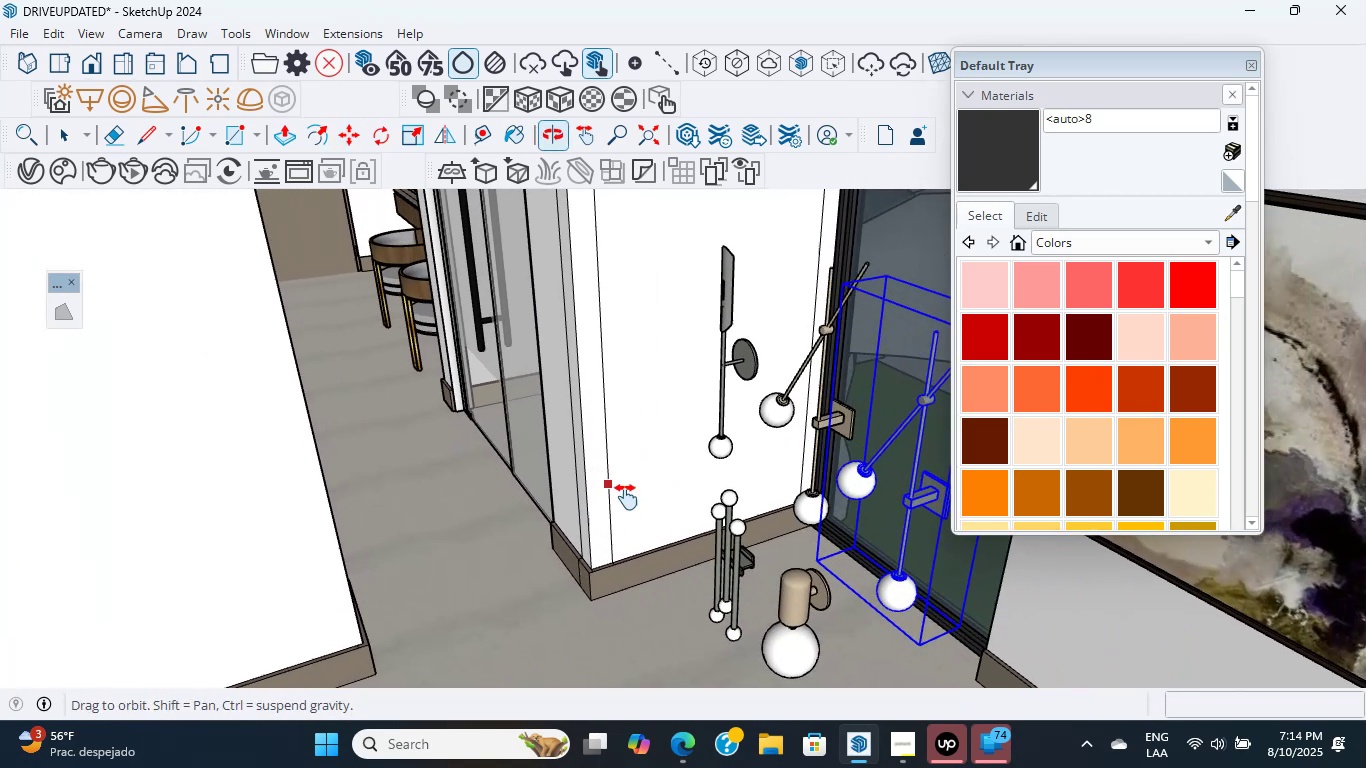 
hold_key(key=ShiftLeft, duration=0.5)
 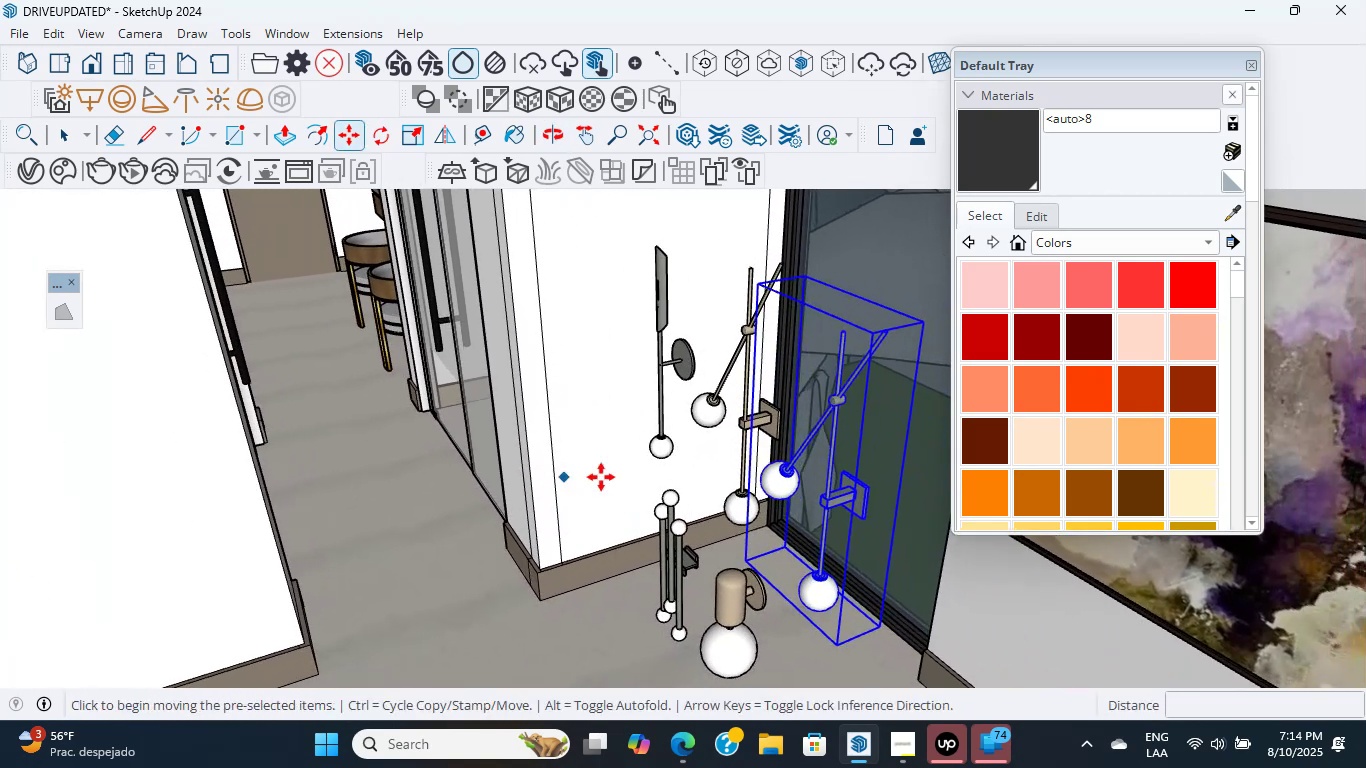 
scroll: coordinate [798, 469], scroll_direction: up, amount: 4.0
 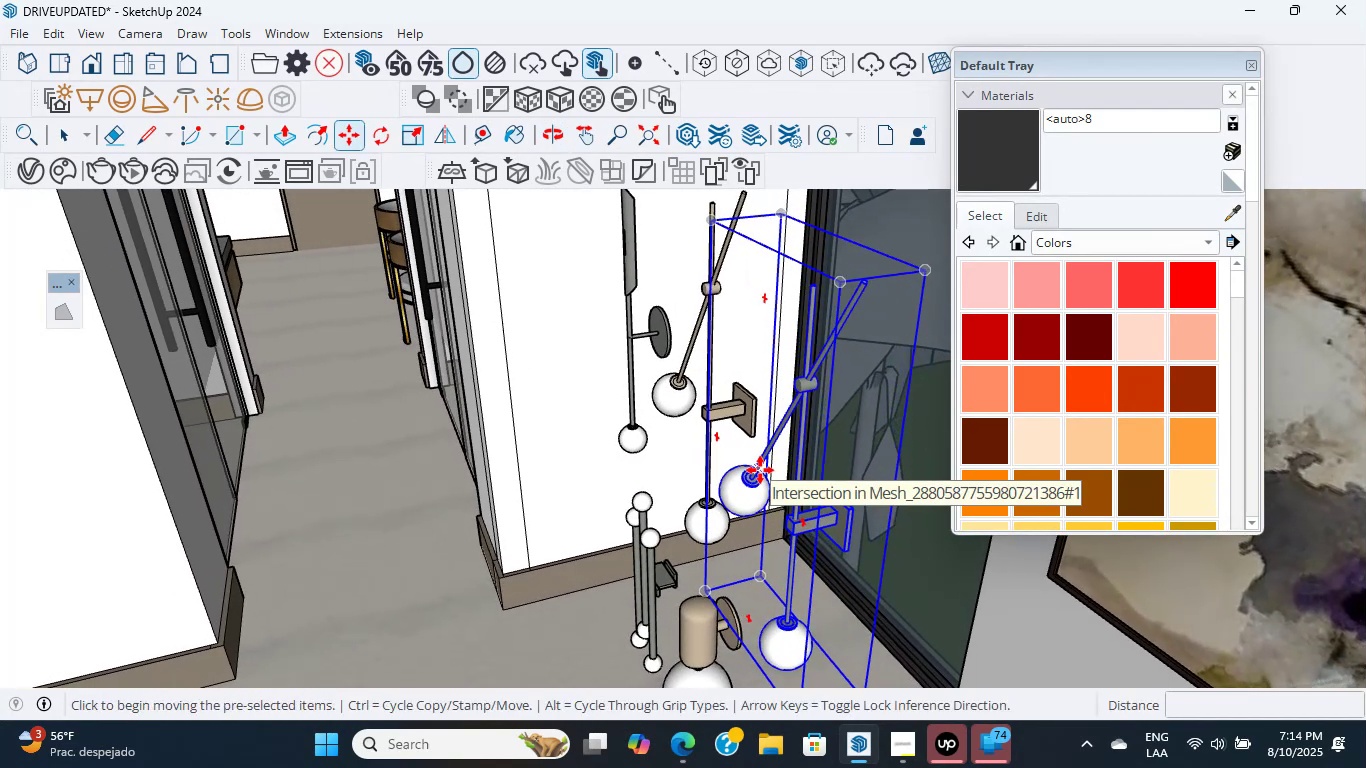 
key(Space)
 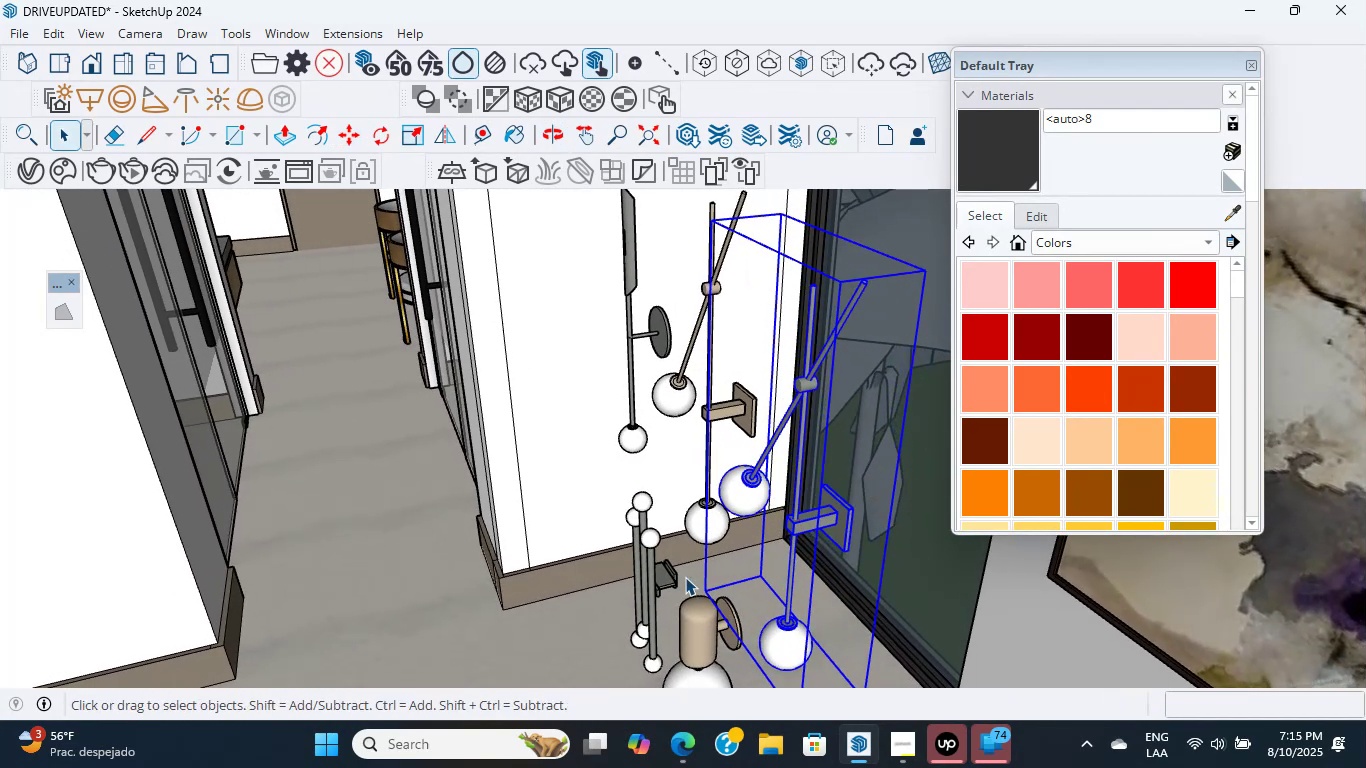 
wait(11.87)
 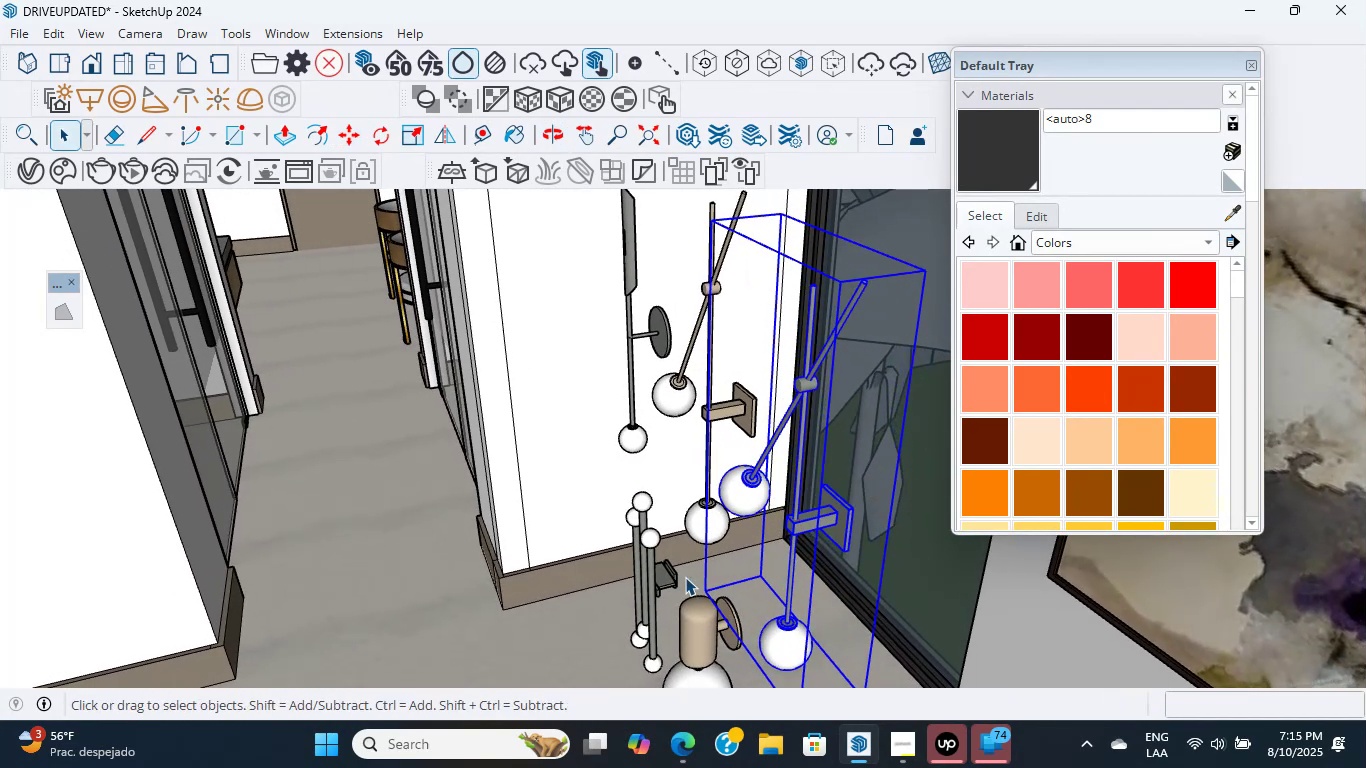 
scroll: coordinate [705, 444], scroll_direction: up, amount: 3.0
 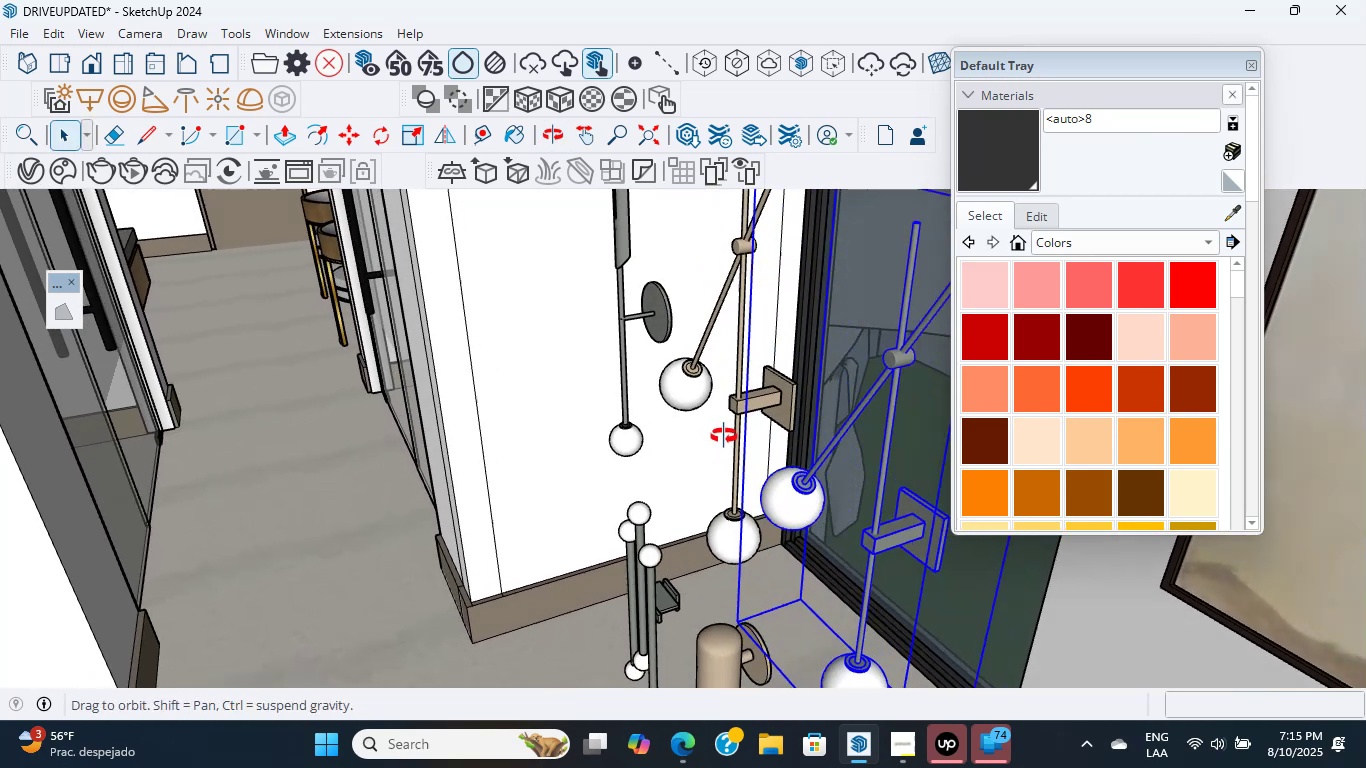 
scroll: coordinate [720, 433], scroll_direction: down, amount: 1.0
 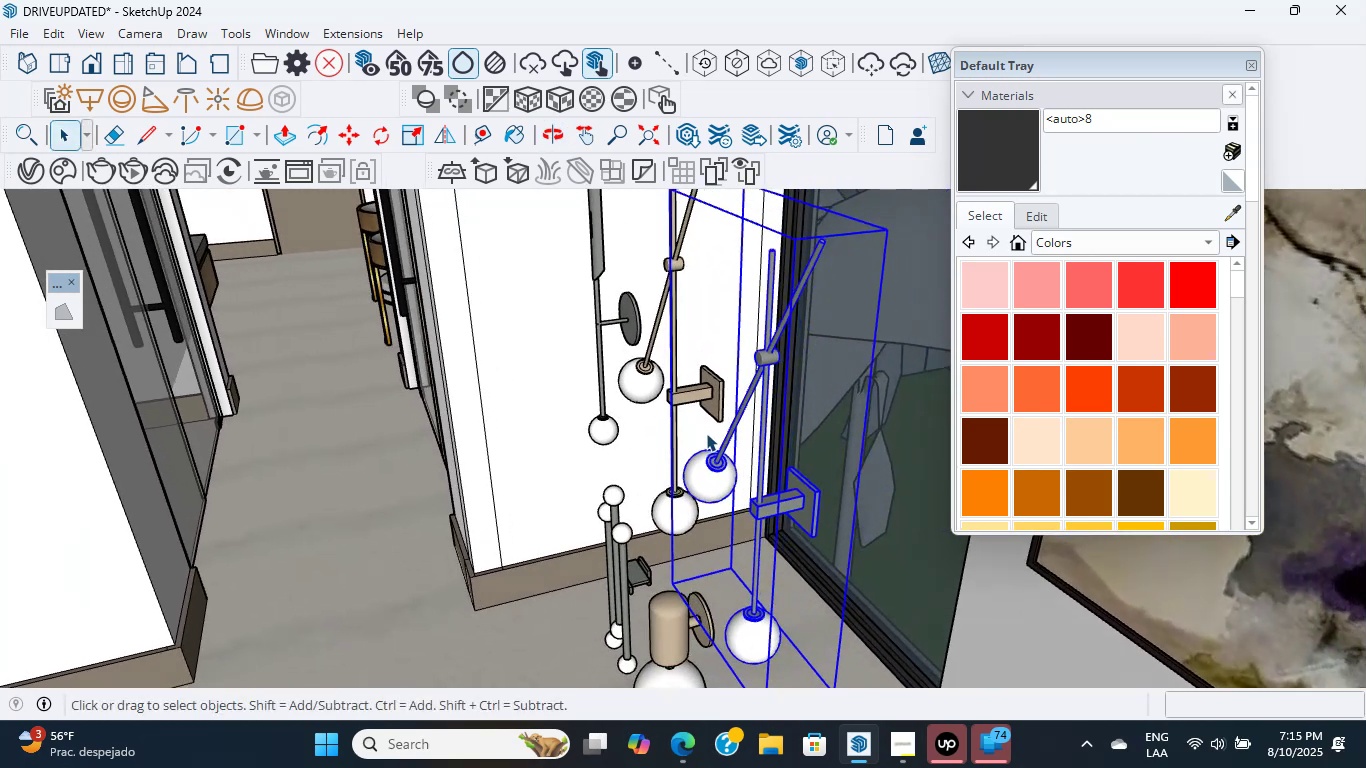 
middle_click([705, 432])
 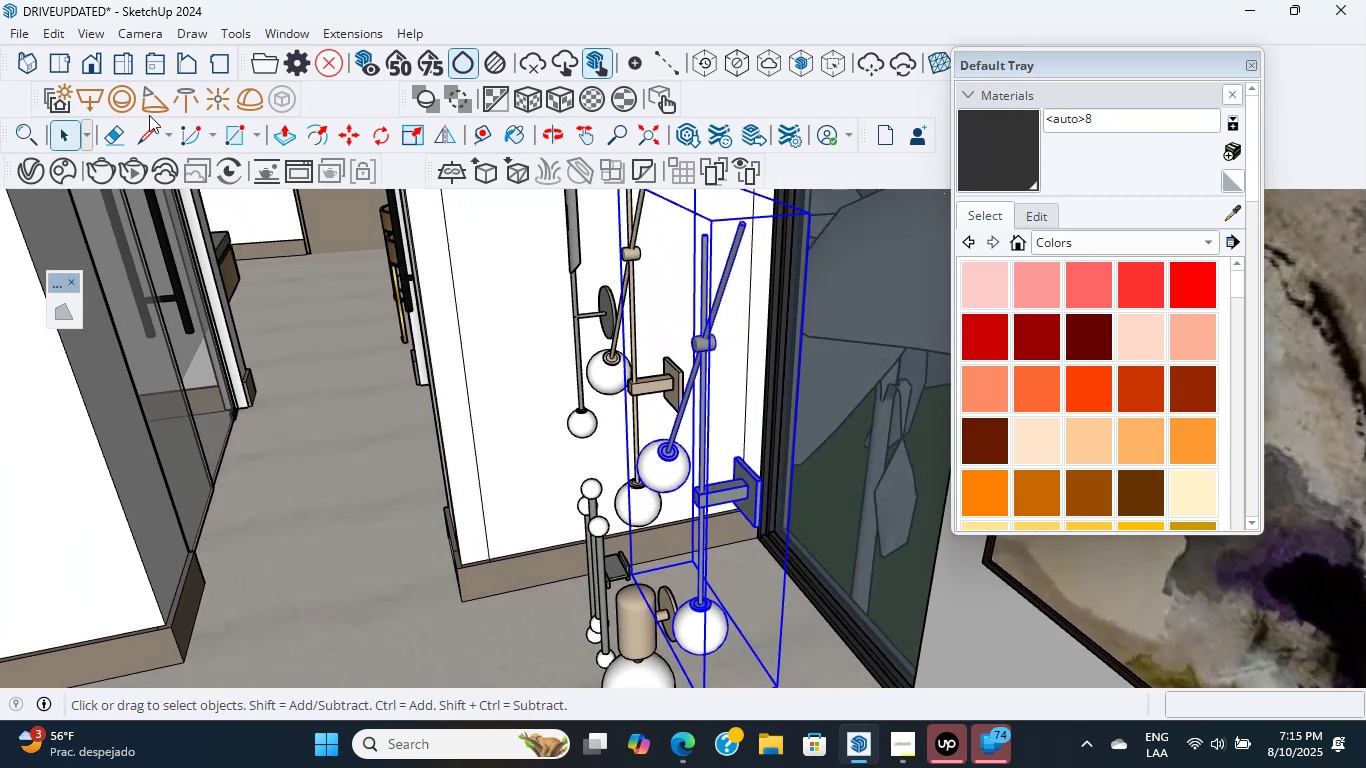 
left_click([346, 132])
 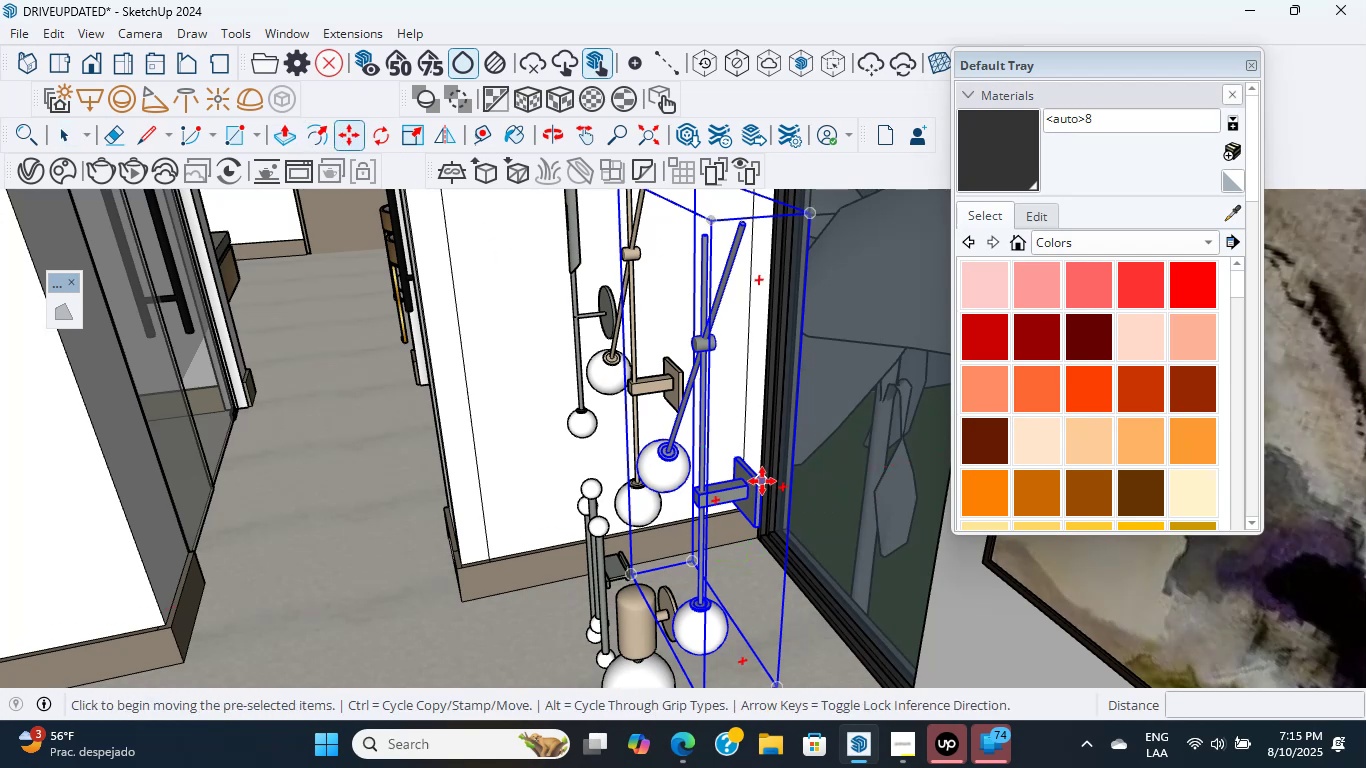 
left_click([761, 479])
 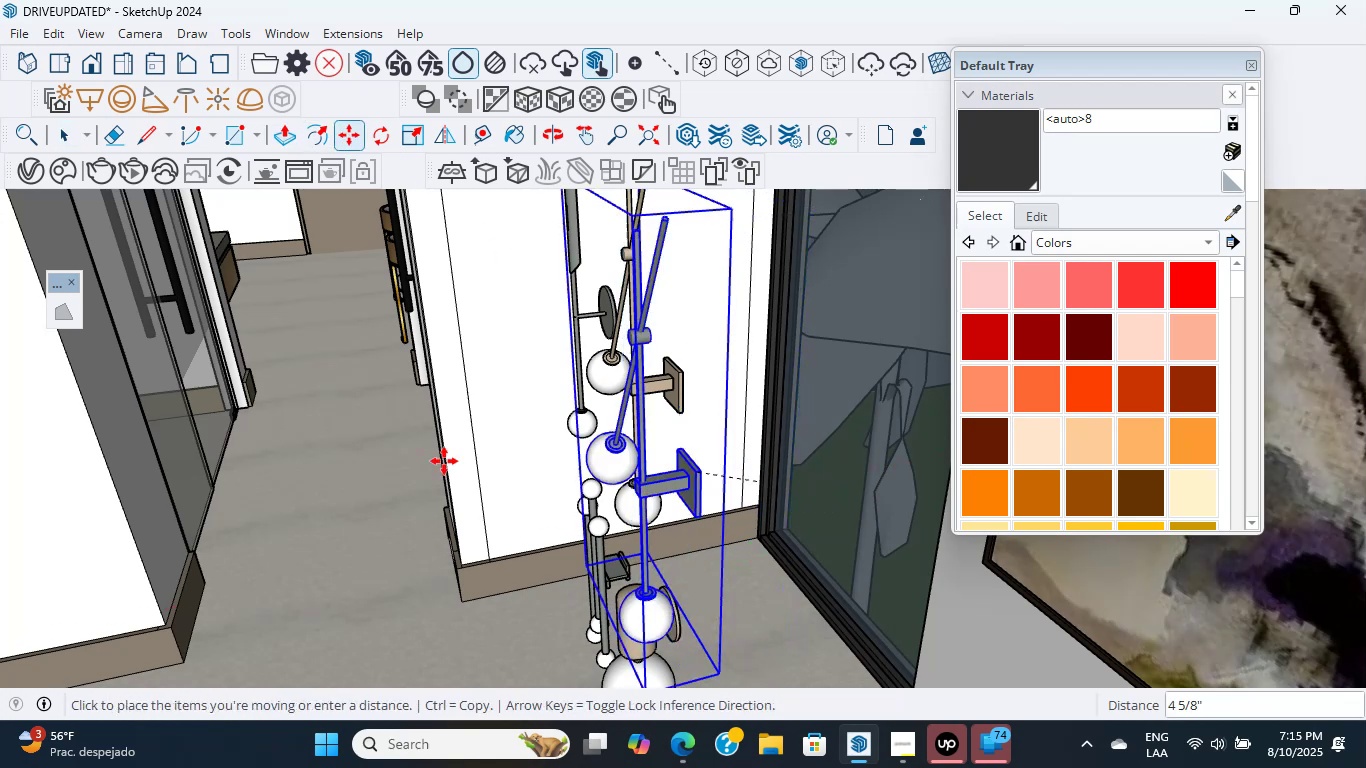 
scroll: coordinate [123, 421], scroll_direction: down, amount: 4.0
 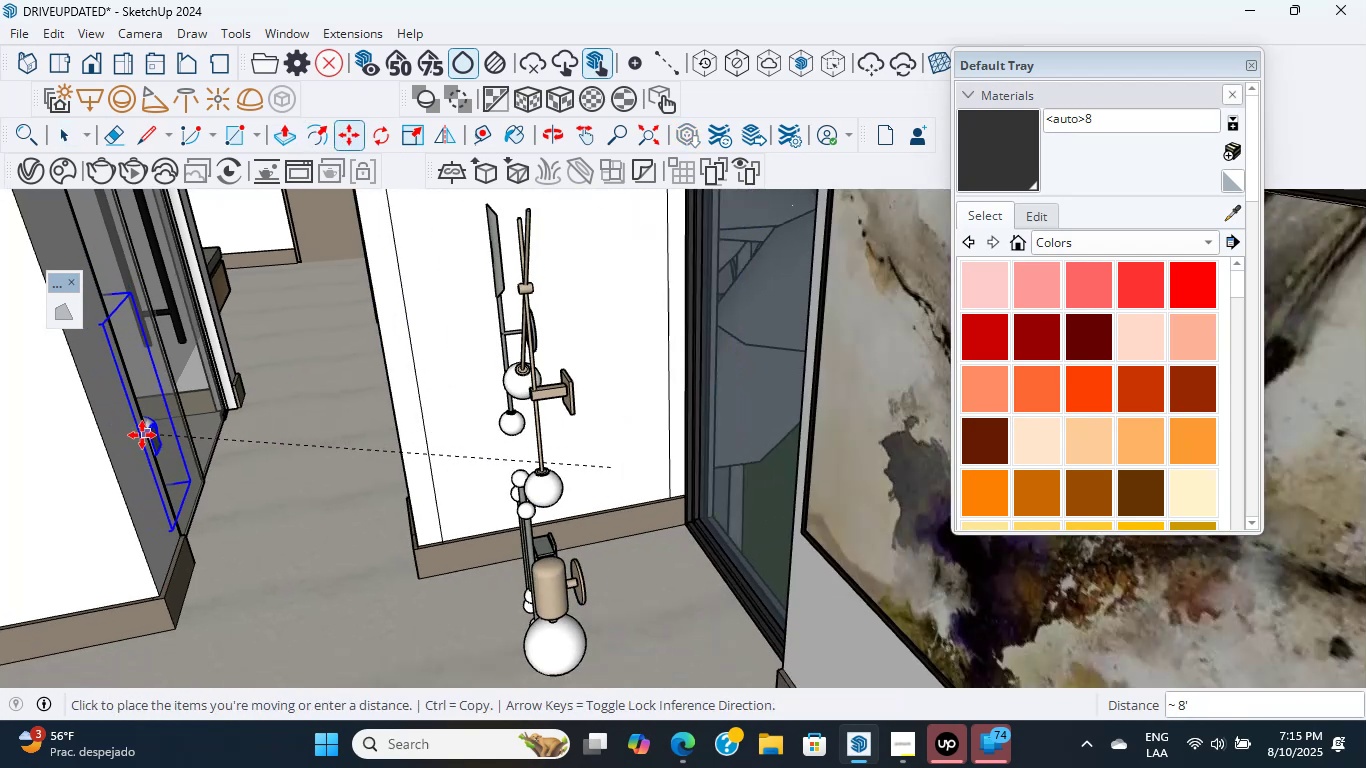 
hold_key(key=ShiftLeft, duration=0.84)
 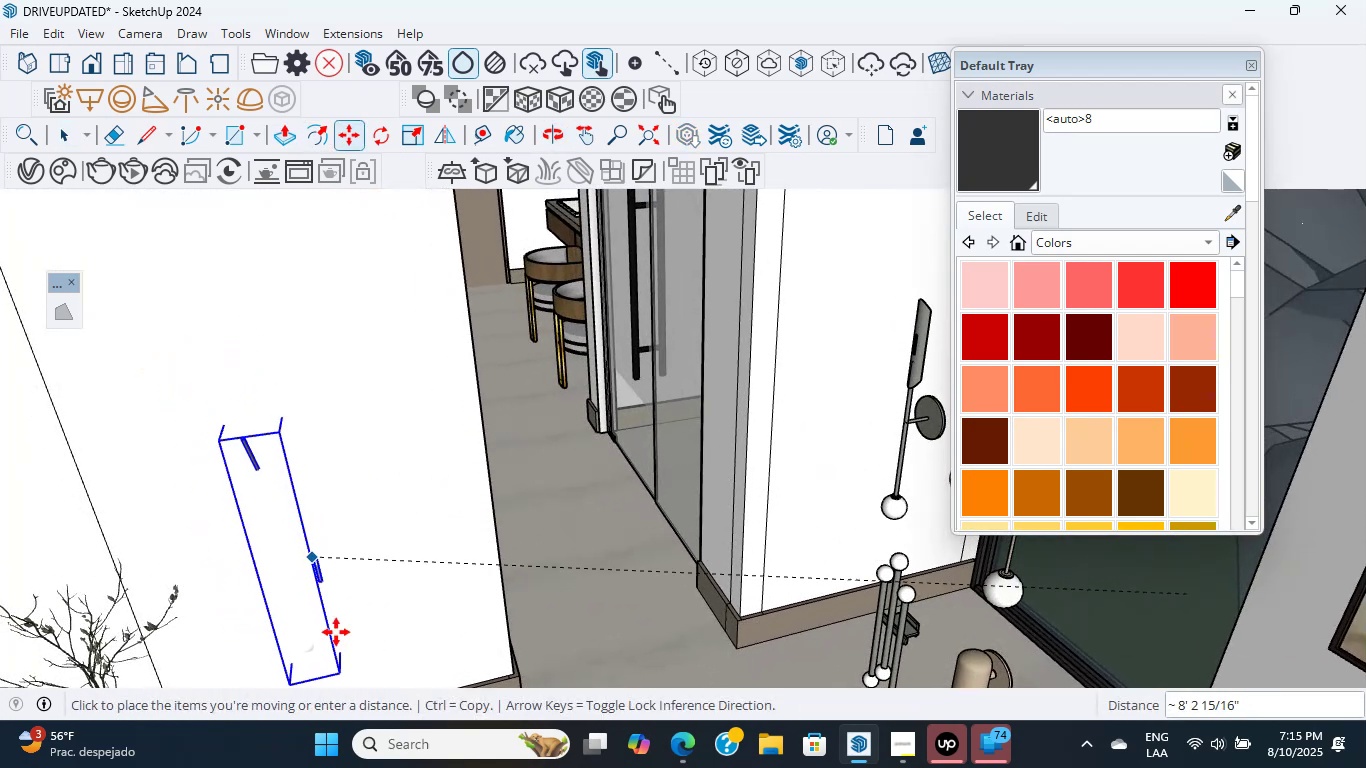 
scroll: coordinate [288, 566], scroll_direction: down, amount: 3.0
 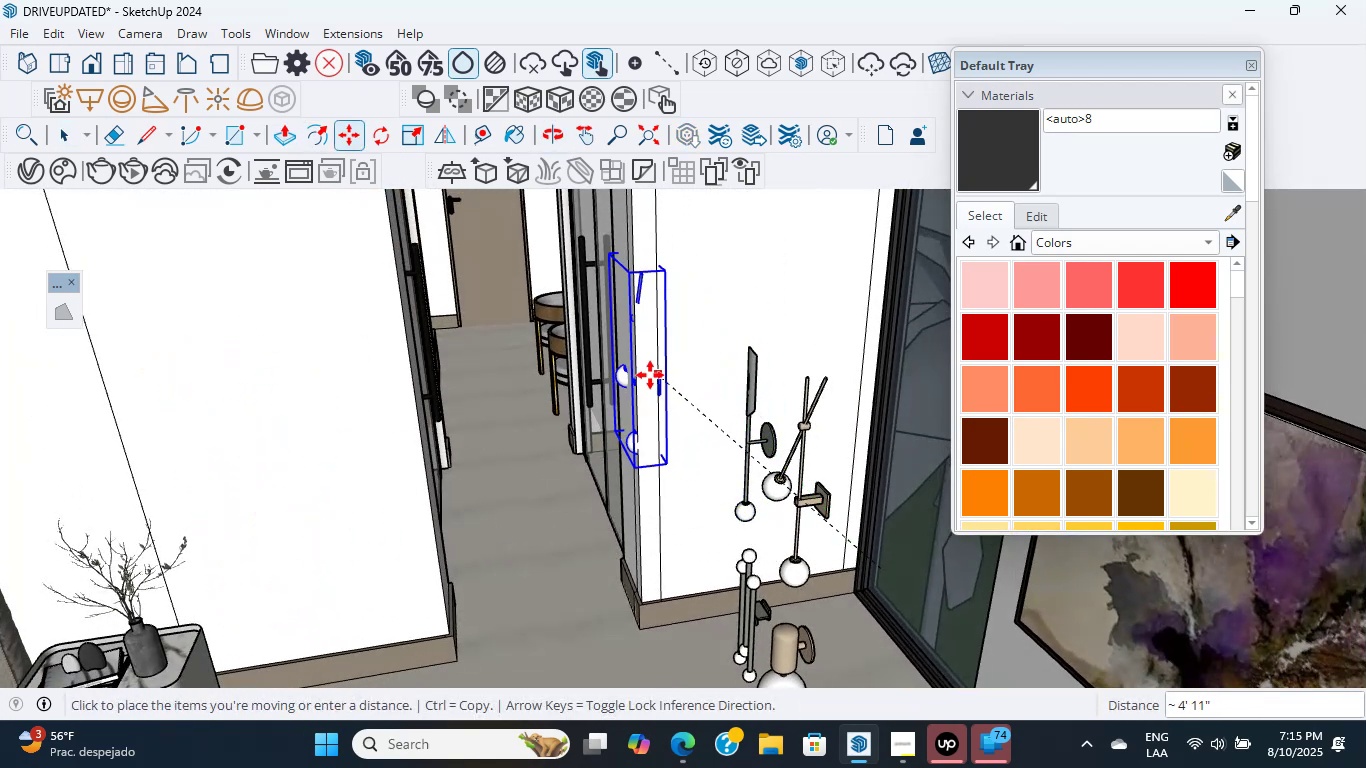 
left_click([635, 368])
 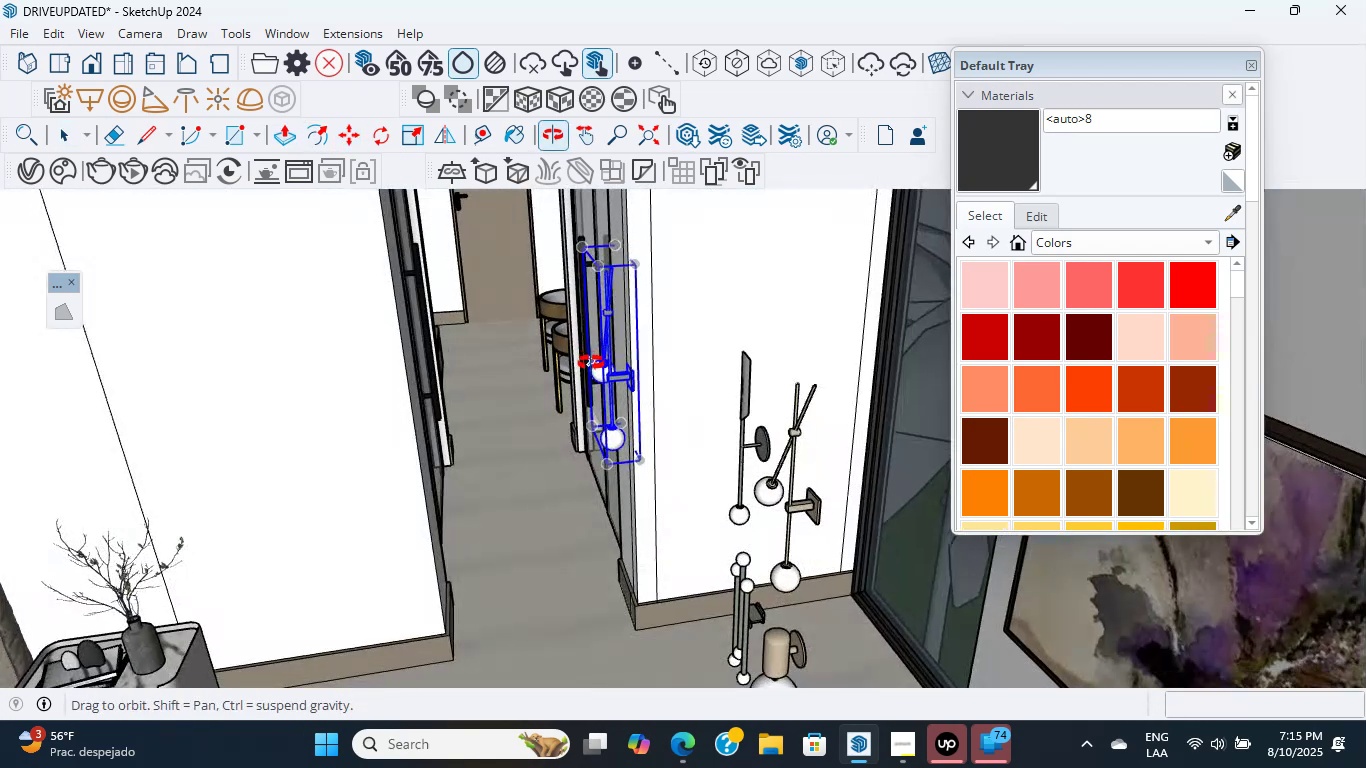 
scroll: coordinate [645, 256], scroll_direction: up, amount: 6.0
 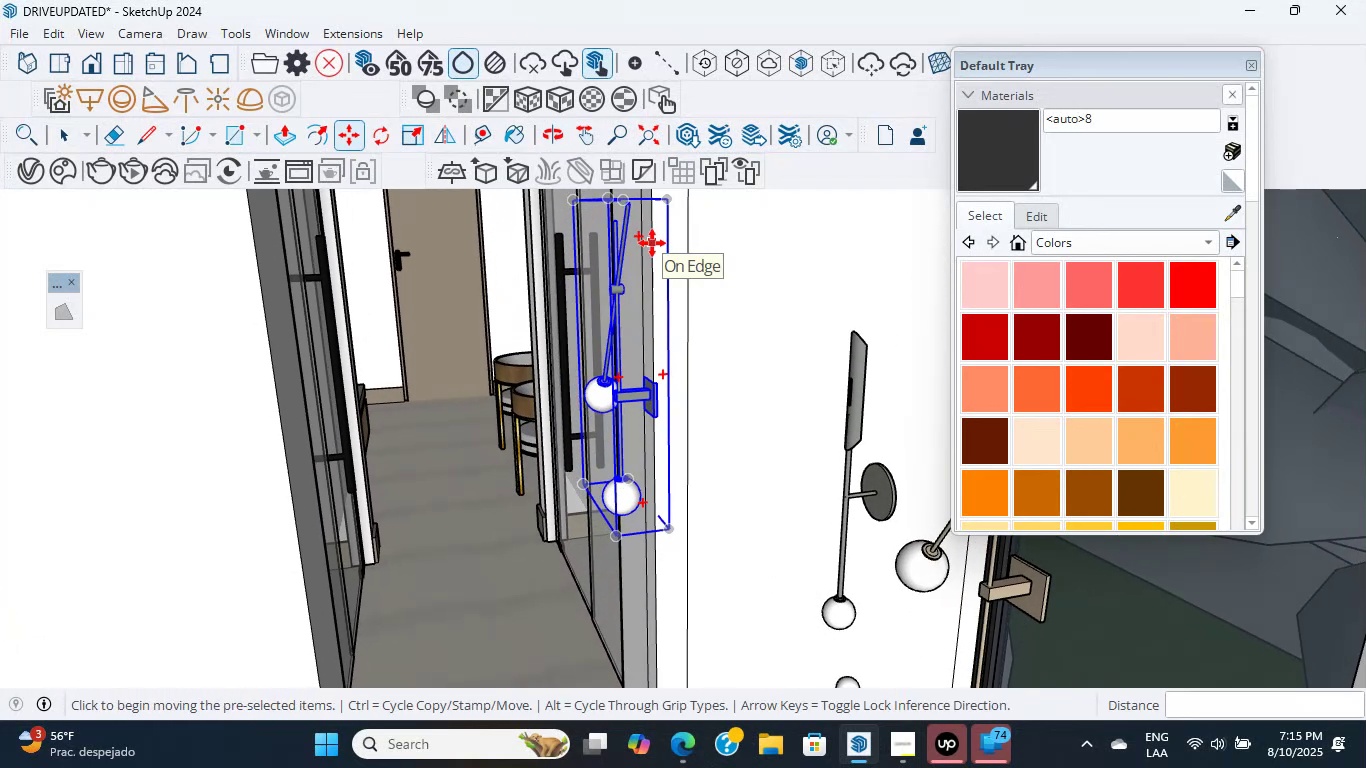 
wait(10.78)
 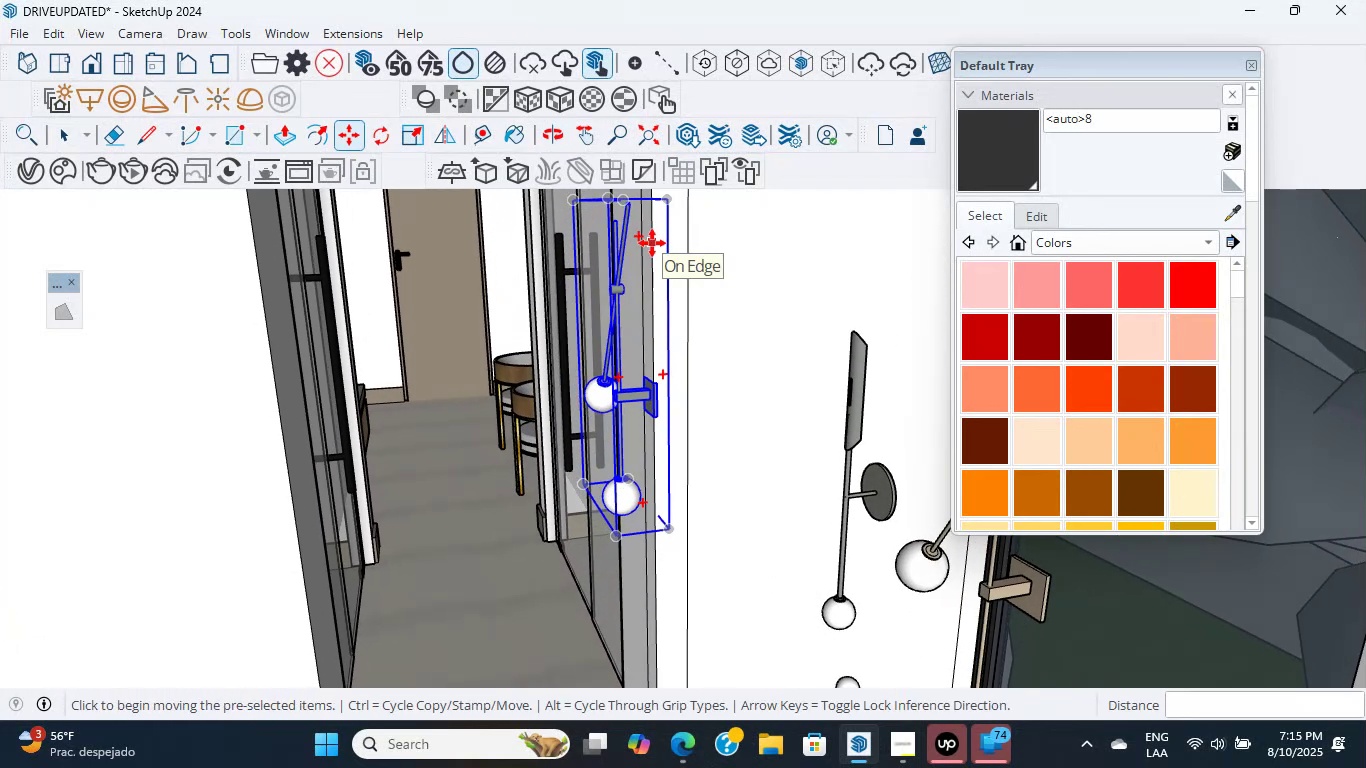 
scroll: coordinate [634, 324], scroll_direction: down, amount: 1.0
 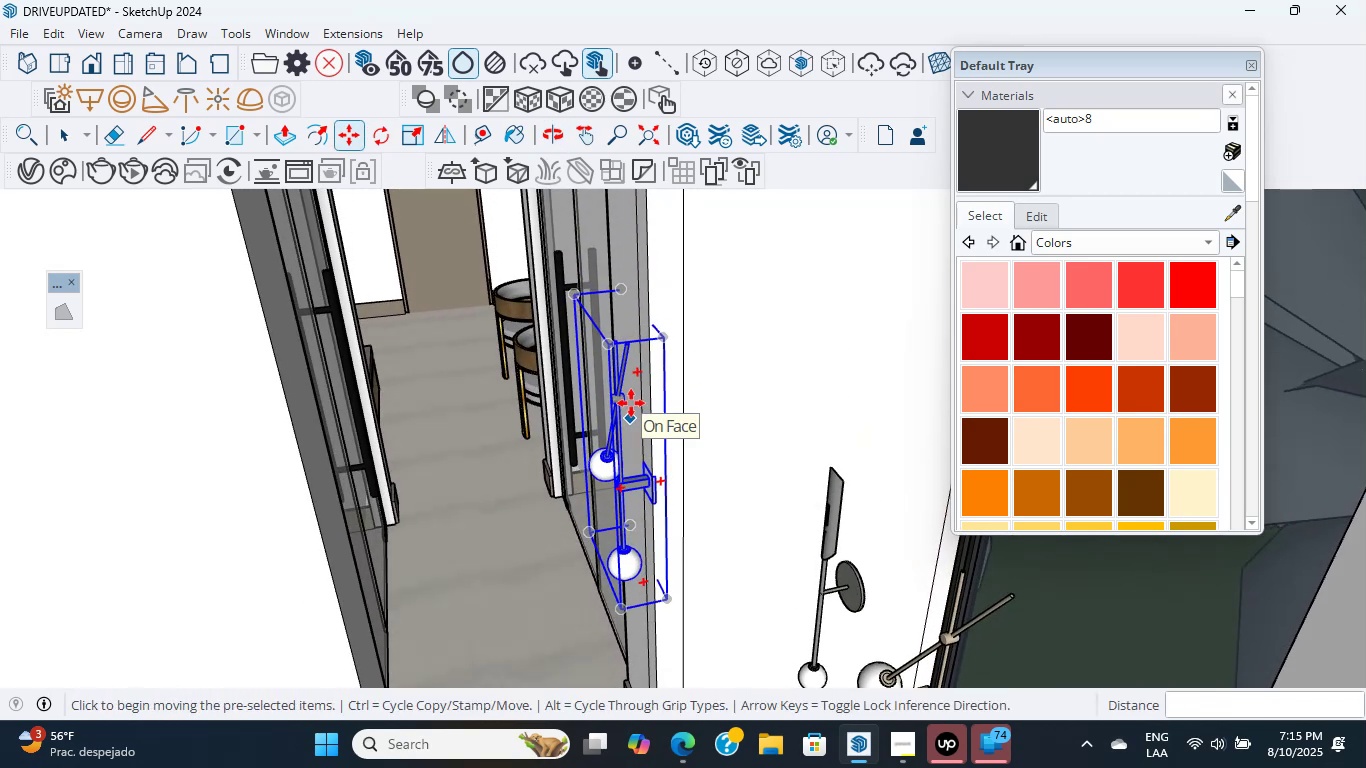 
wait(6.06)
 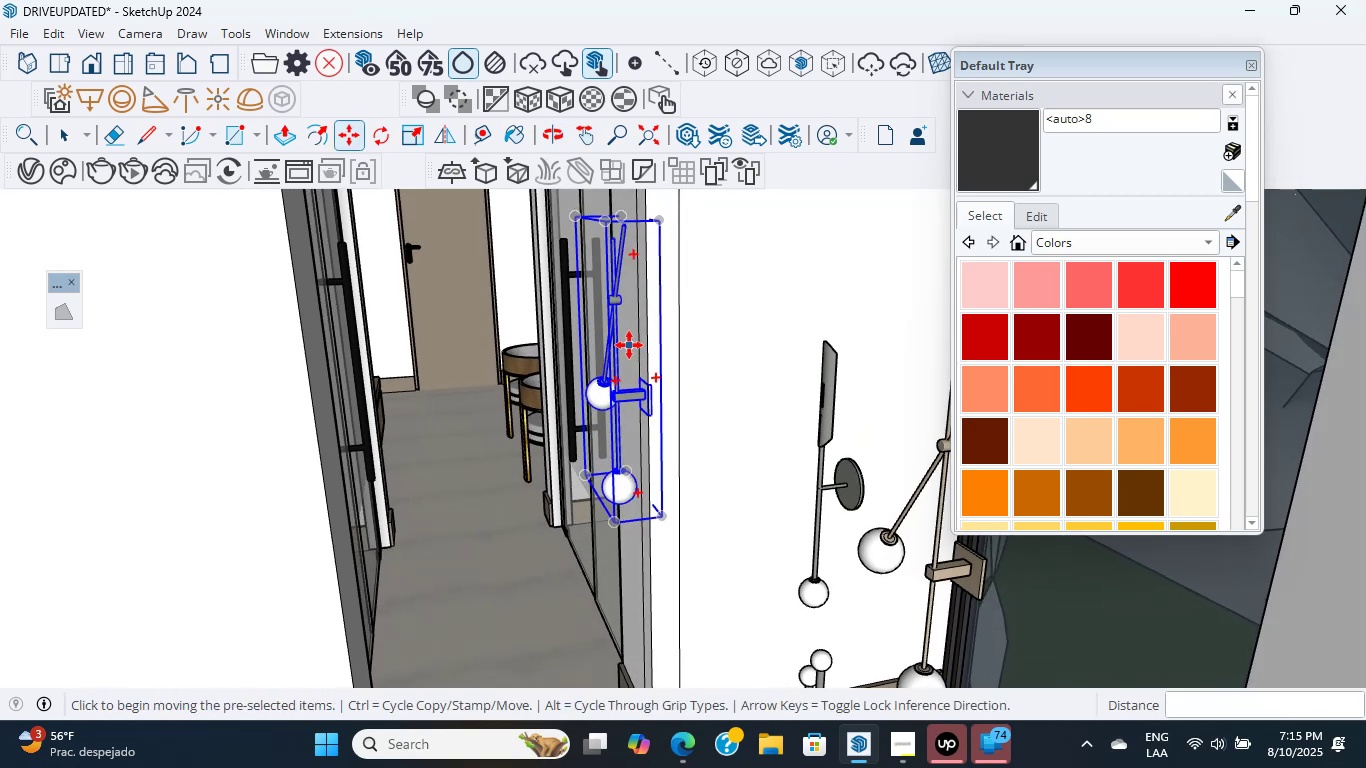 
scroll: coordinate [594, 292], scroll_direction: up, amount: 5.0
 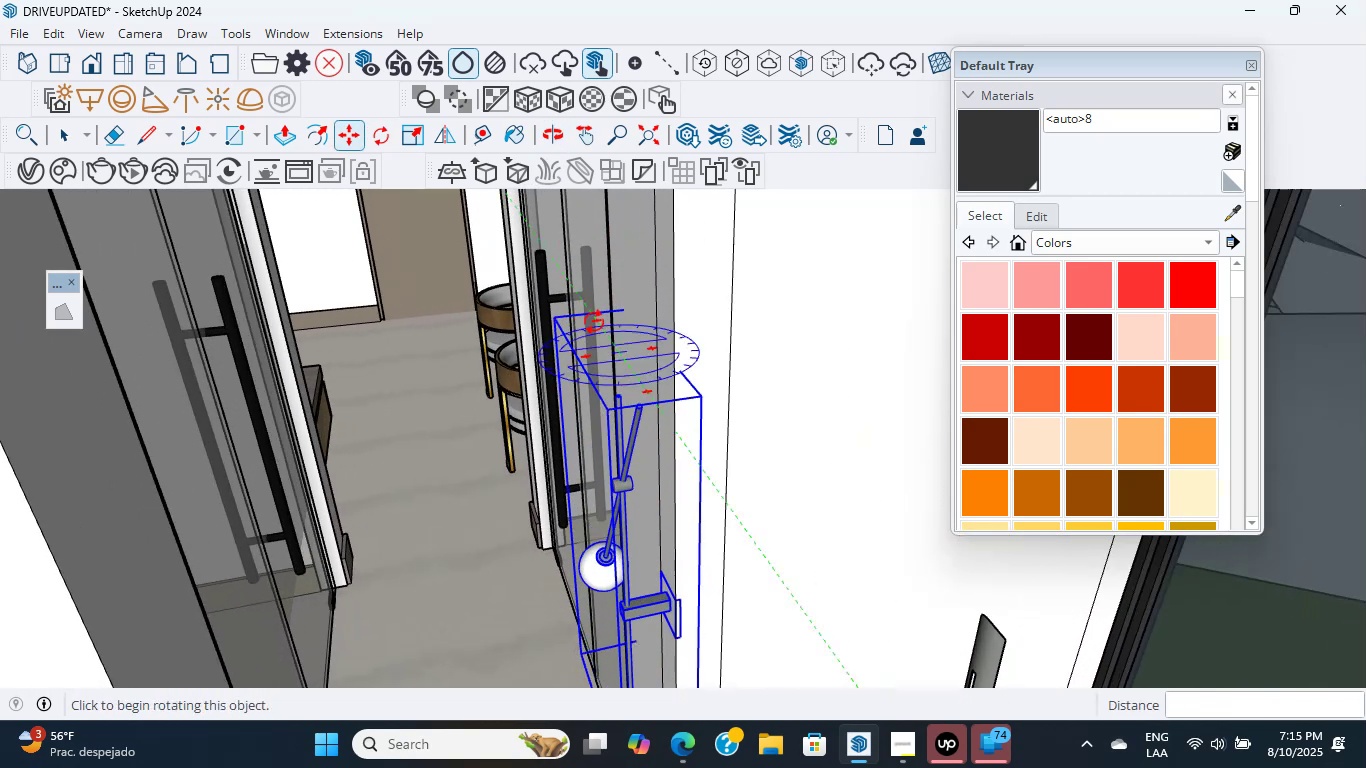 
left_click([594, 319])
 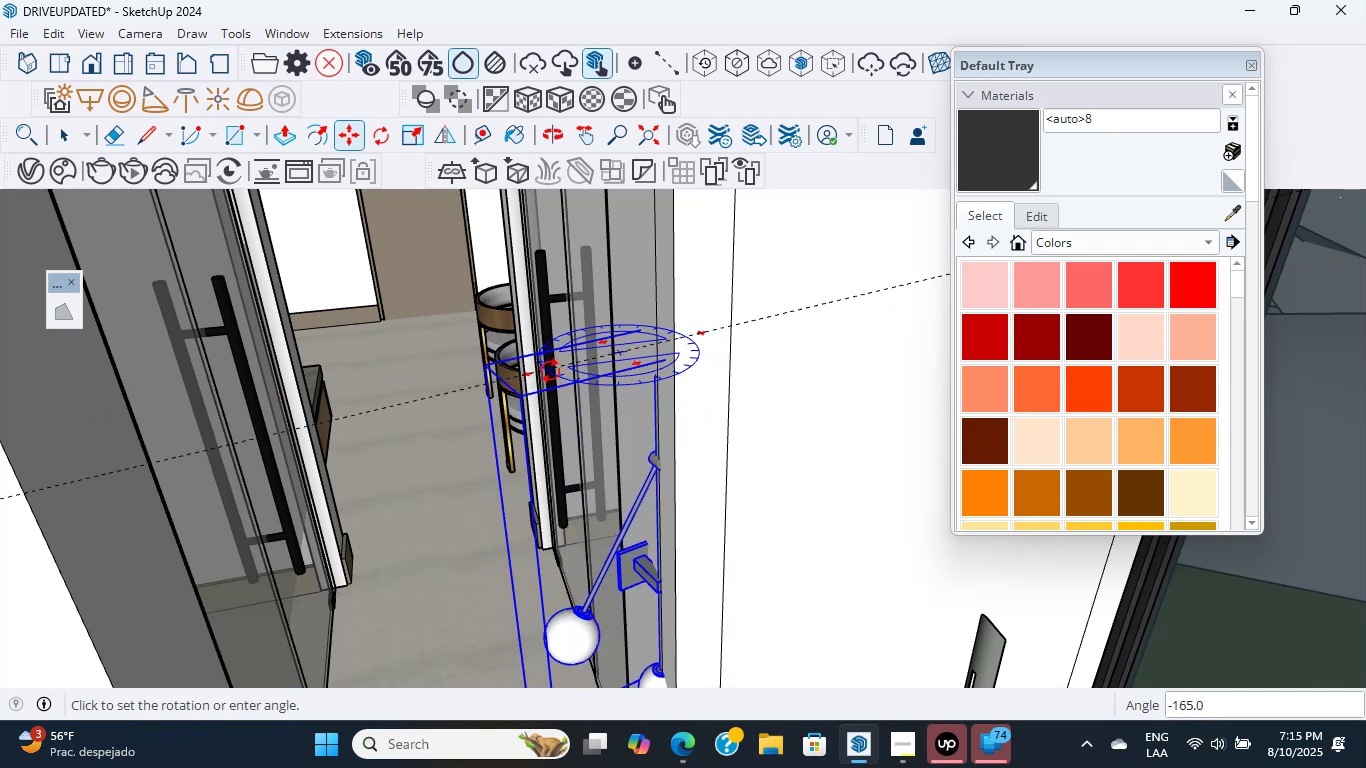 
scroll: coordinate [588, 364], scroll_direction: up, amount: 8.0
 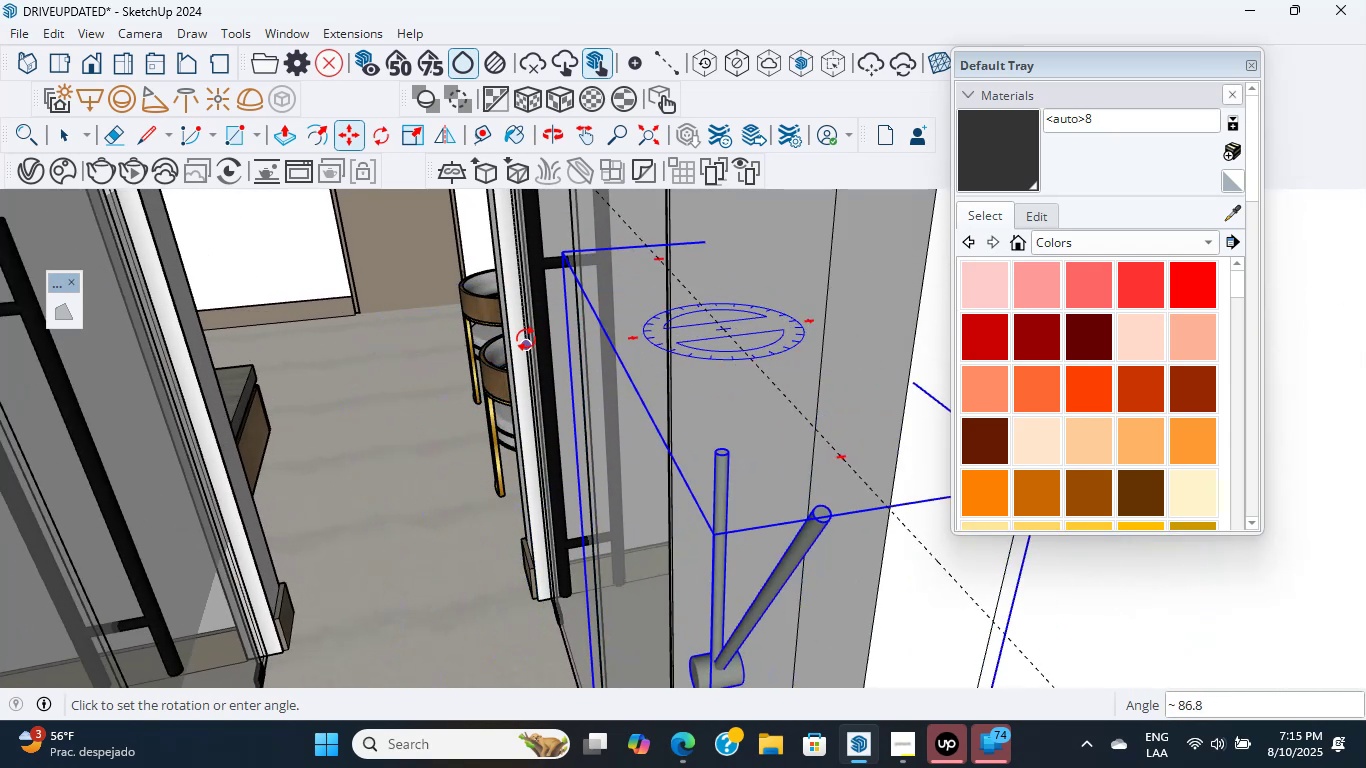 
key(Escape)
 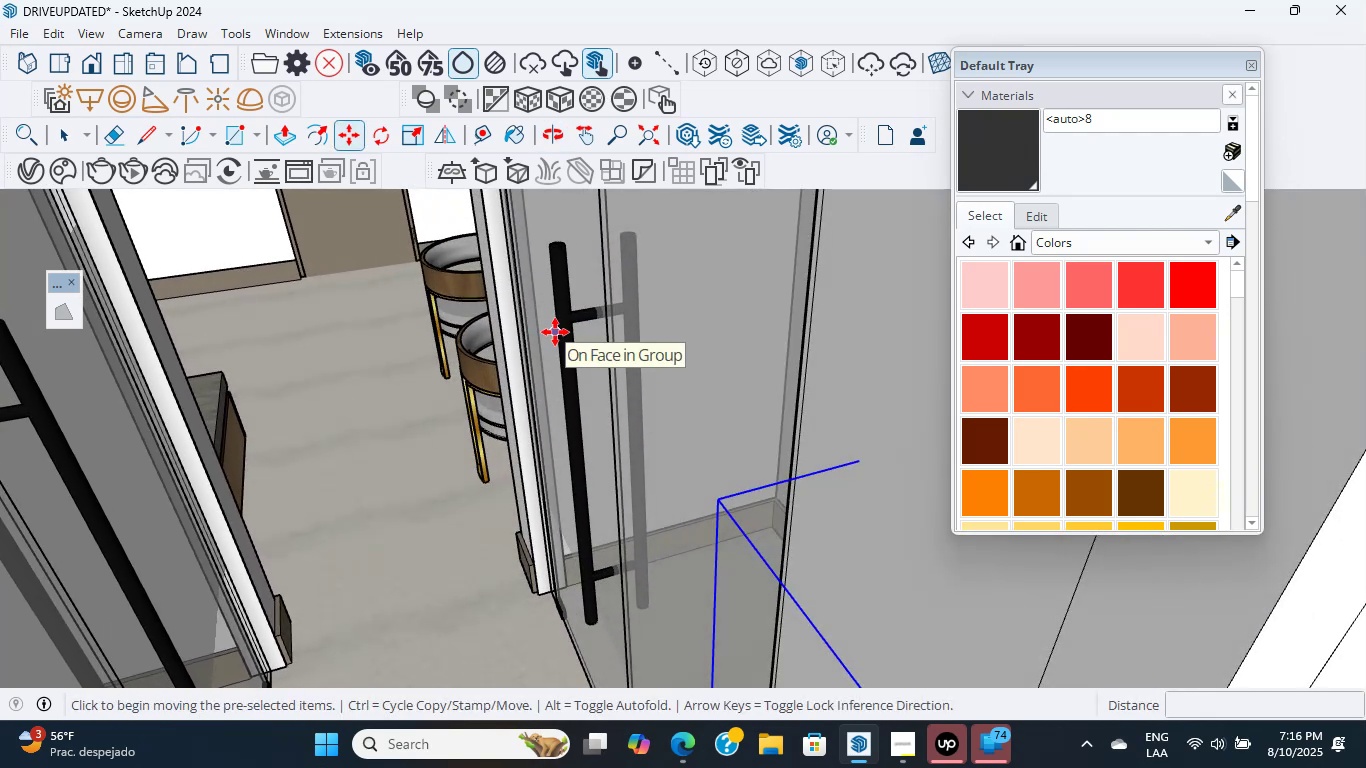 
wait(9.08)
 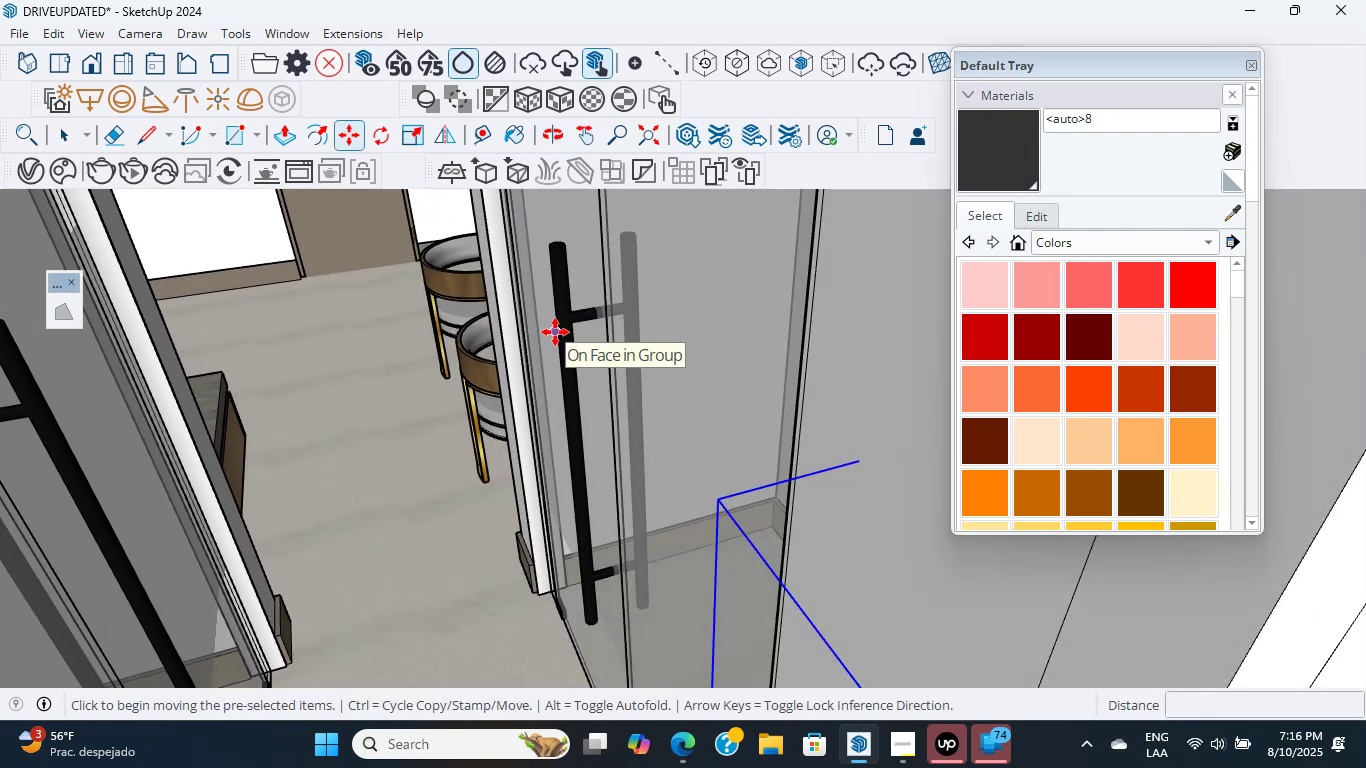 
scroll: coordinate [517, 344], scroll_direction: down, amount: 3.0
 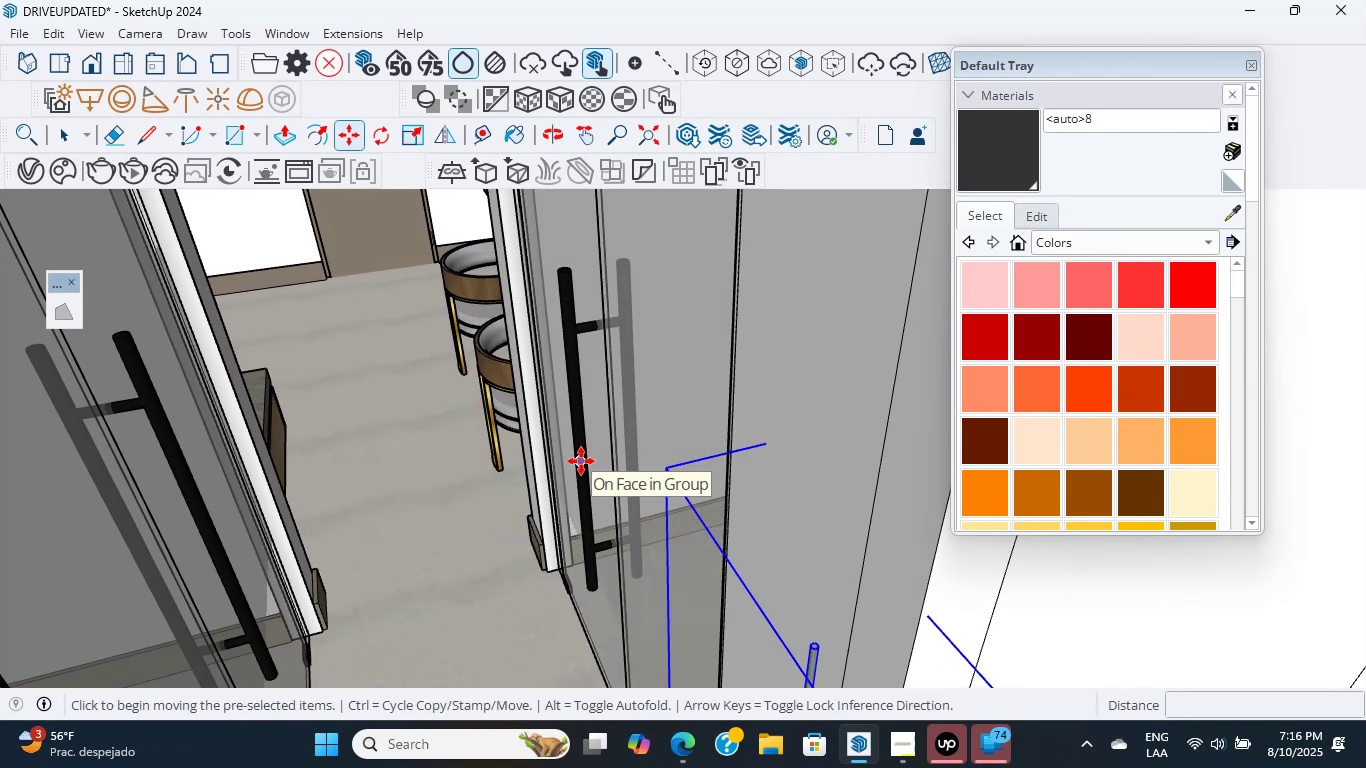 
wait(11.83)
 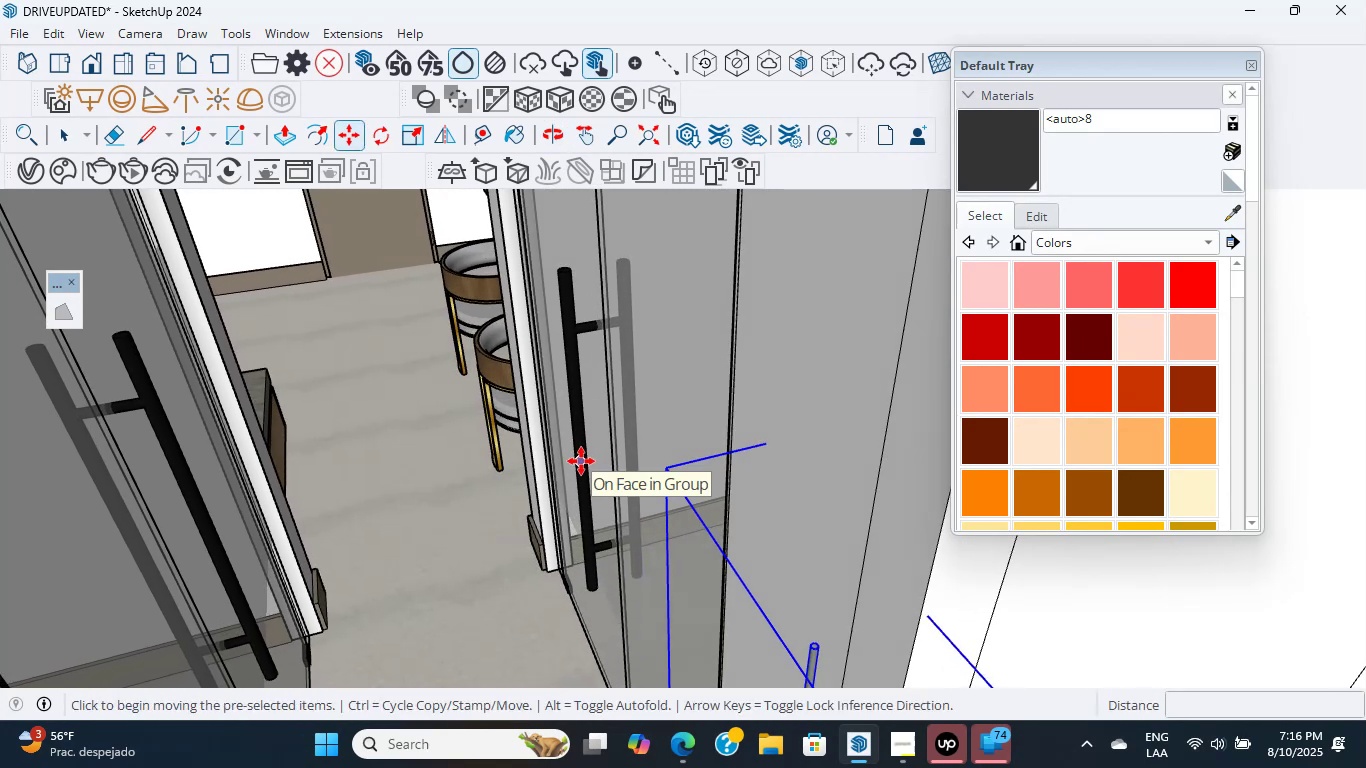 
scroll: coordinate [583, 461], scroll_direction: up, amount: 1.0
 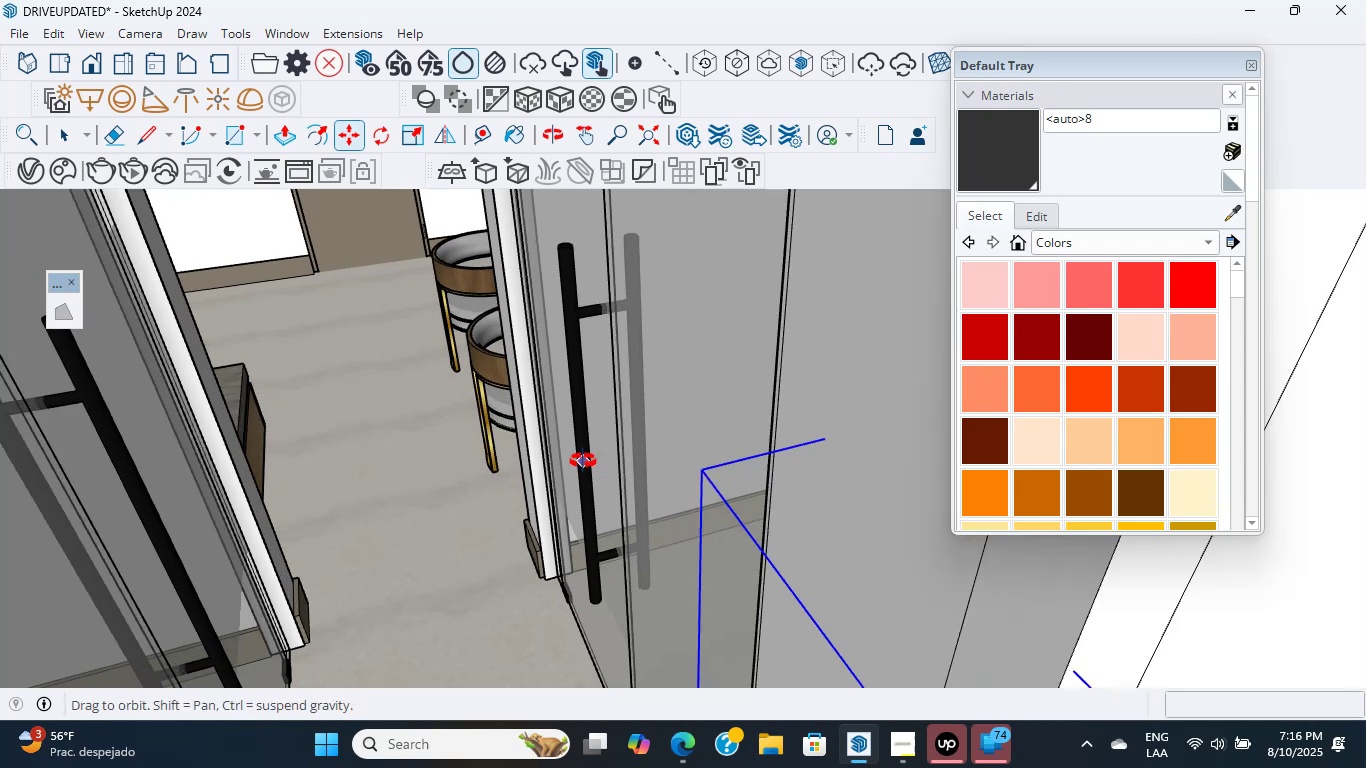 
middle_click([583, 461])
 